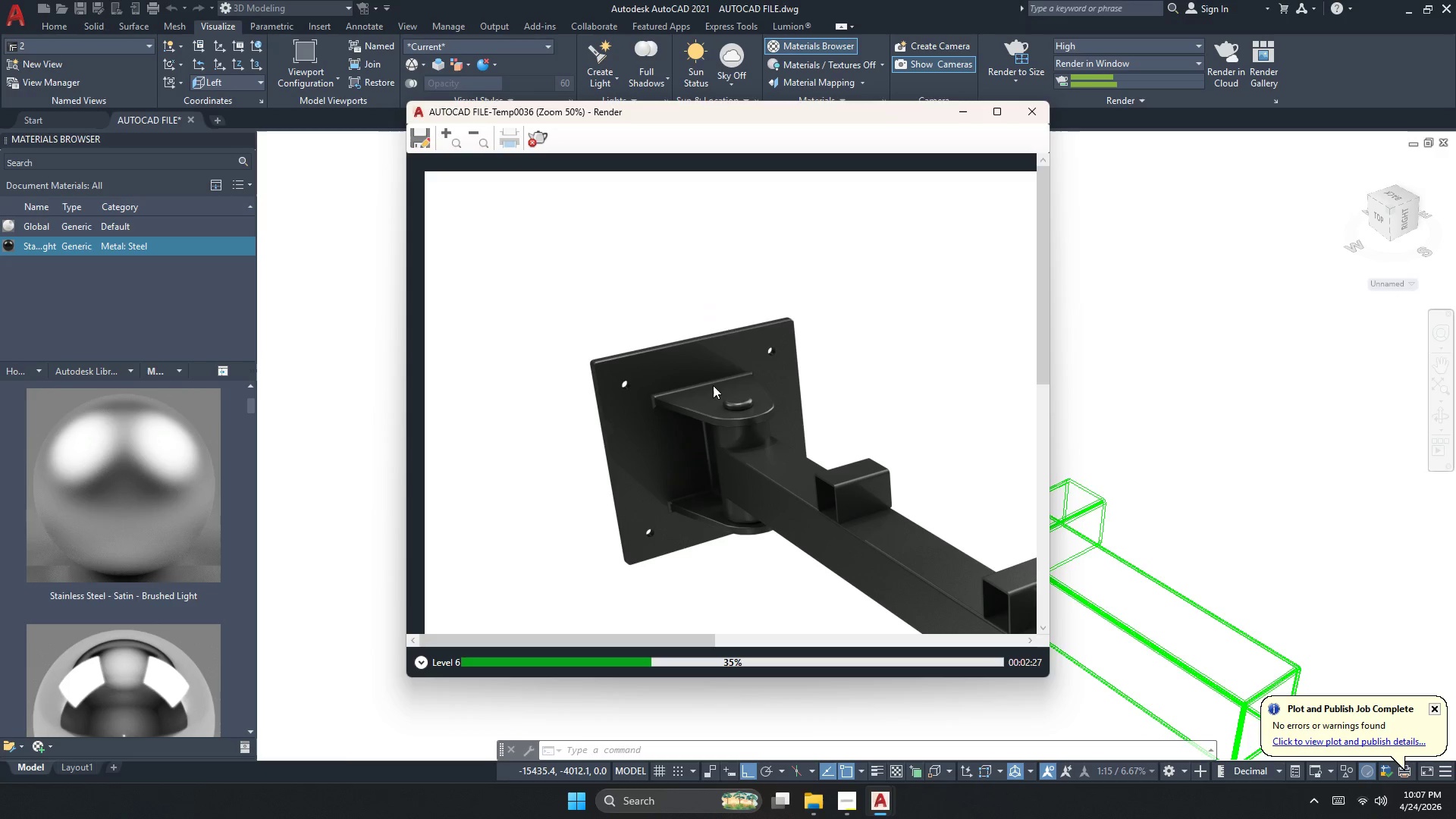 
scroll: coordinate [708, 392], scroll_direction: up, amount: 1.0
 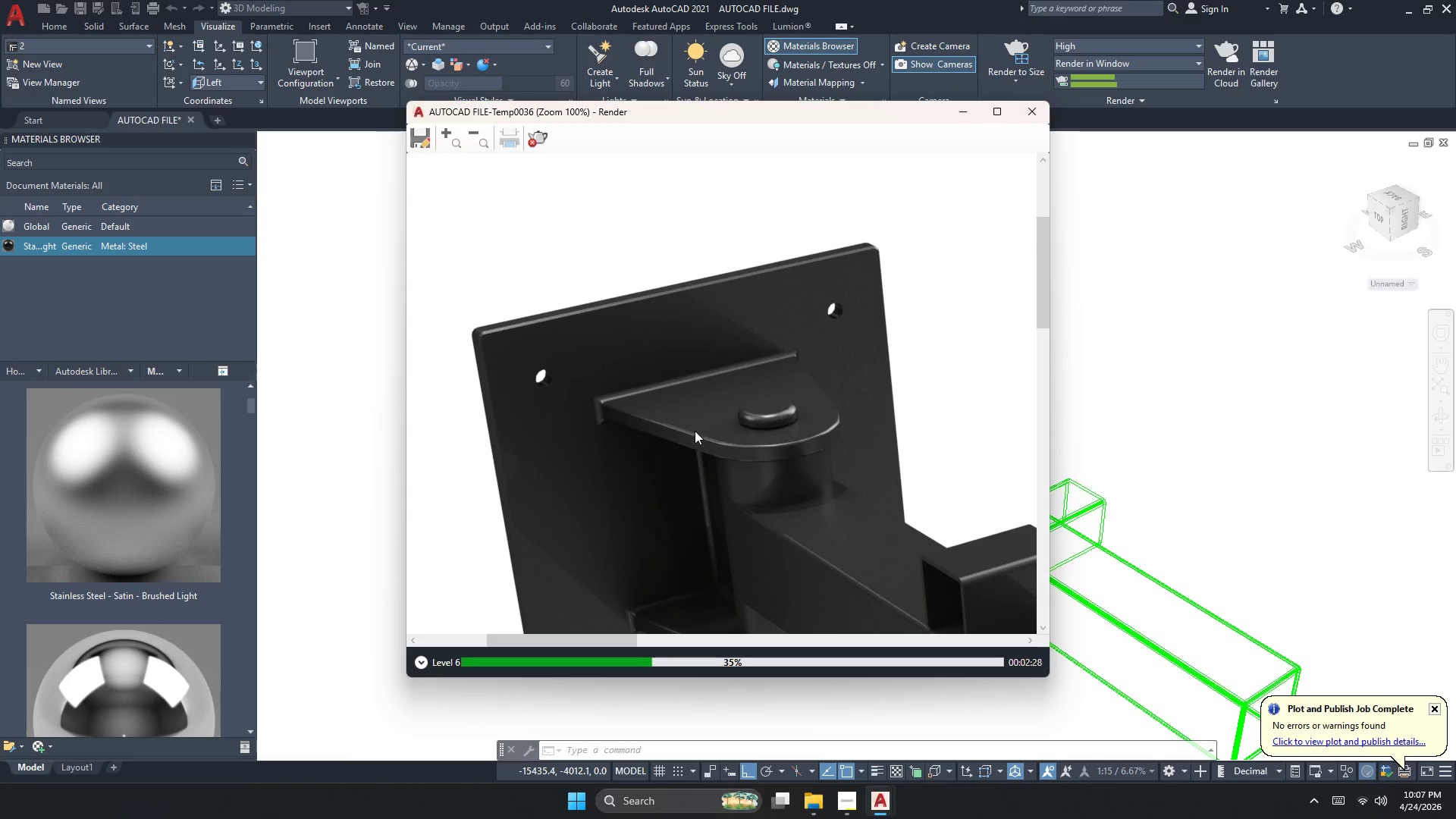 
scroll: coordinate [694, 431], scroll_direction: down, amount: 1.0
 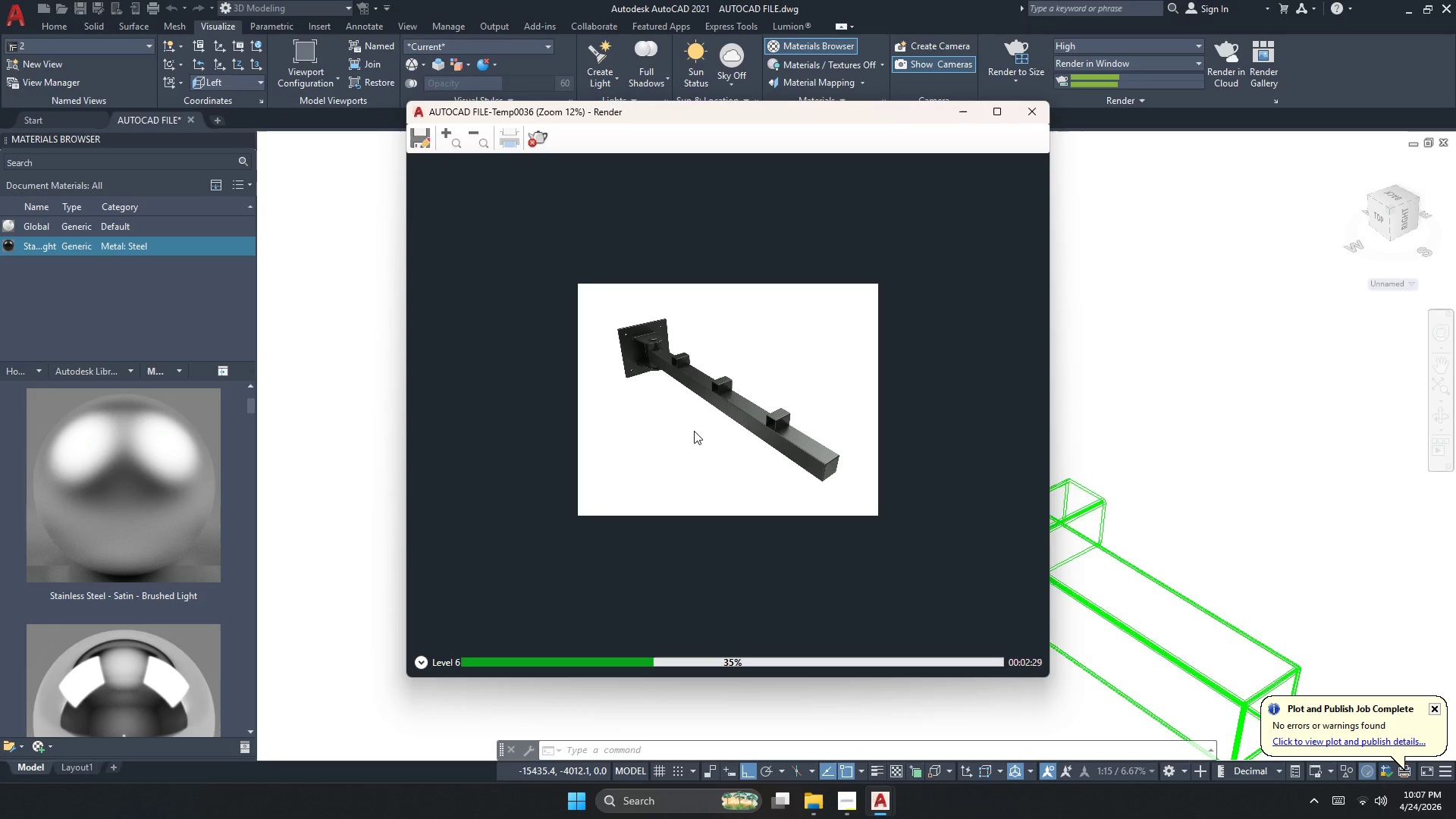 
scroll: coordinate [685, 406], scroll_direction: up, amount: 1.0
 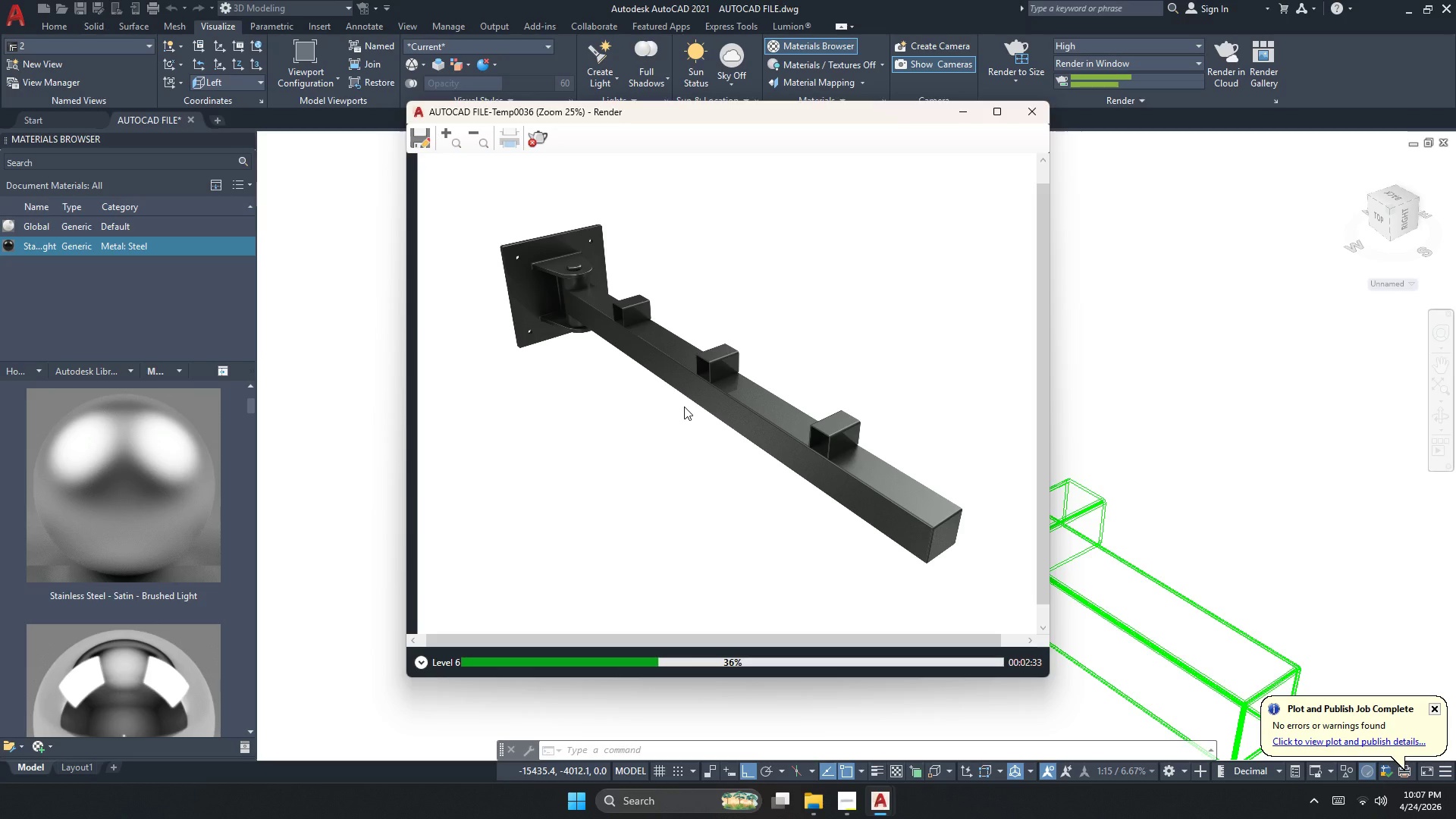 
scroll: coordinate [847, 613], scroll_direction: down, amount: 2.0
 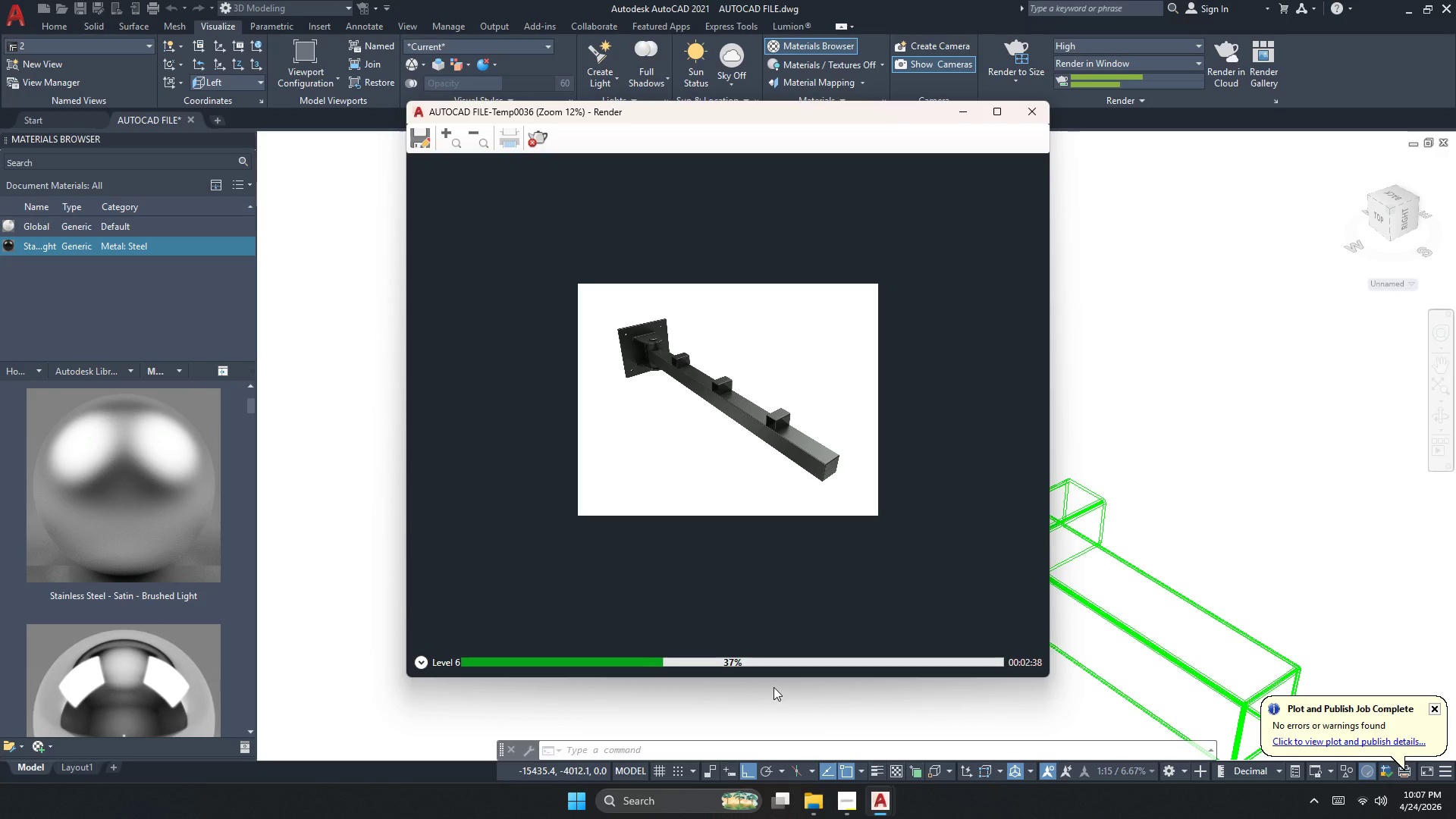 
scroll: coordinate [637, 300], scroll_direction: up, amount: 2.0
 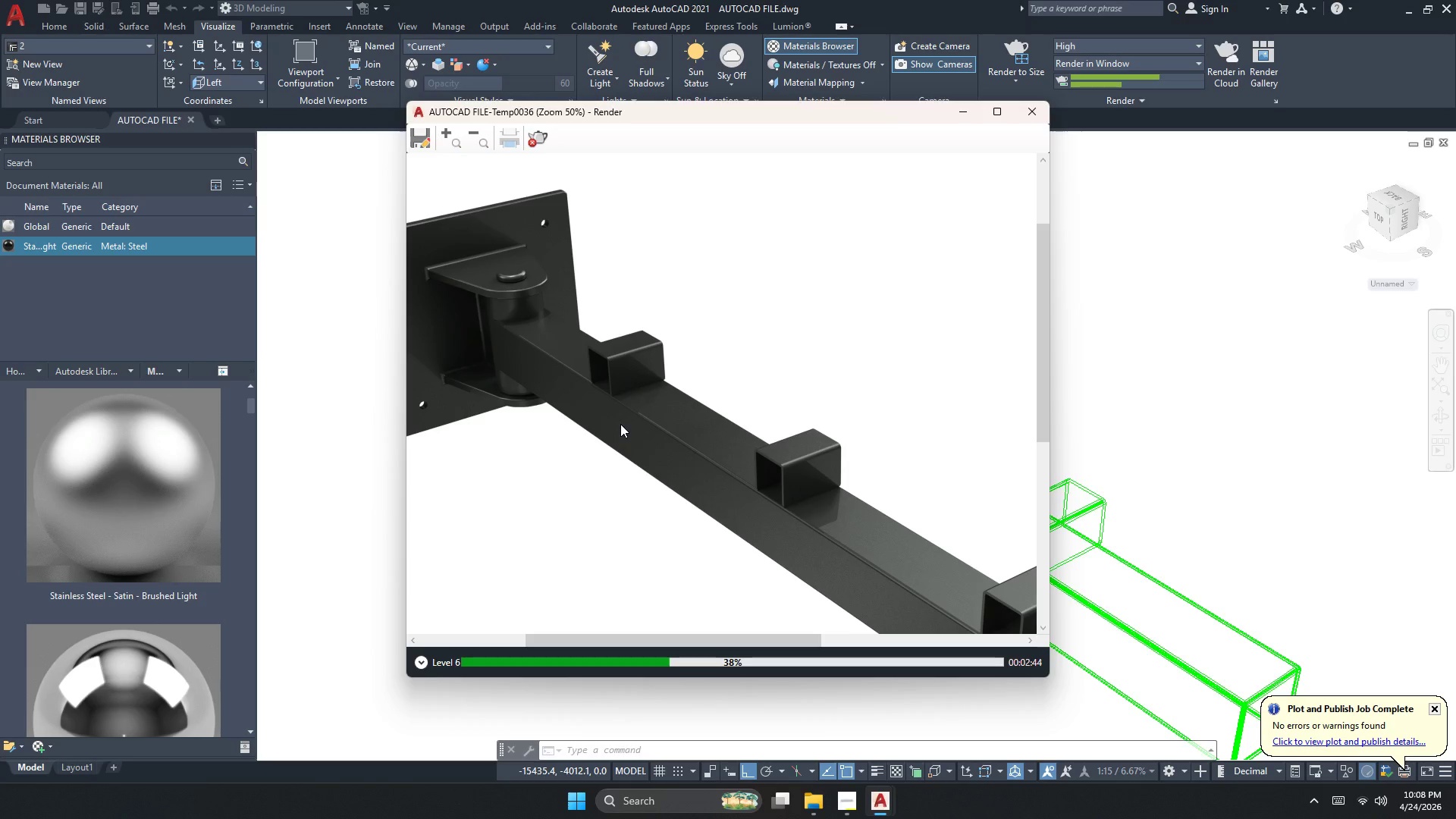 
wait(8.76)
 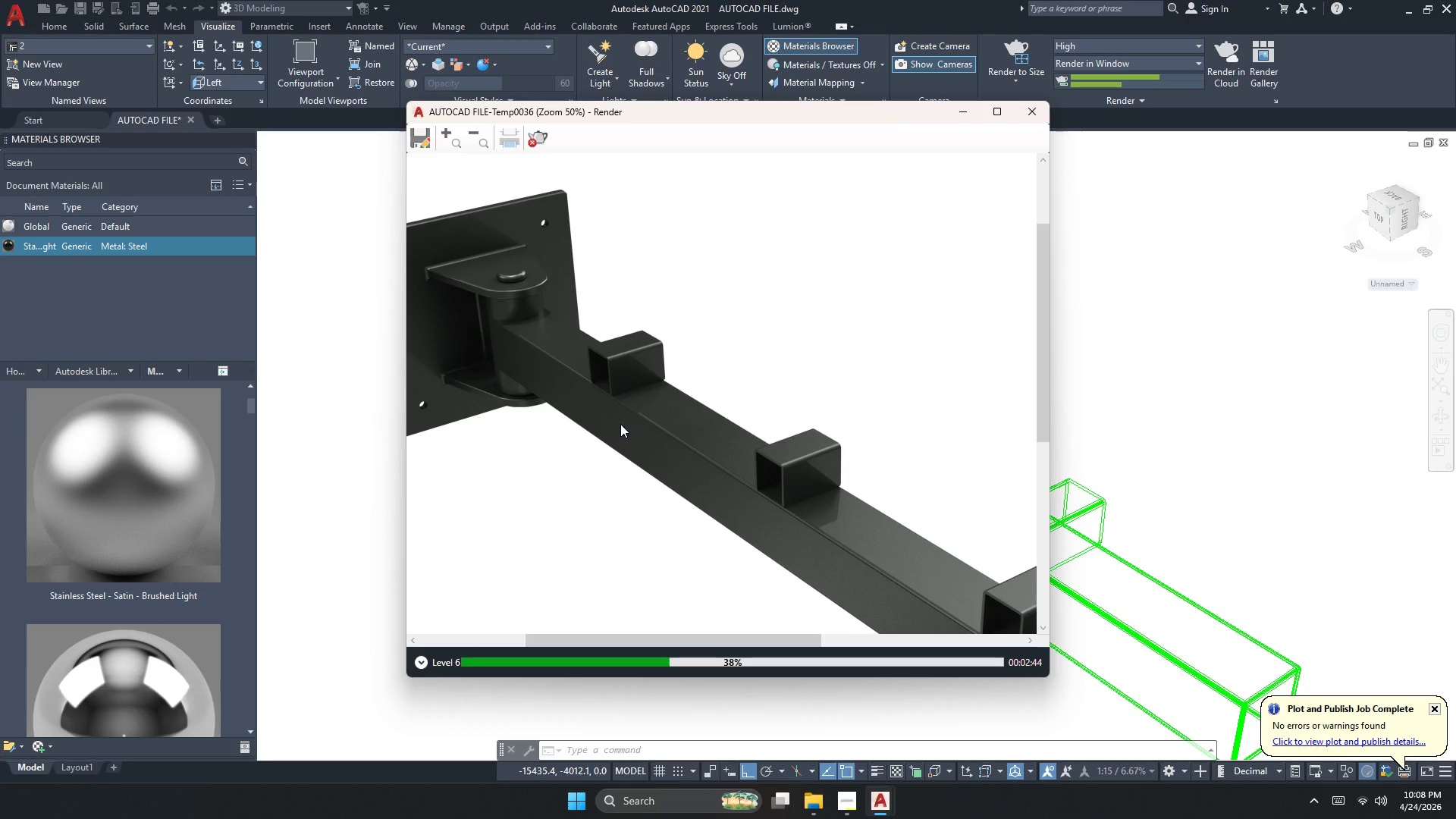 
scroll: coordinate [184, 576], scroll_direction: down, amount: 8.0
 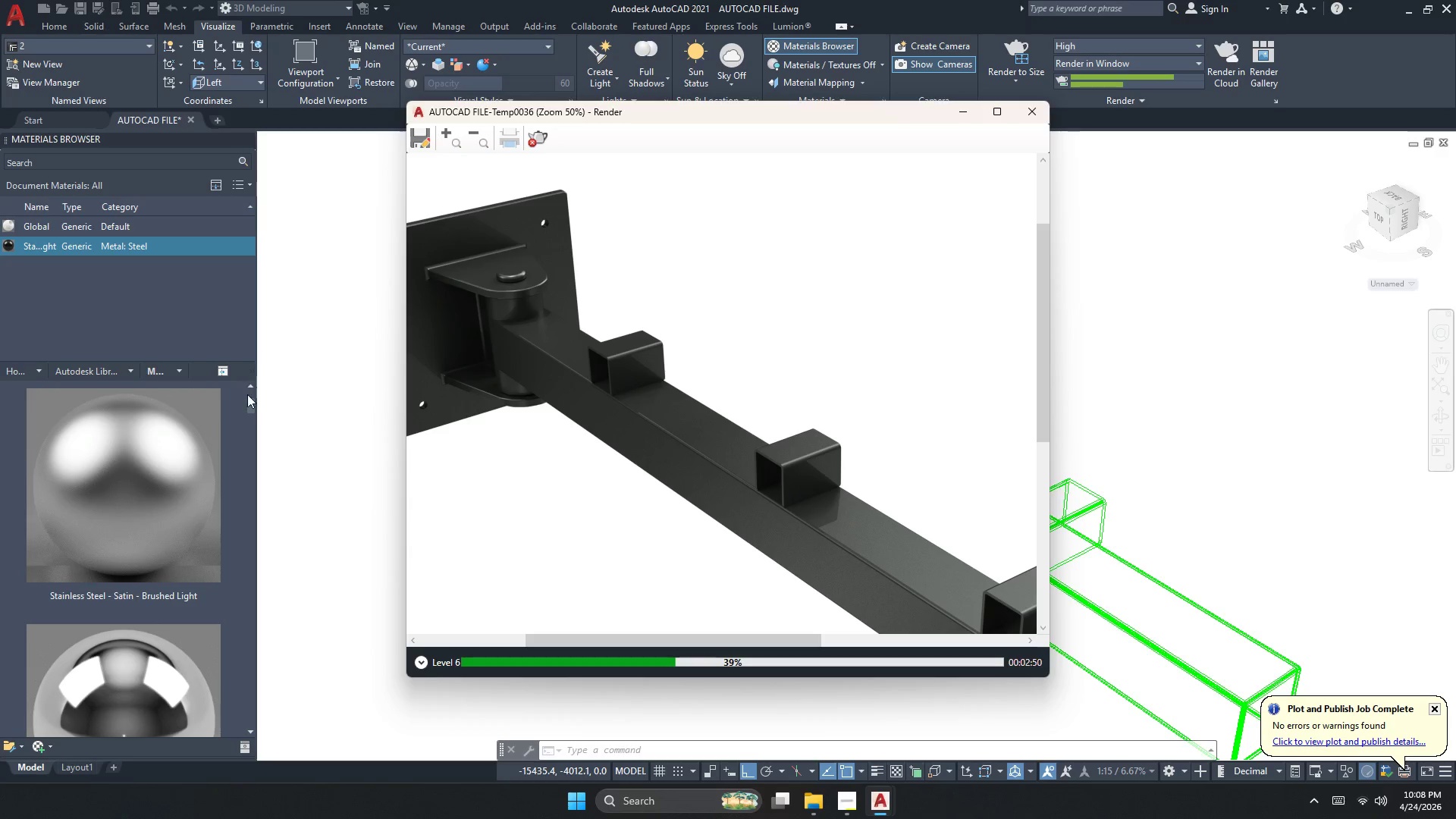 
left_click_drag(start_coordinate=[250, 408], to_coordinate=[254, 441])
 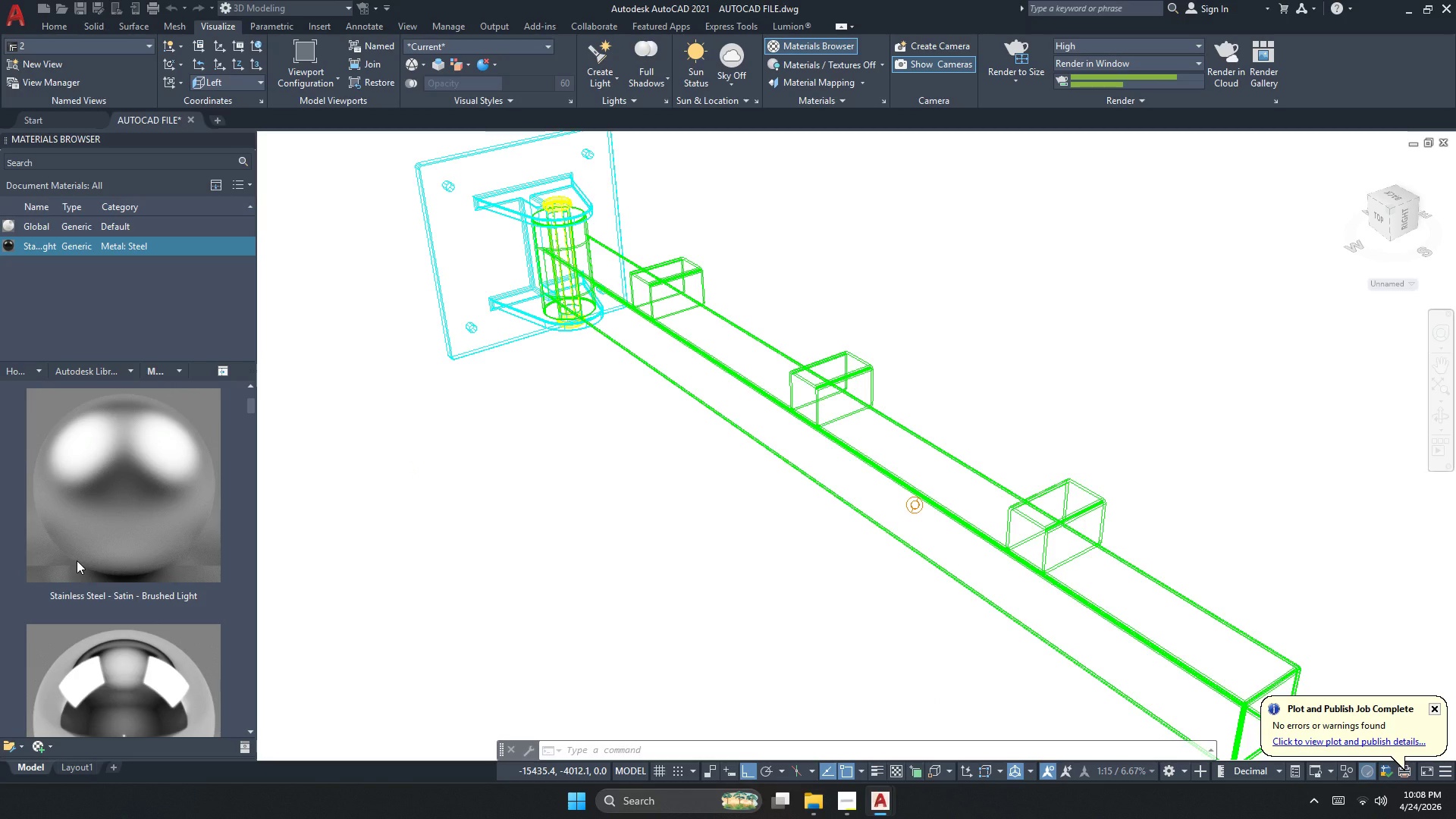 
scroll: coordinate [125, 607], scroll_direction: down, amount: 6.0
 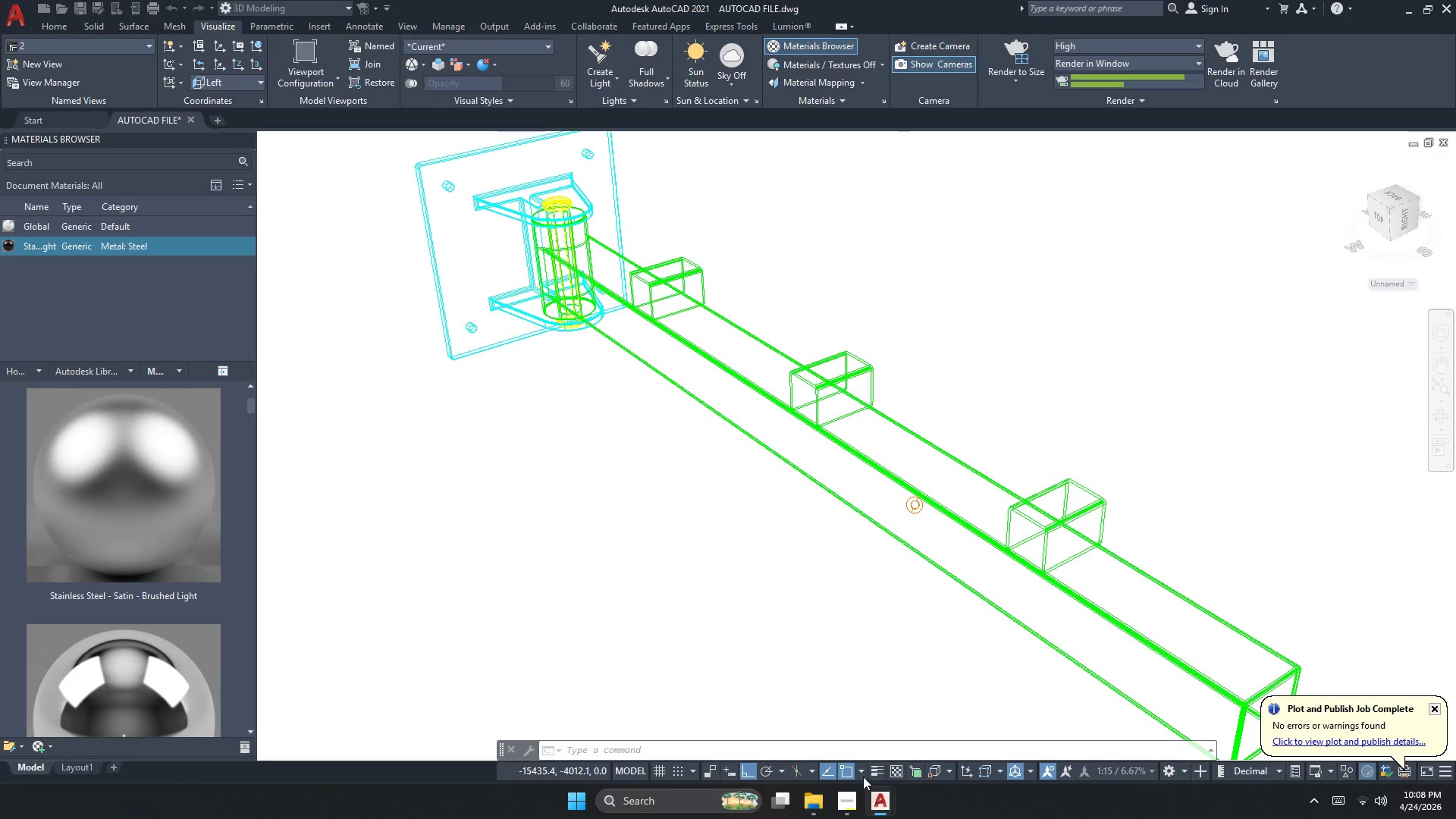 
left_click([882, 802])
 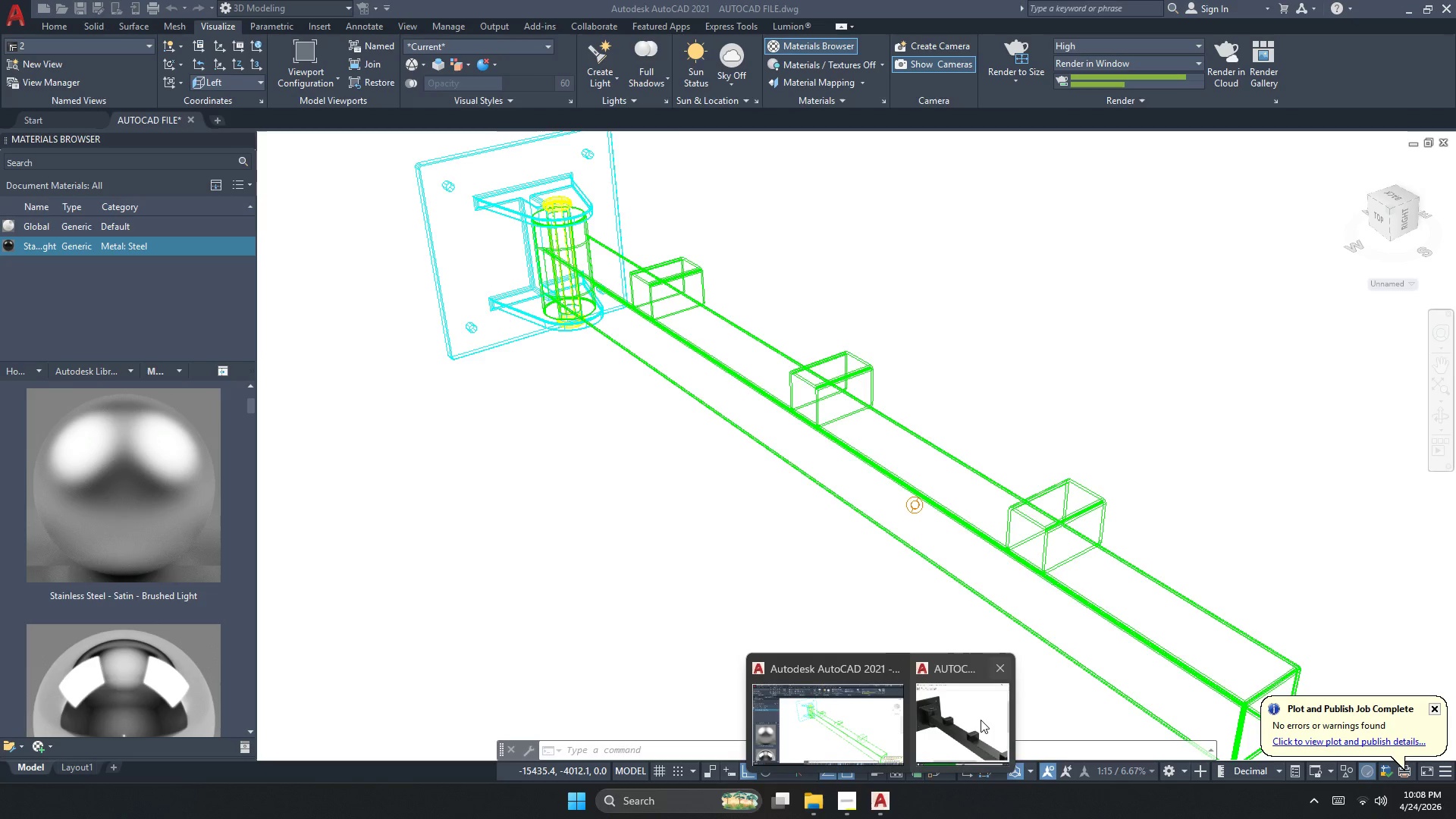 
left_click([981, 720])
 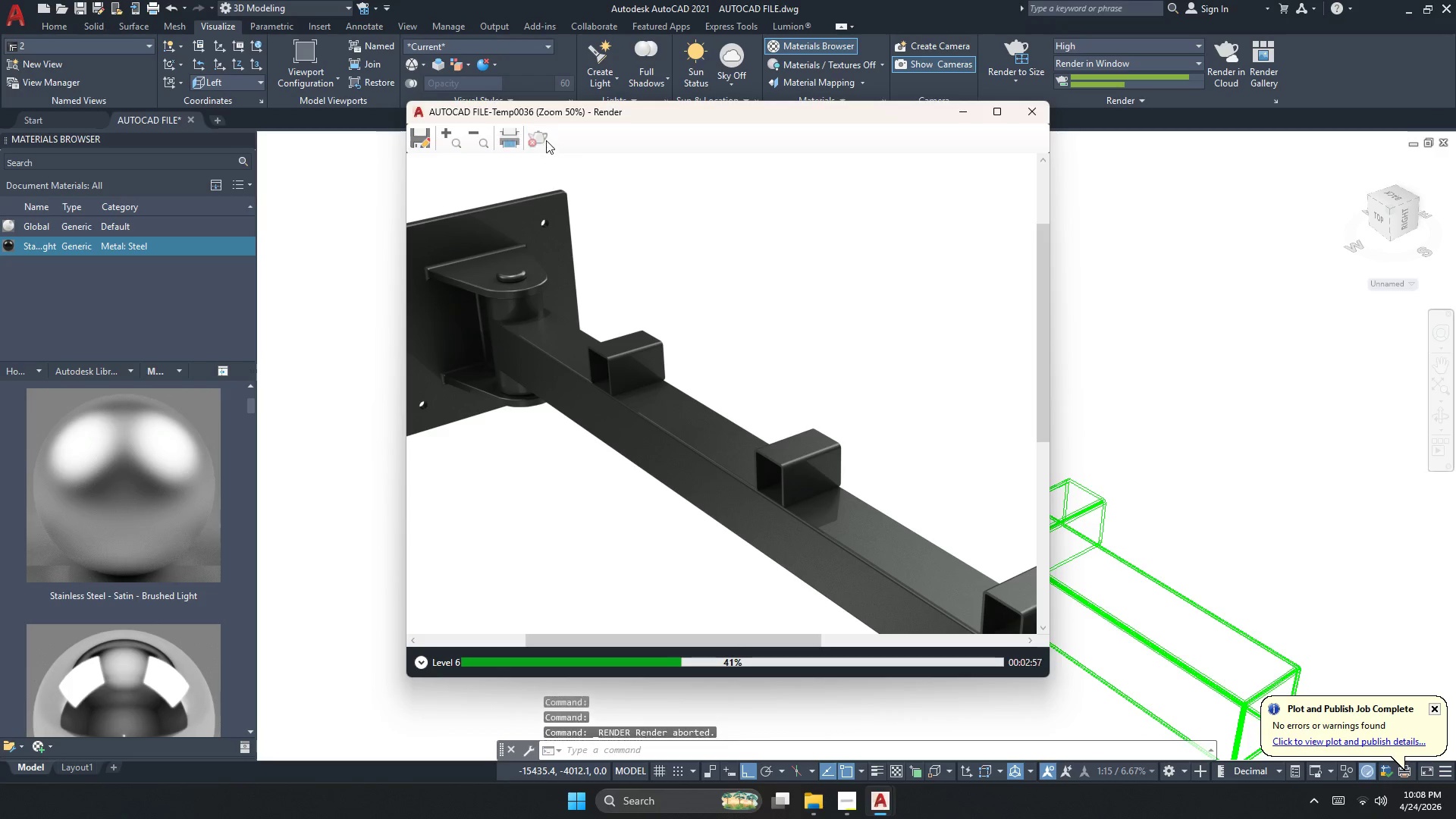 
left_click([1013, 118])
 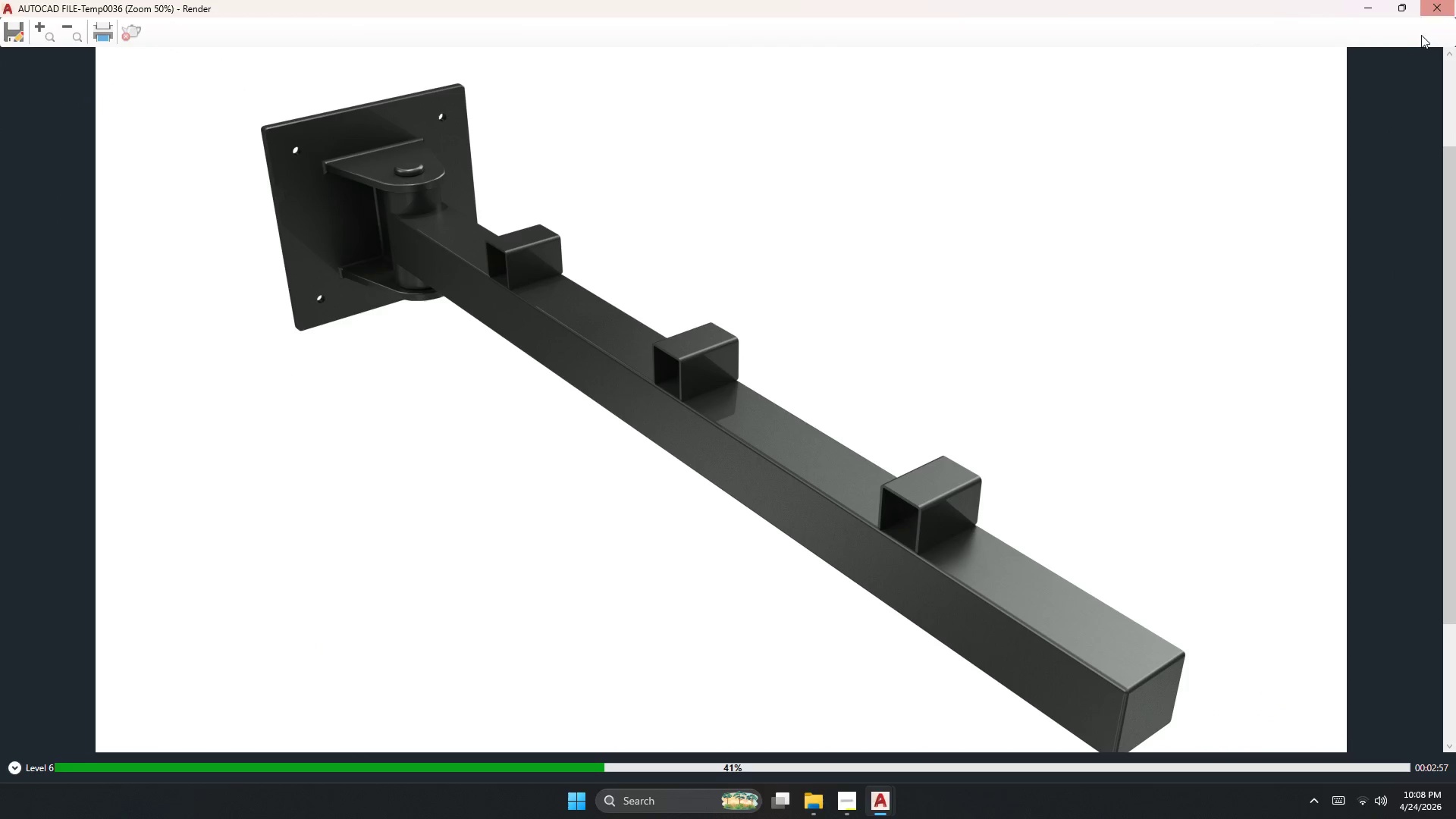 
left_click([1451, 5])
 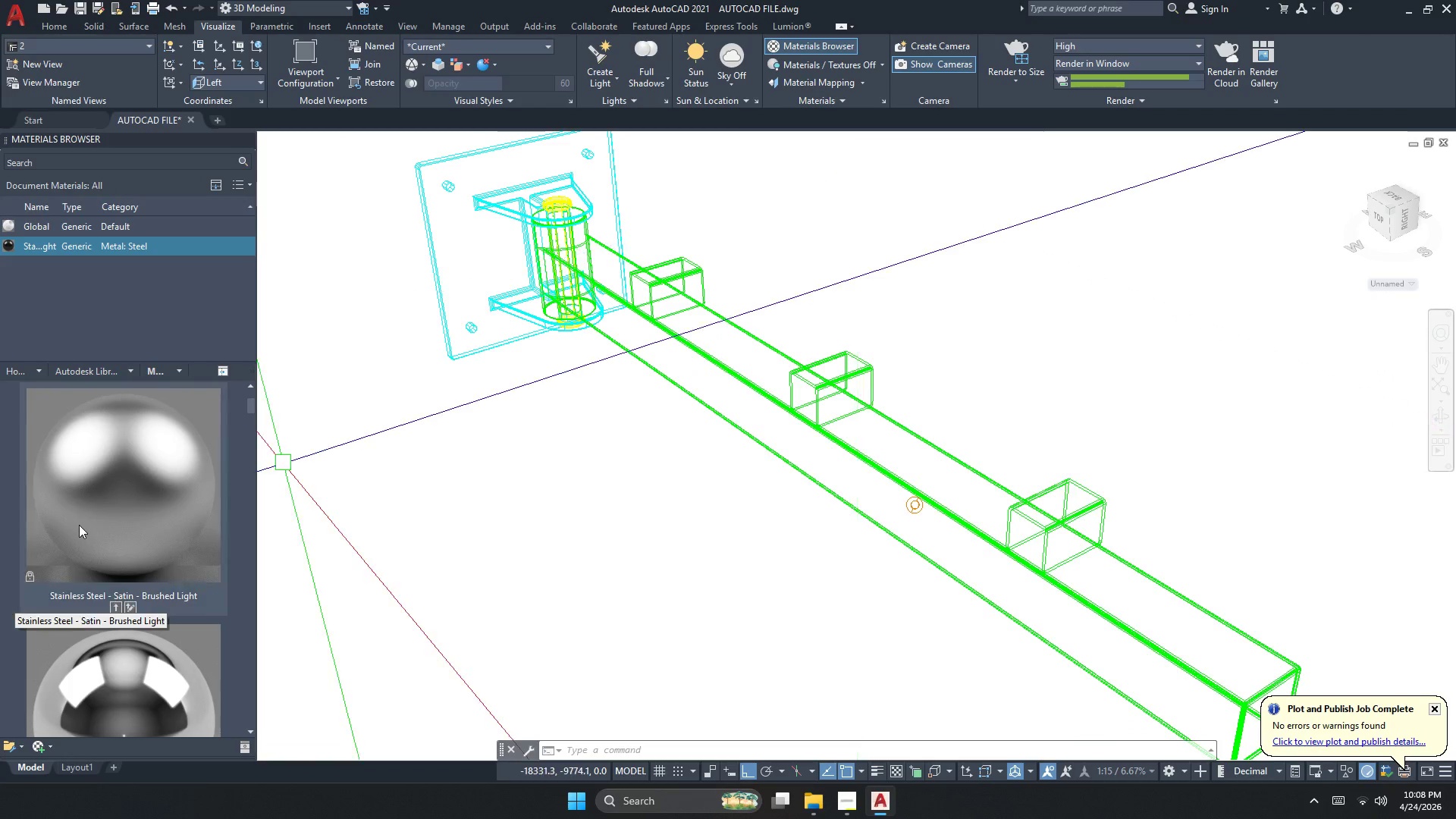 
scroll: coordinate [79, 525], scroll_direction: down, amount: 3.0
 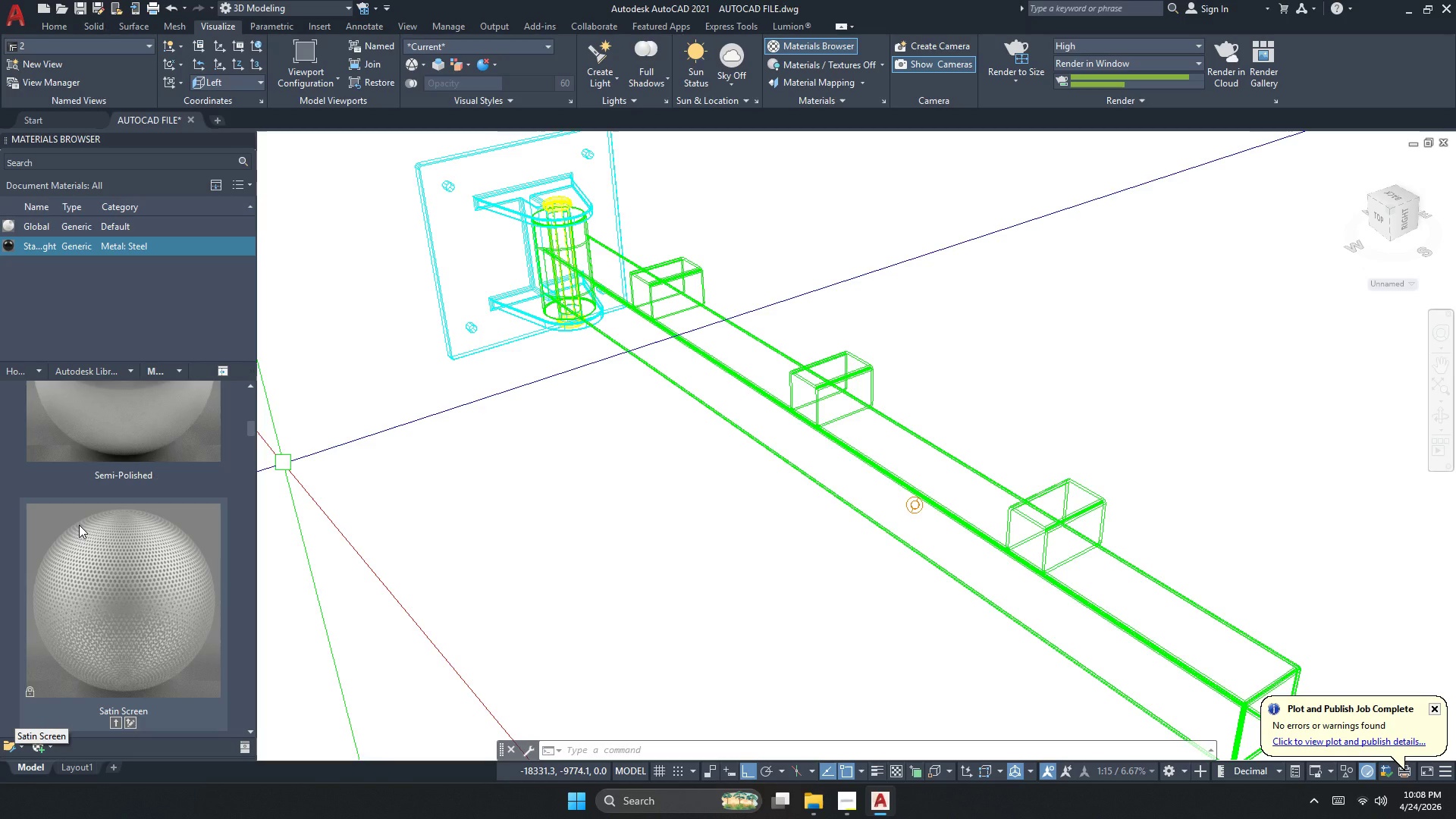 
scroll: coordinate [79, 525], scroll_direction: up, amount: 1.0
 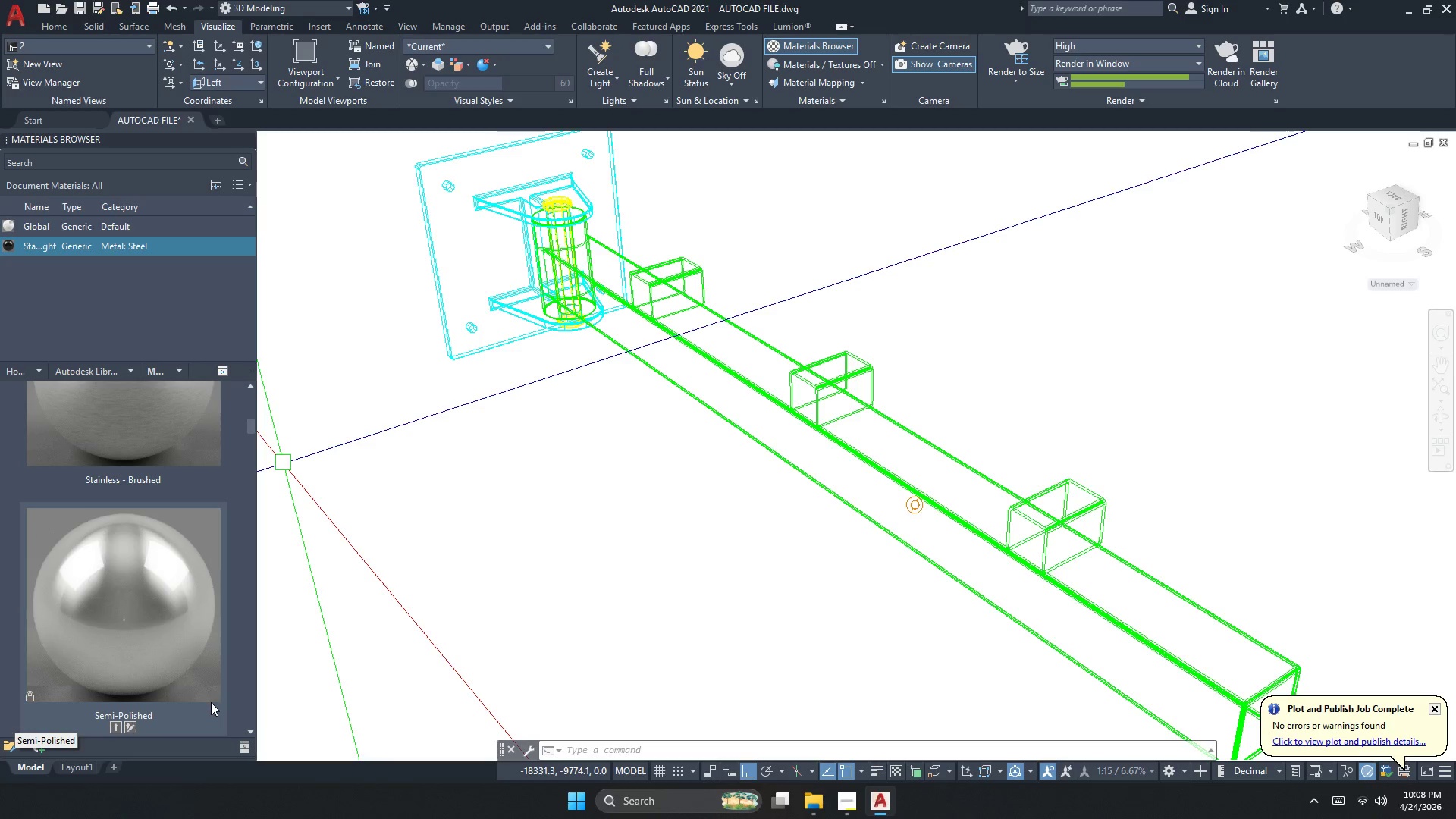 
scroll: coordinate [209, 695], scroll_direction: down, amount: 7.0
 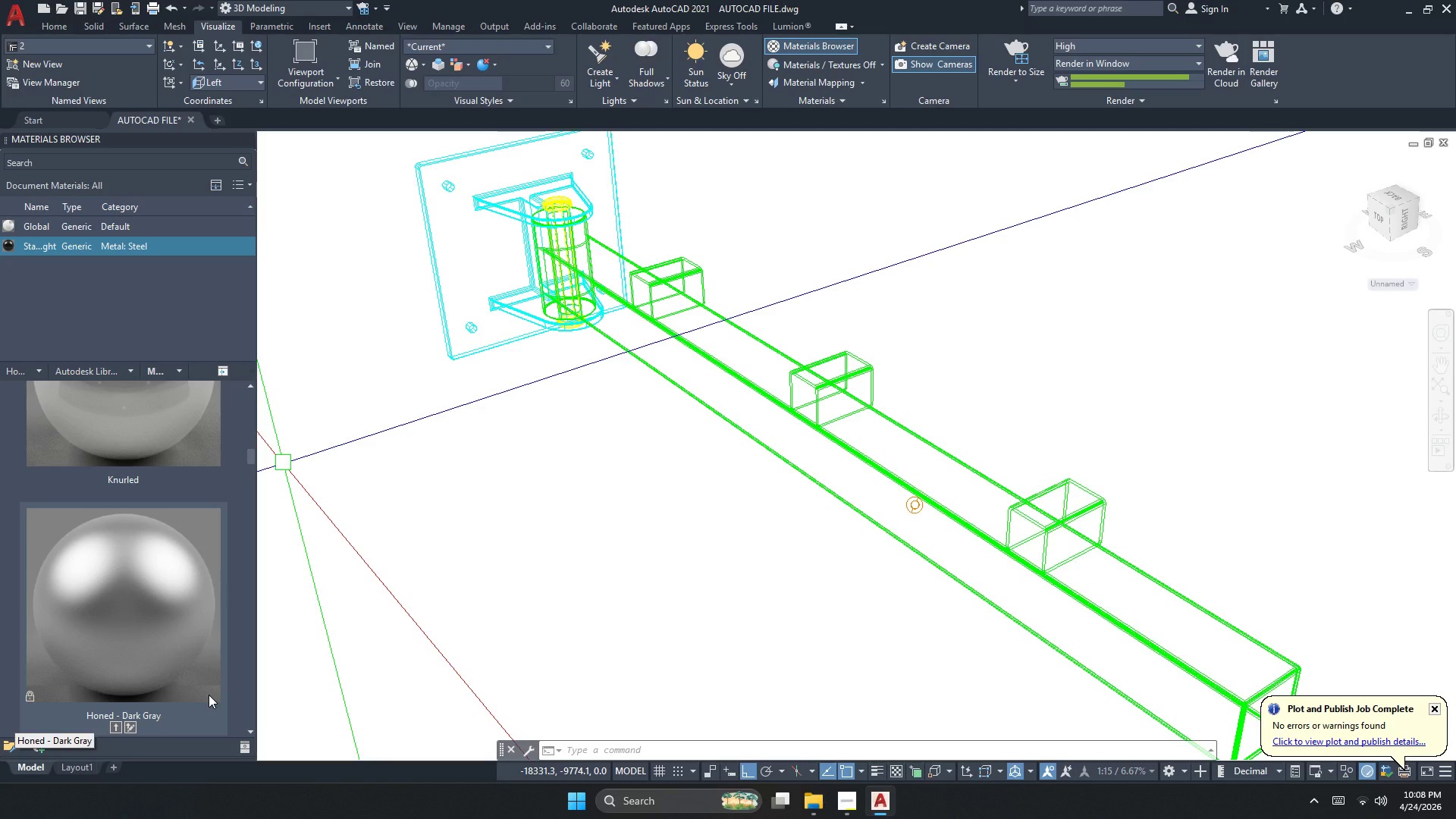 
scroll: coordinate [206, 695], scroll_direction: down, amount: 5.0
 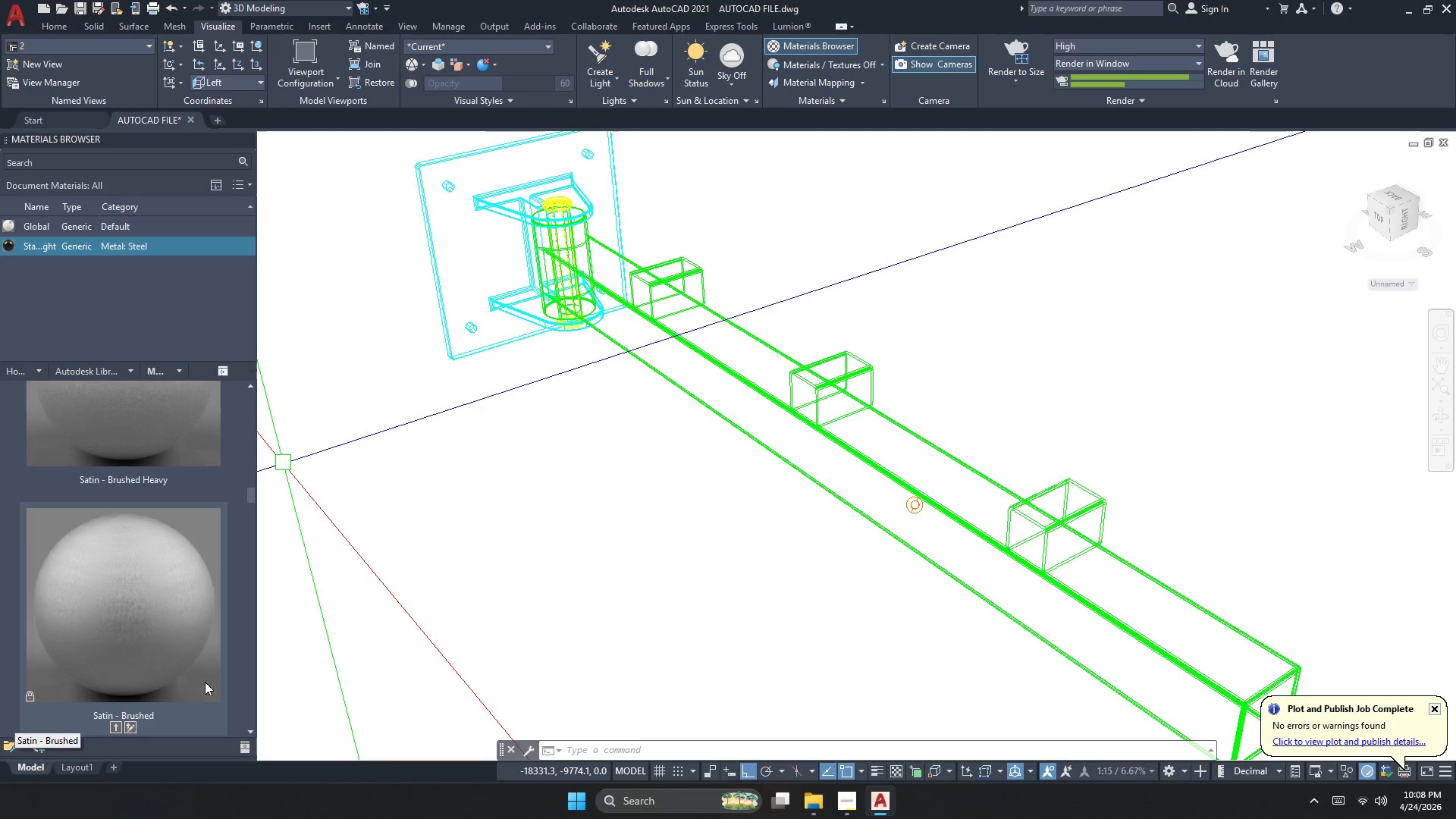 
scroll: coordinate [204, 686], scroll_direction: down, amount: 5.0
 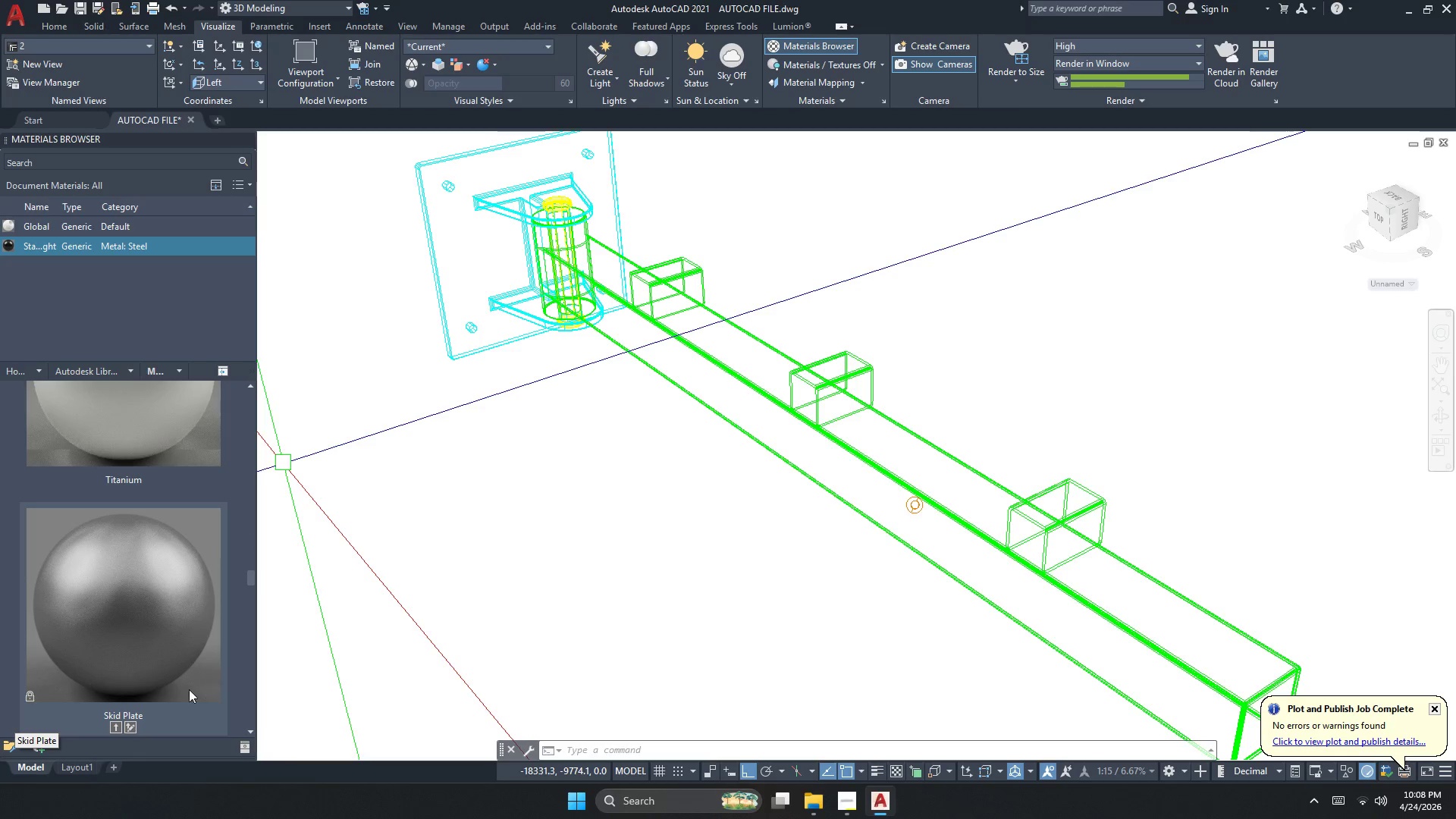 
left_click([120, 630])
 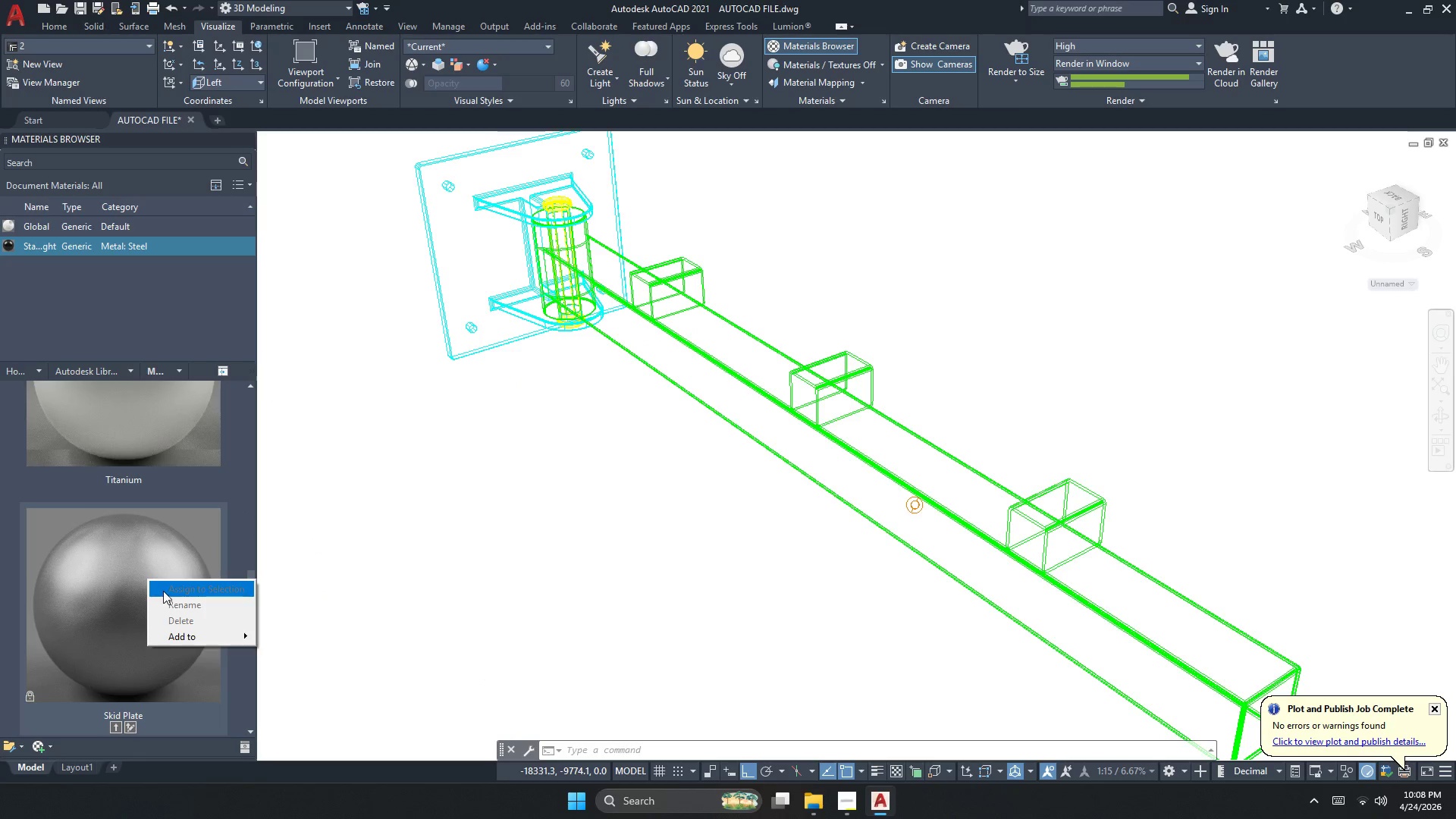 
left_click([689, 364])
 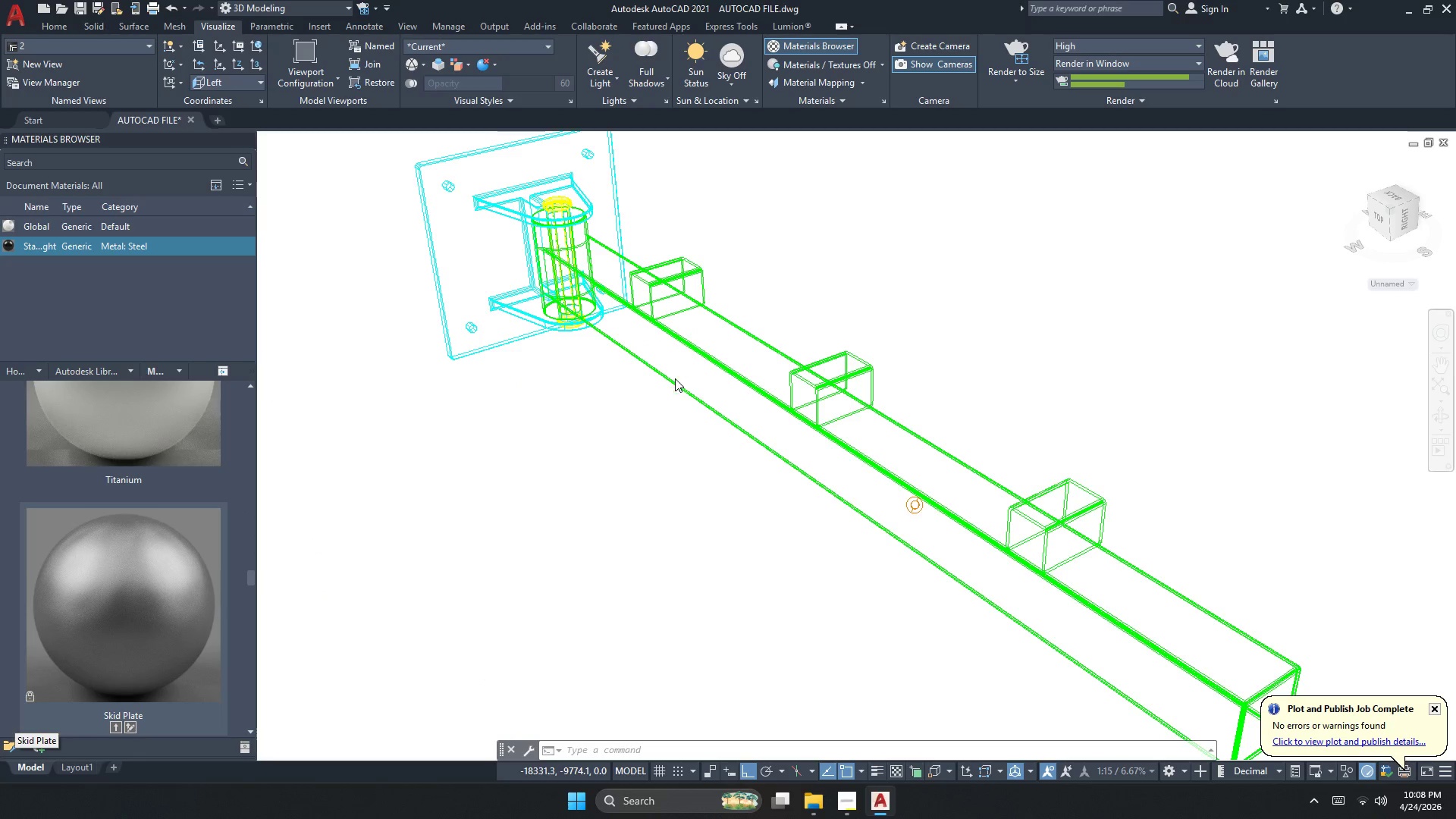 
left_click([670, 385])
 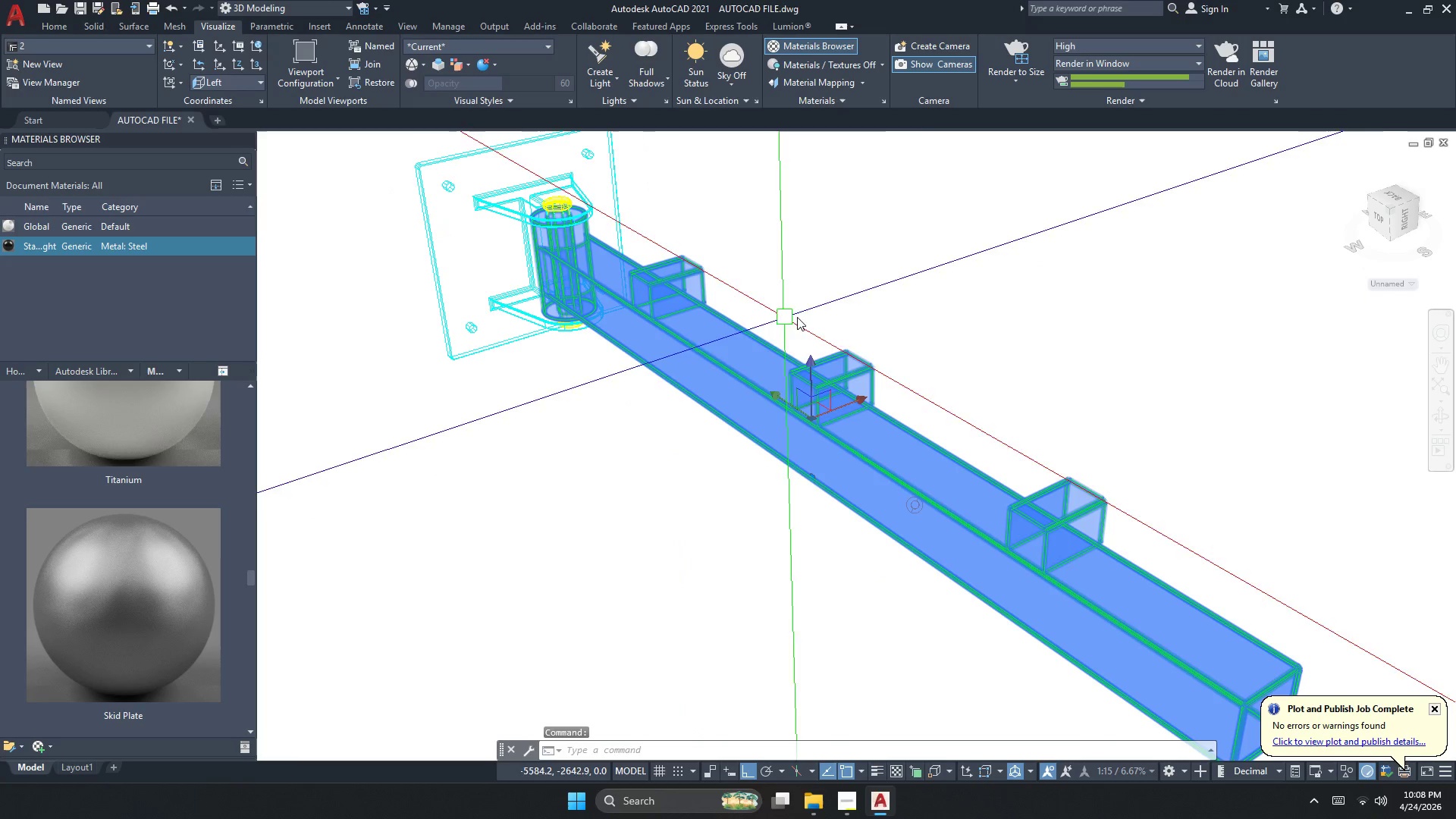 
left_click_drag(start_coordinate=[927, 325], to_coordinate=[821, 329])
 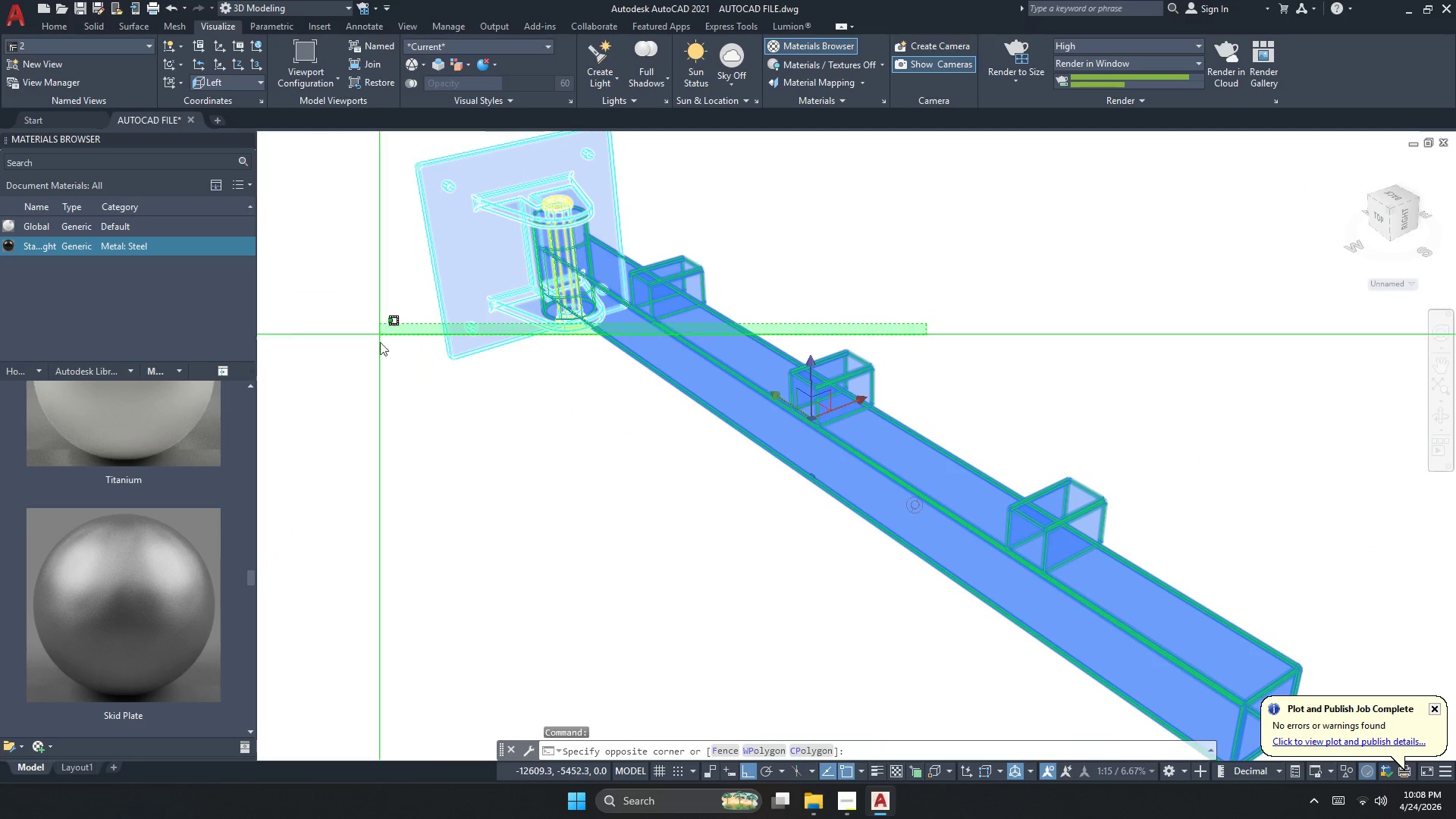 
left_click([382, 353])
 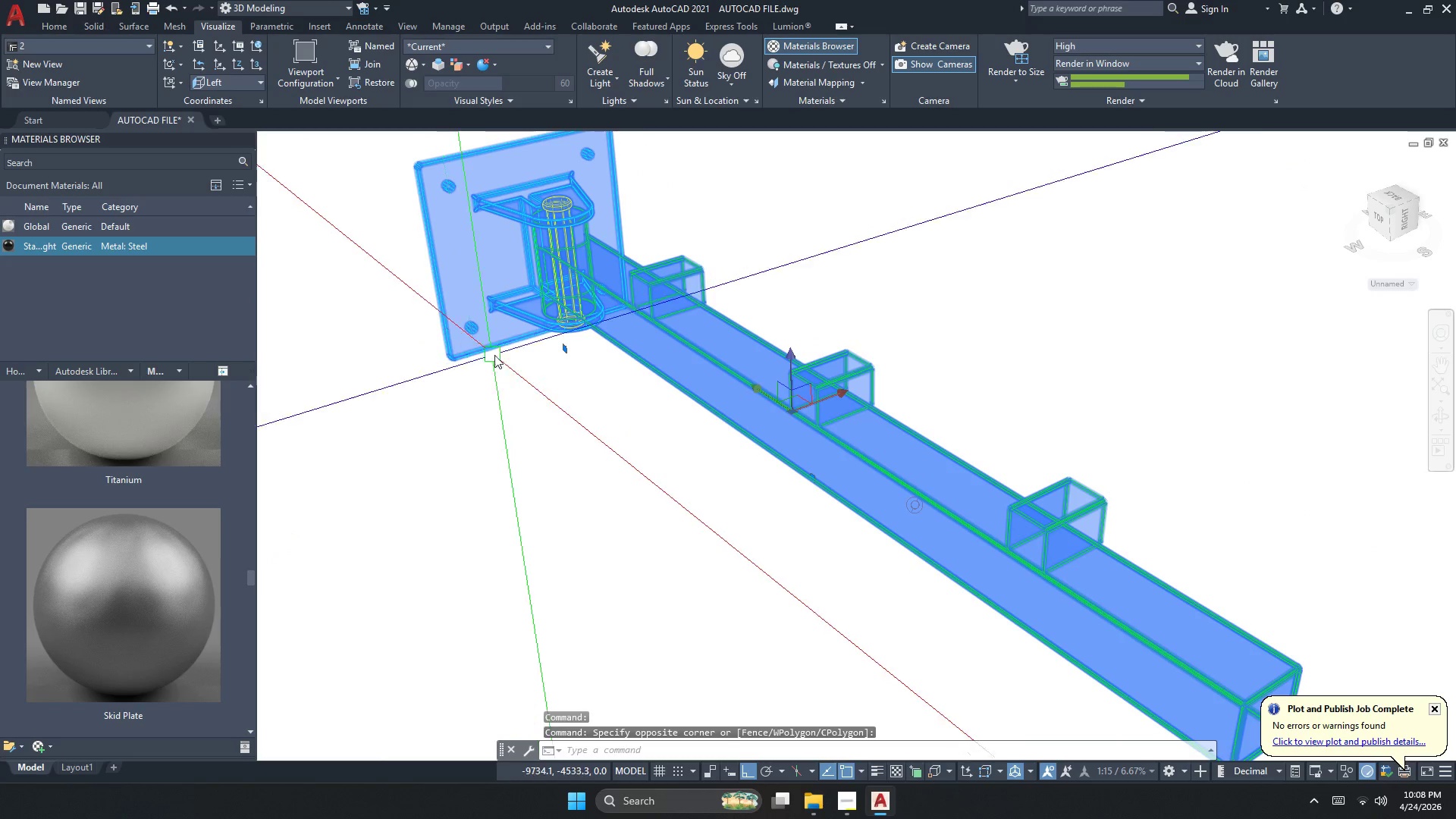 
left_click_drag(start_coordinate=[592, 435], to_coordinate=[576, 356])
 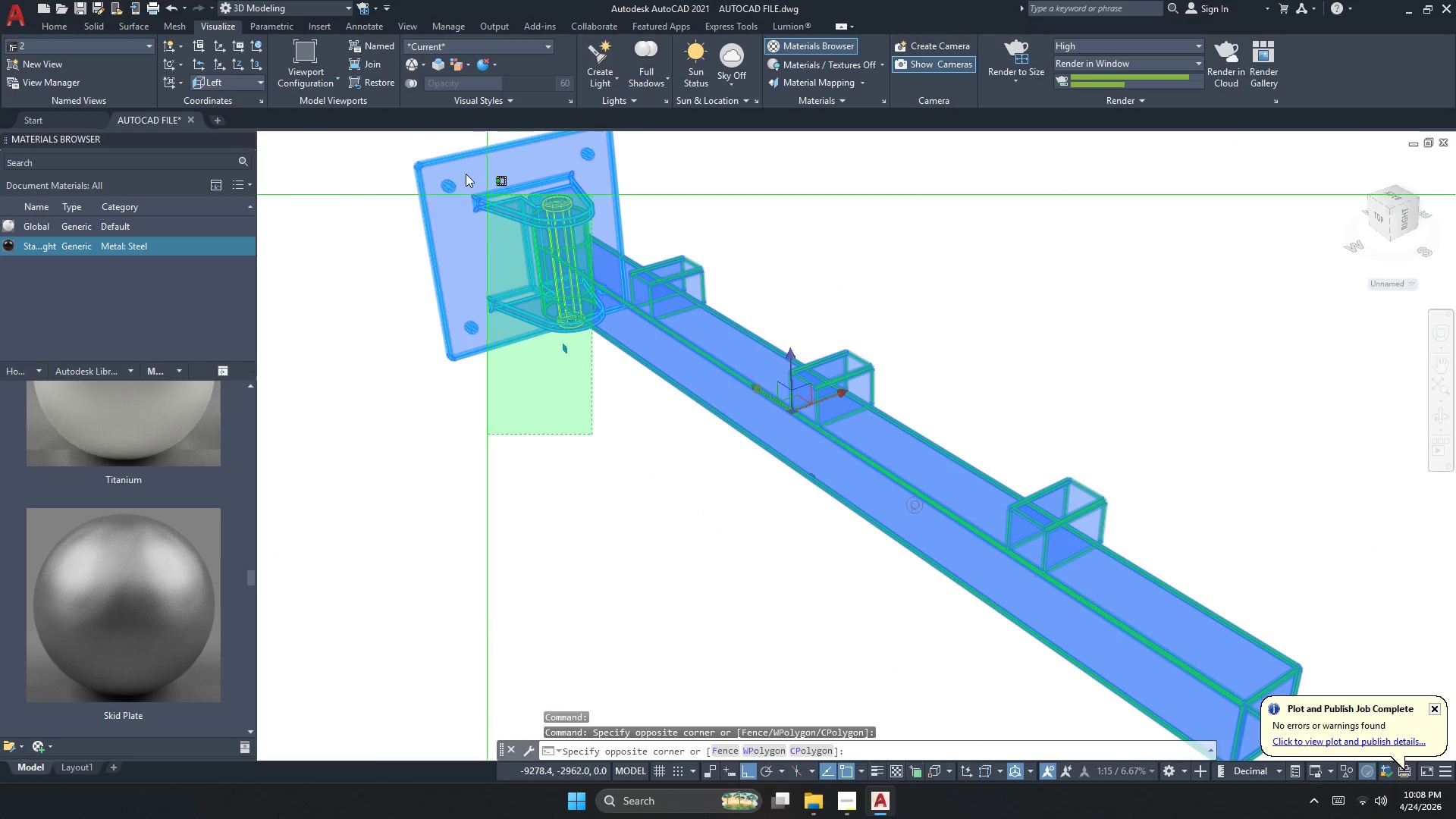 
left_click([466, 174])
 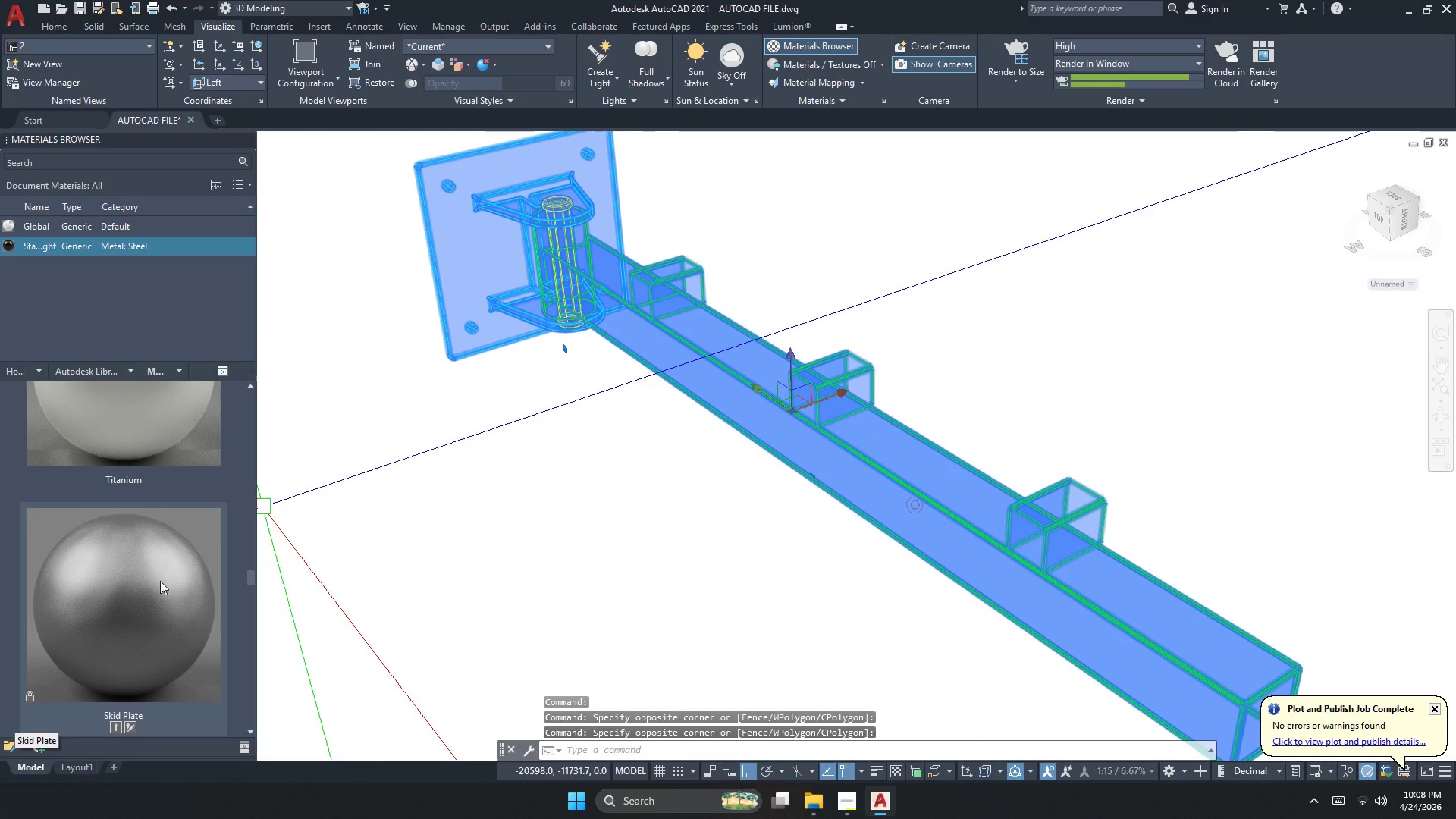 
right_click([146, 584])
 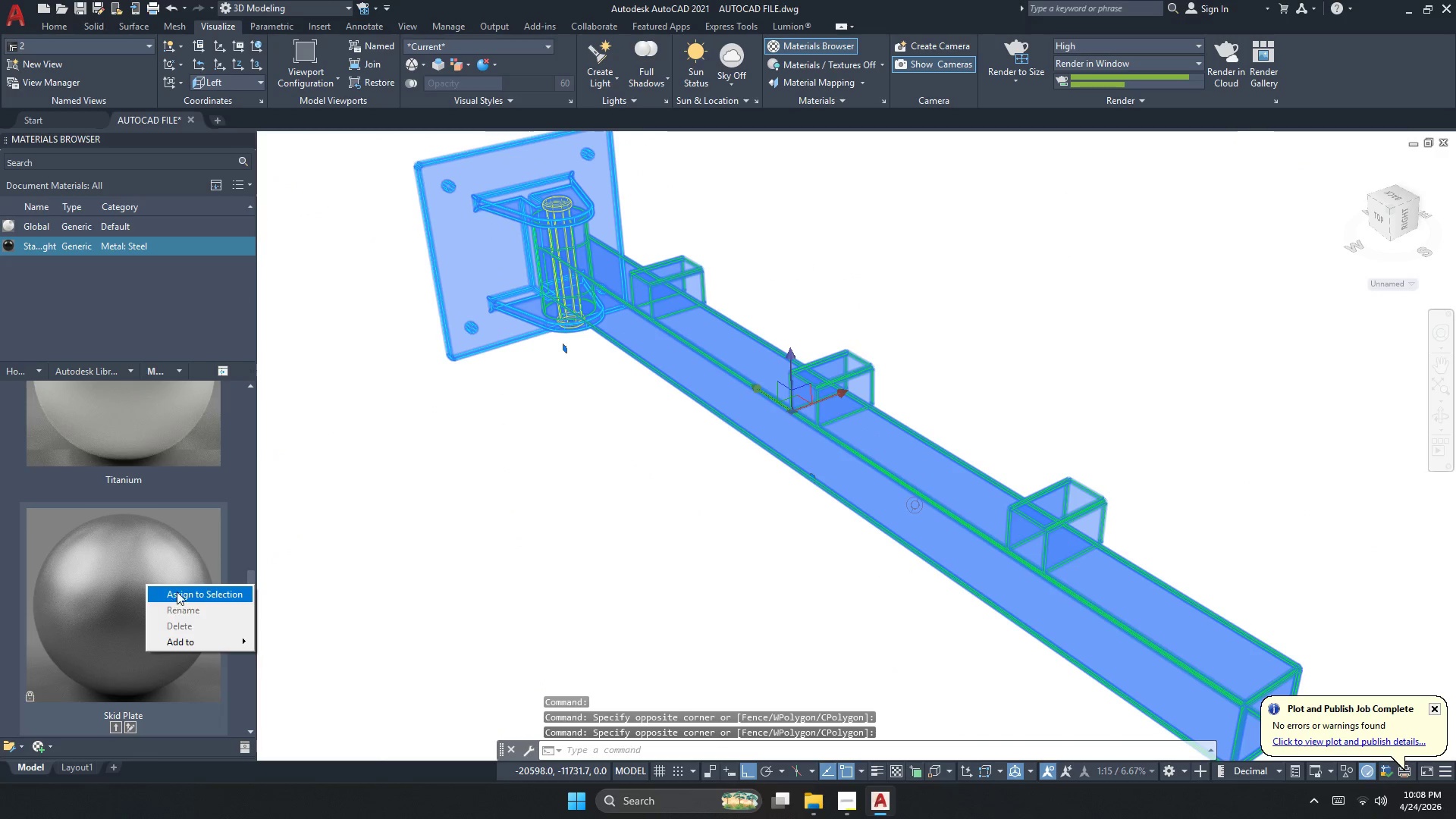 
left_click([177, 592])
 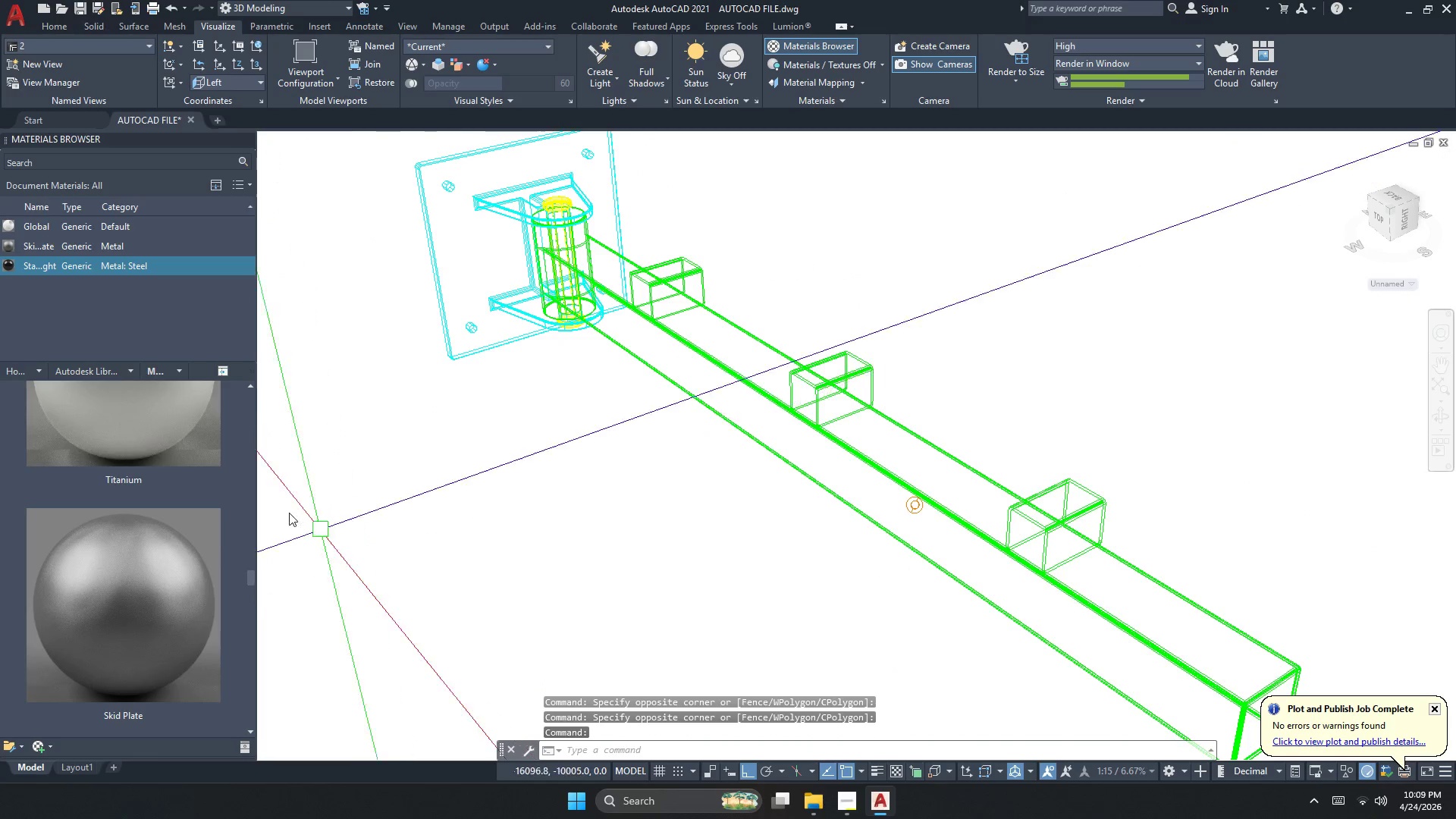 
left_click([53, 237])
 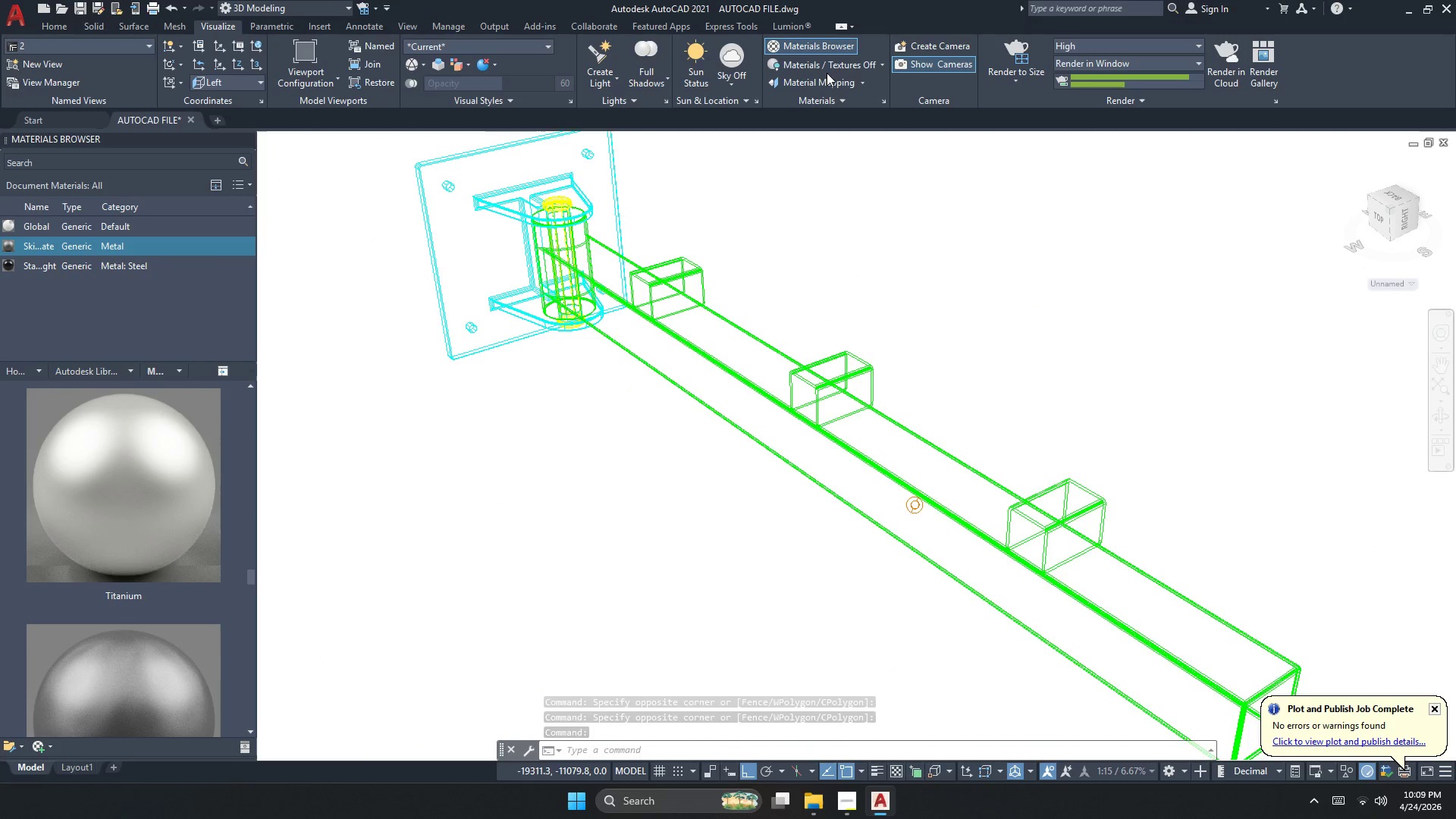 
left_click([1009, 51])
 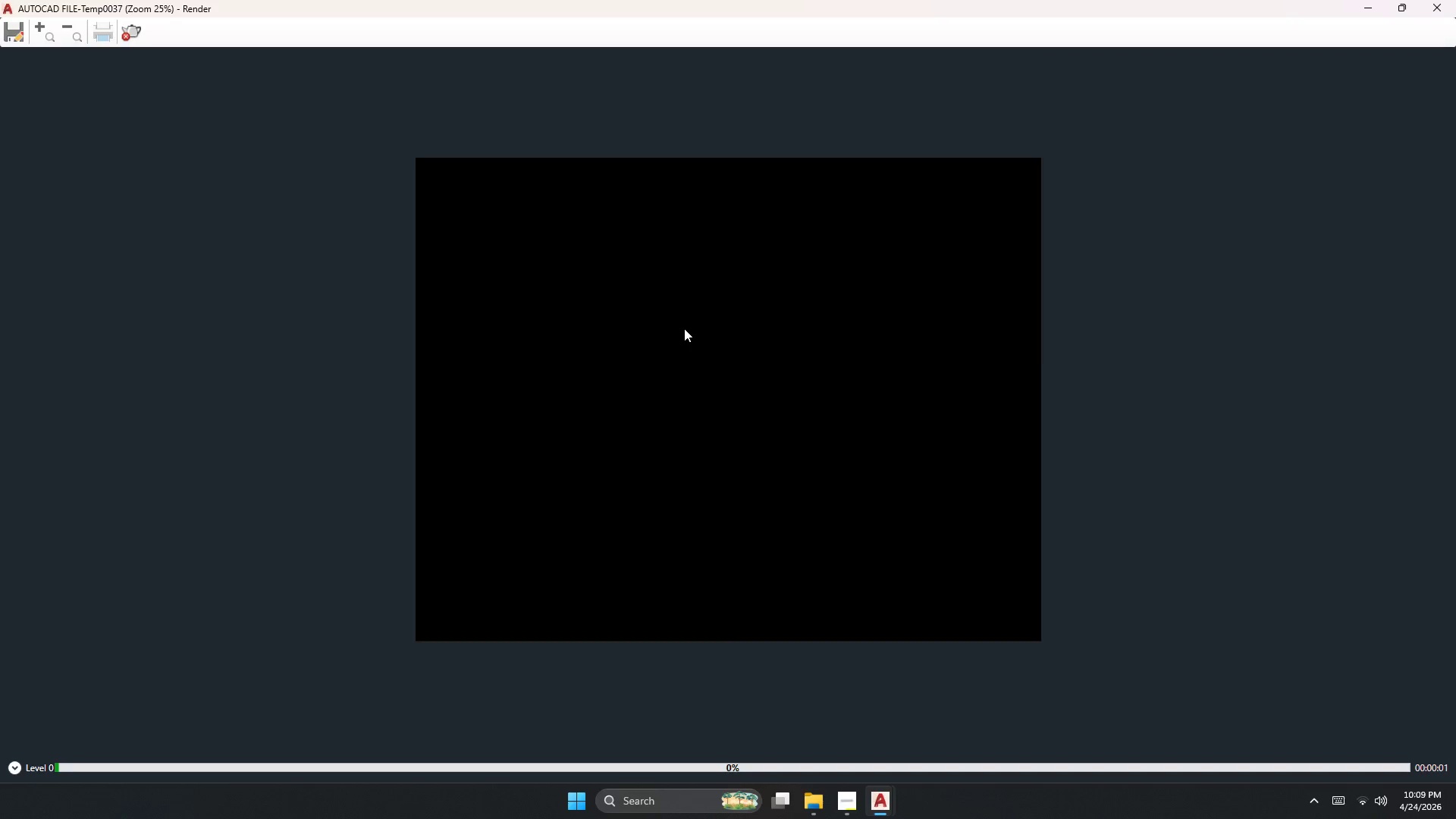 
scroll: coordinate [814, 526], scroll_direction: up, amount: 3.0
 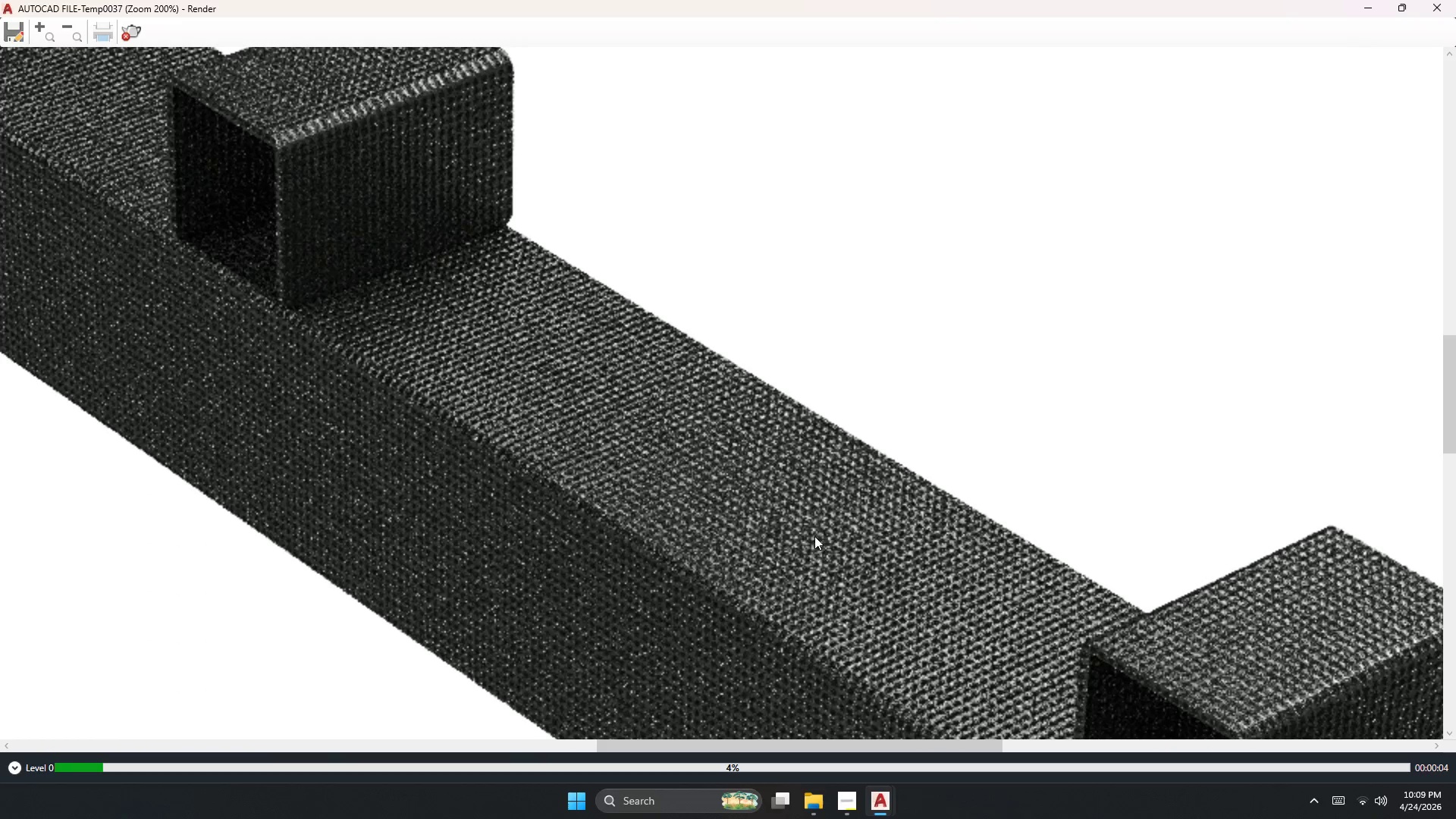 
scroll: coordinate [819, 556], scroll_direction: down, amount: 1.0
 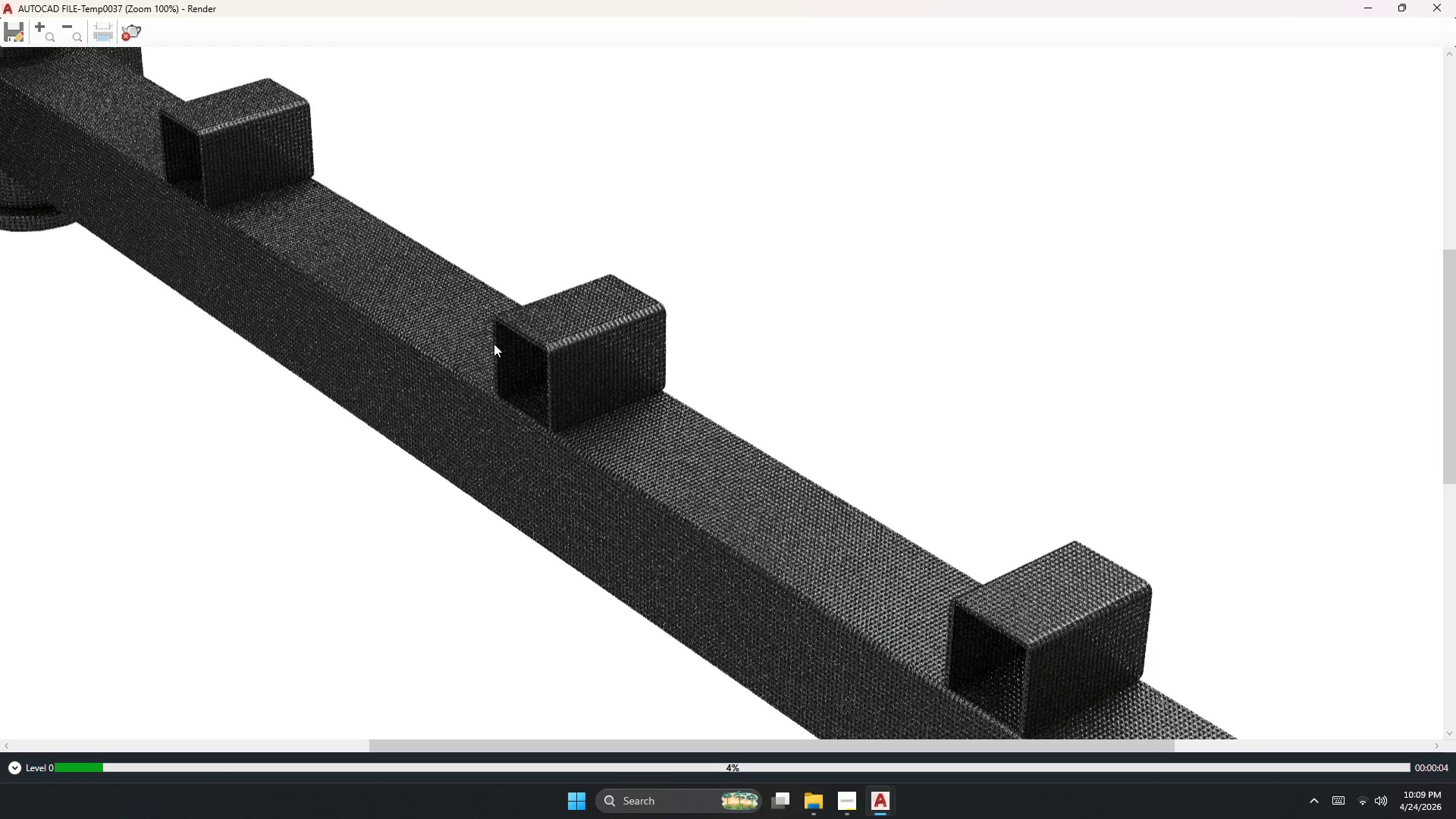 
scroll: coordinate [490, 330], scroll_direction: up, amount: 1.0
 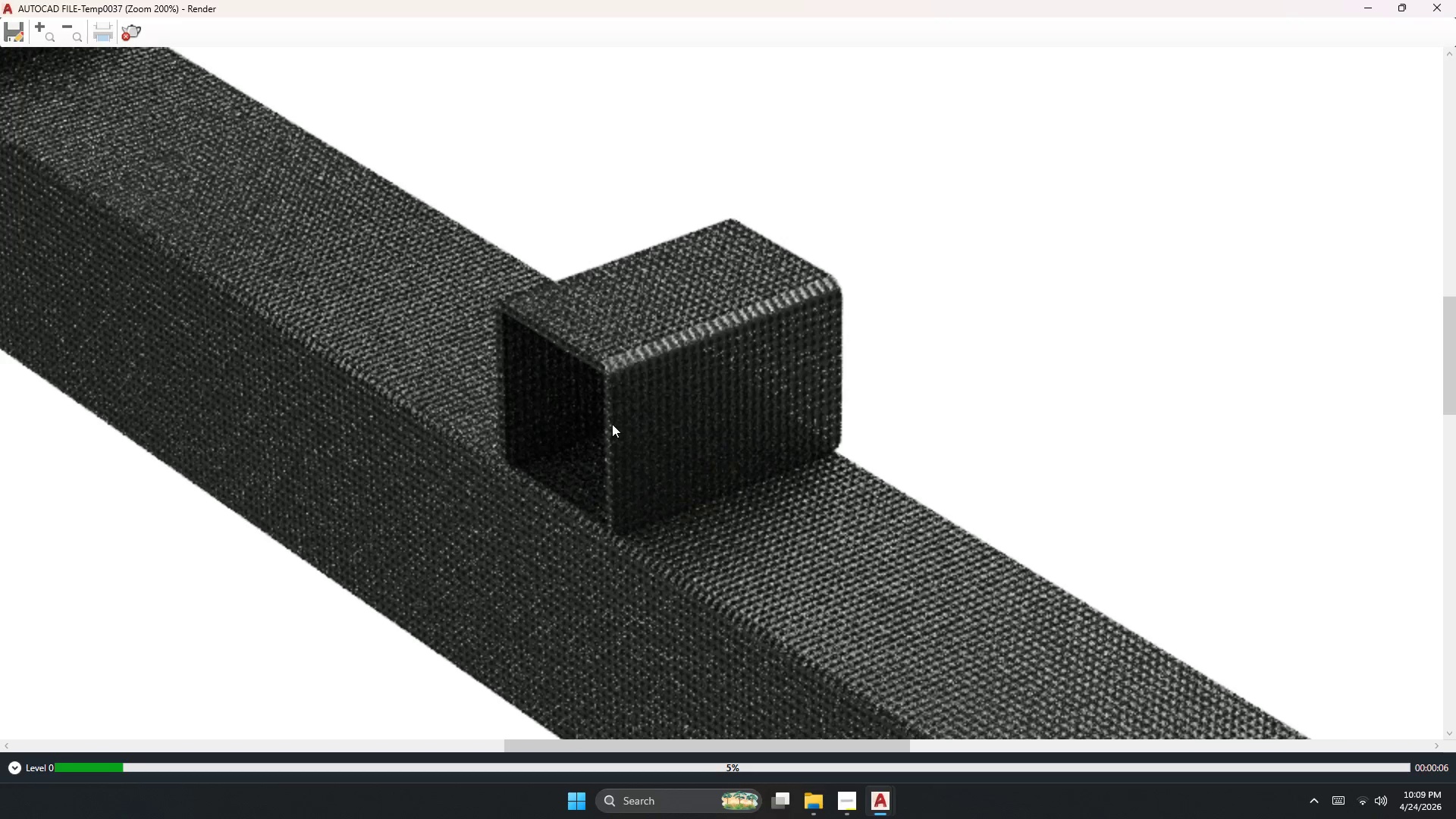 
scroll: coordinate [700, 496], scroll_direction: down, amount: 3.0
 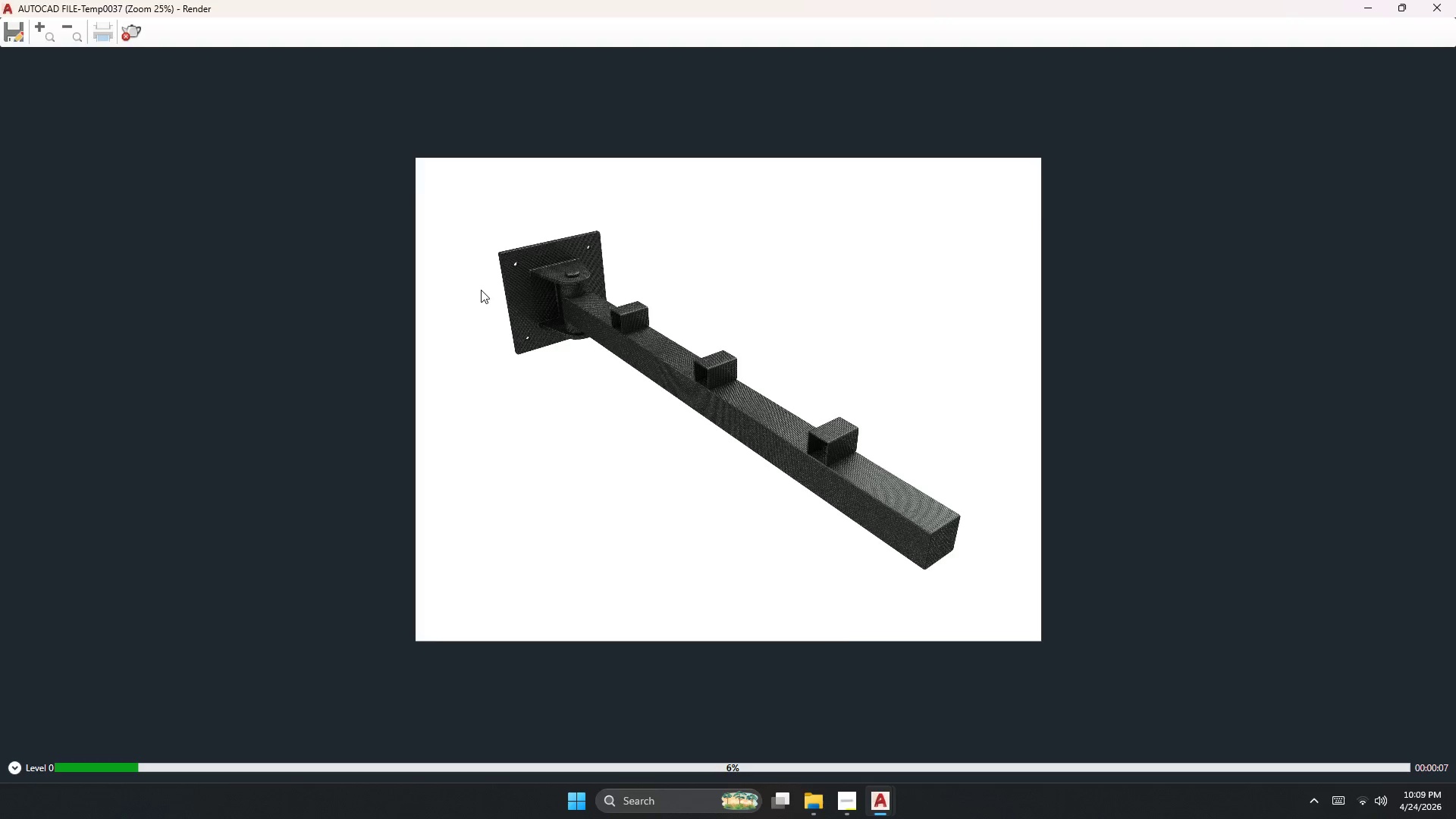 
scroll: coordinate [399, 261], scroll_direction: up, amount: 3.0
 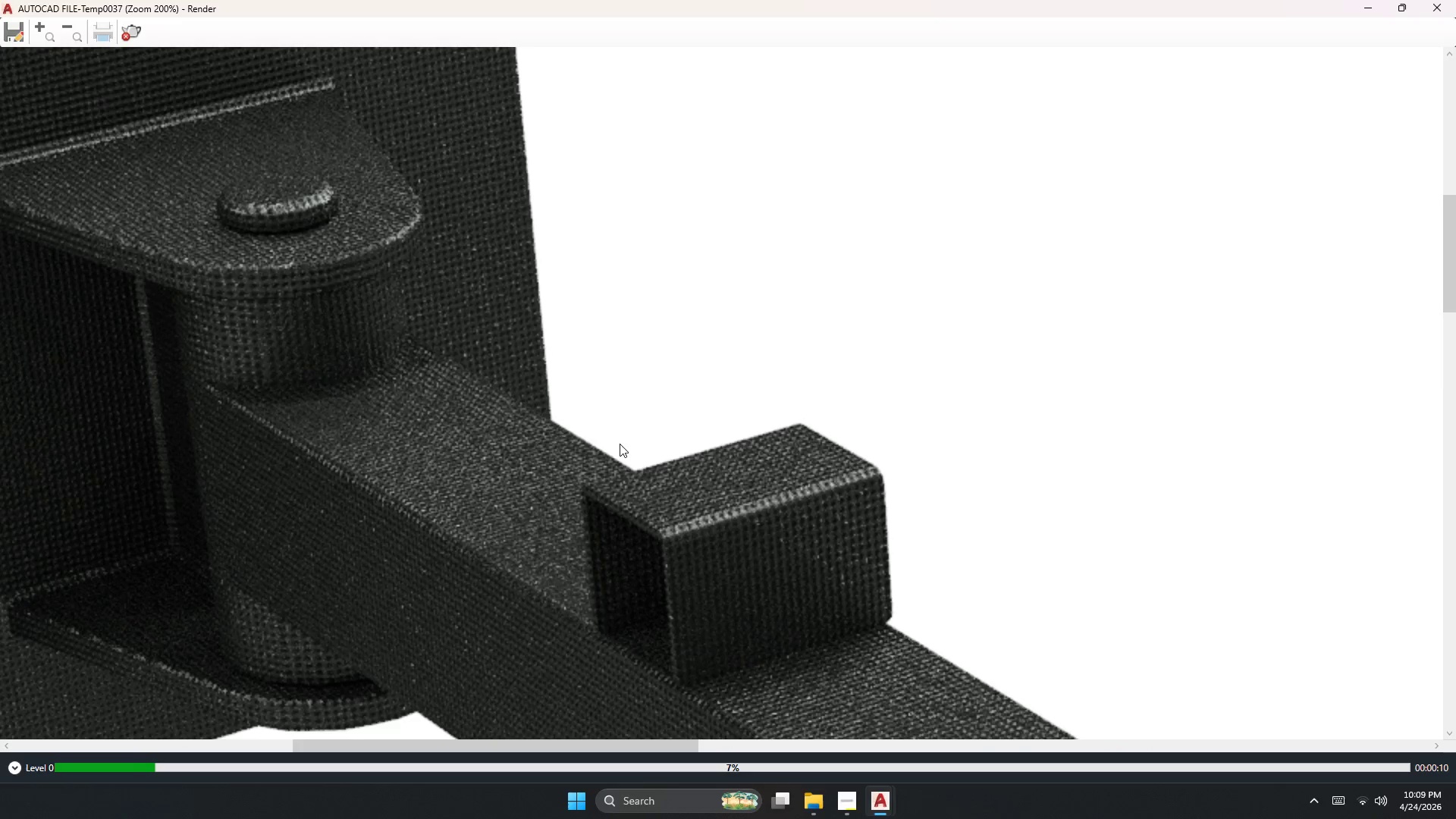 
scroll: coordinate [608, 445], scroll_direction: down, amount: 2.0
 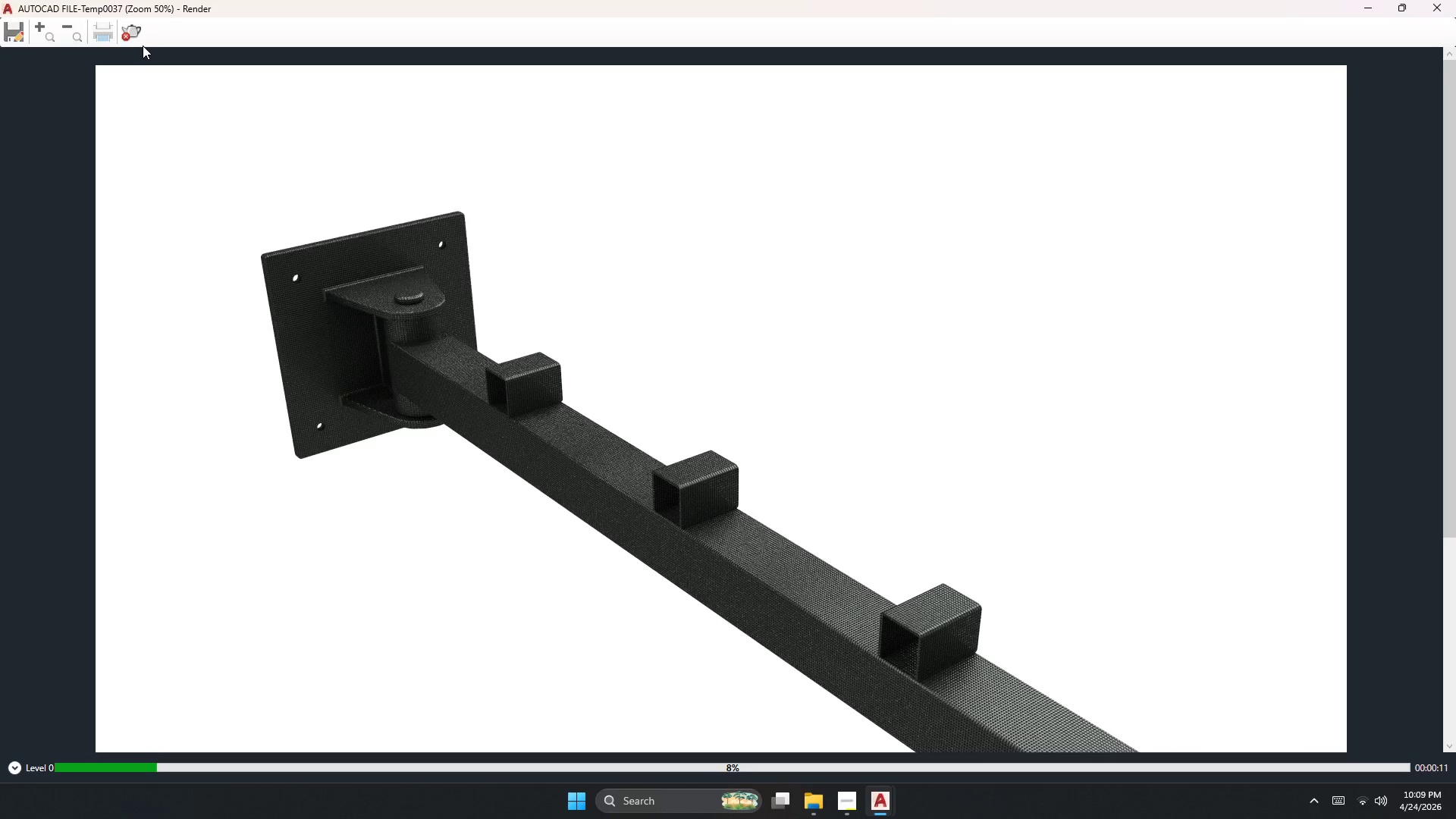 
mouse_move([133, 47])
 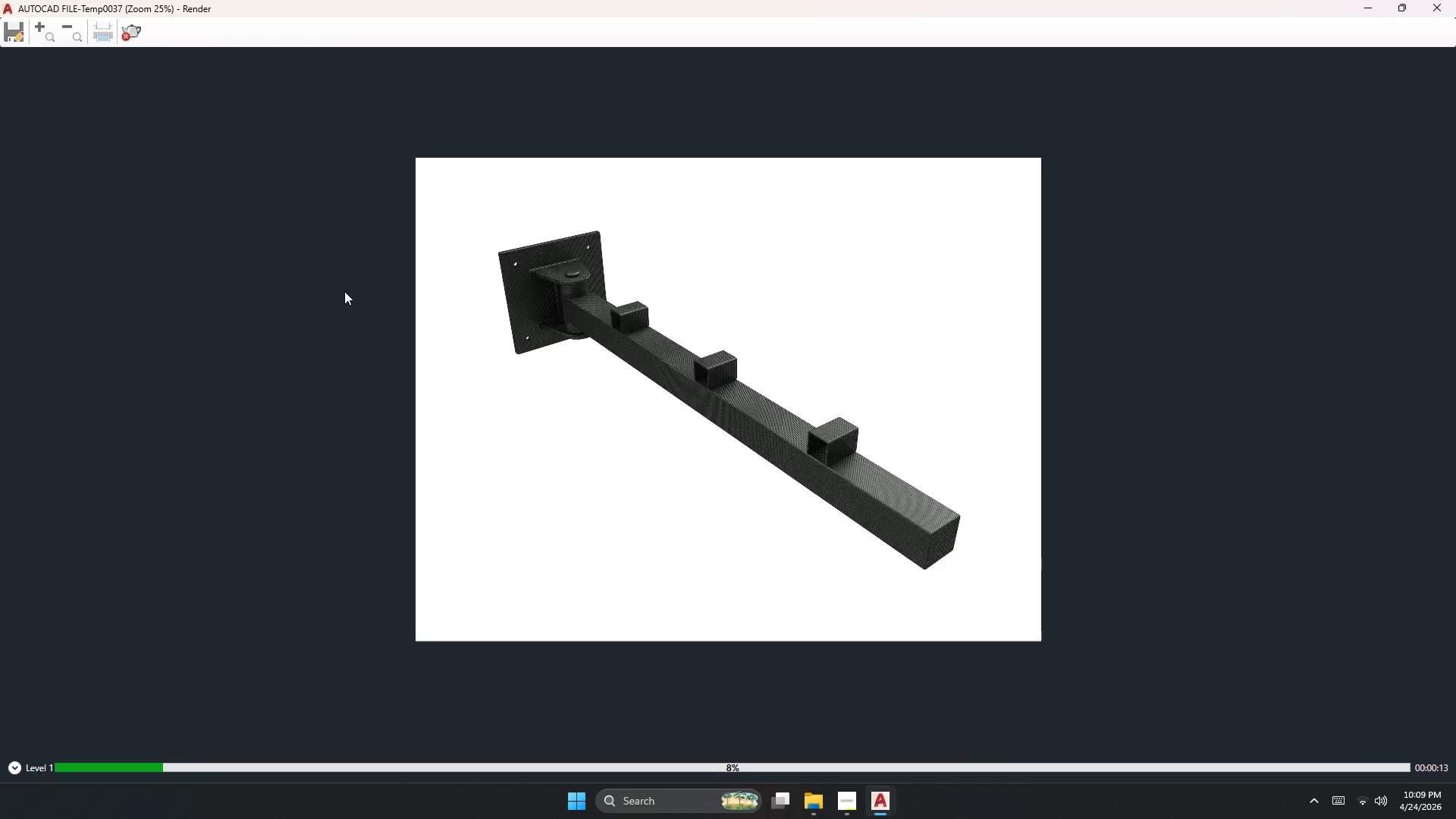 
scroll: coordinate [334, 282], scroll_direction: down, amount: 1.0
 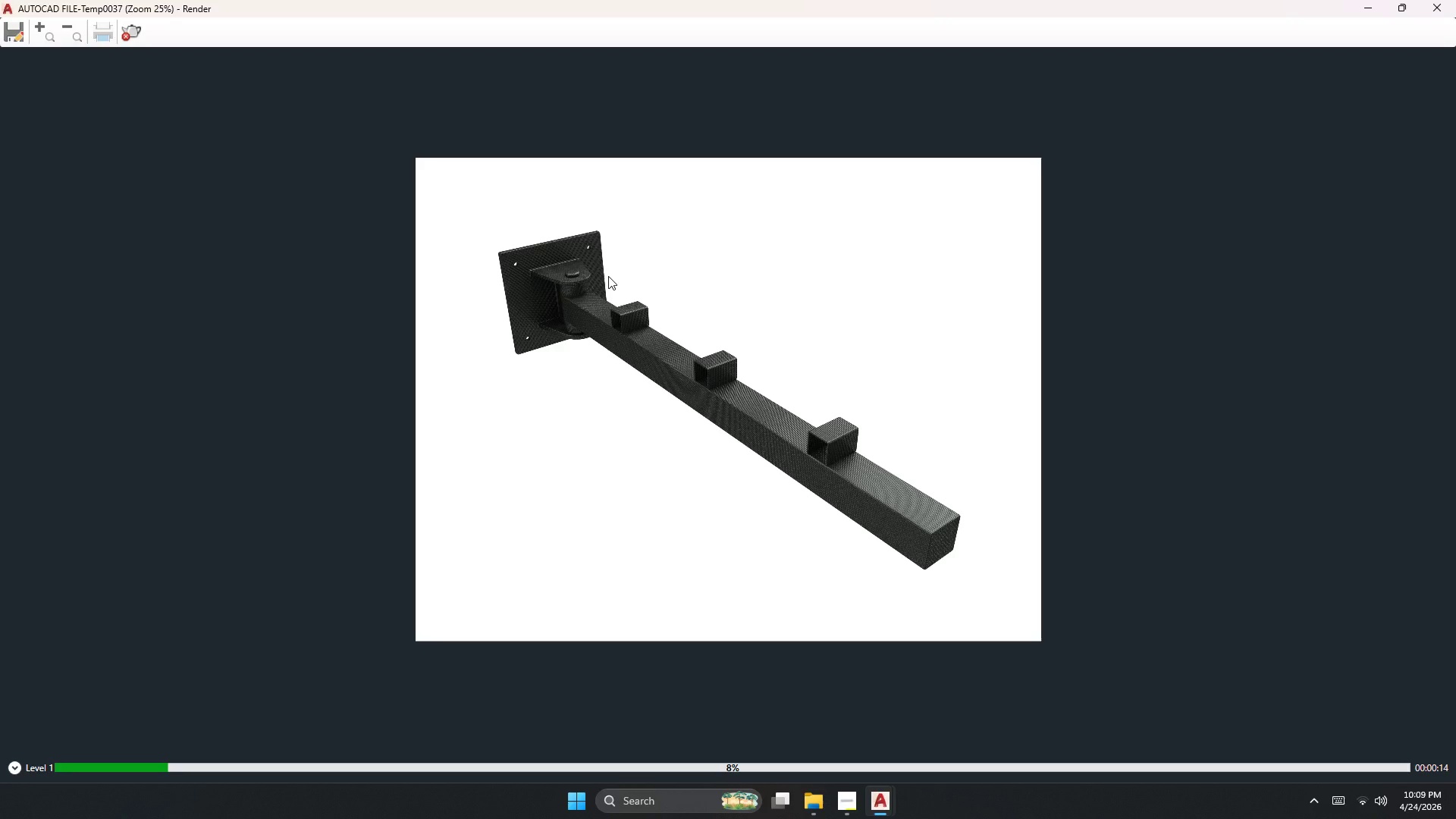 
scroll: coordinate [367, 231], scroll_direction: up, amount: 3.0
 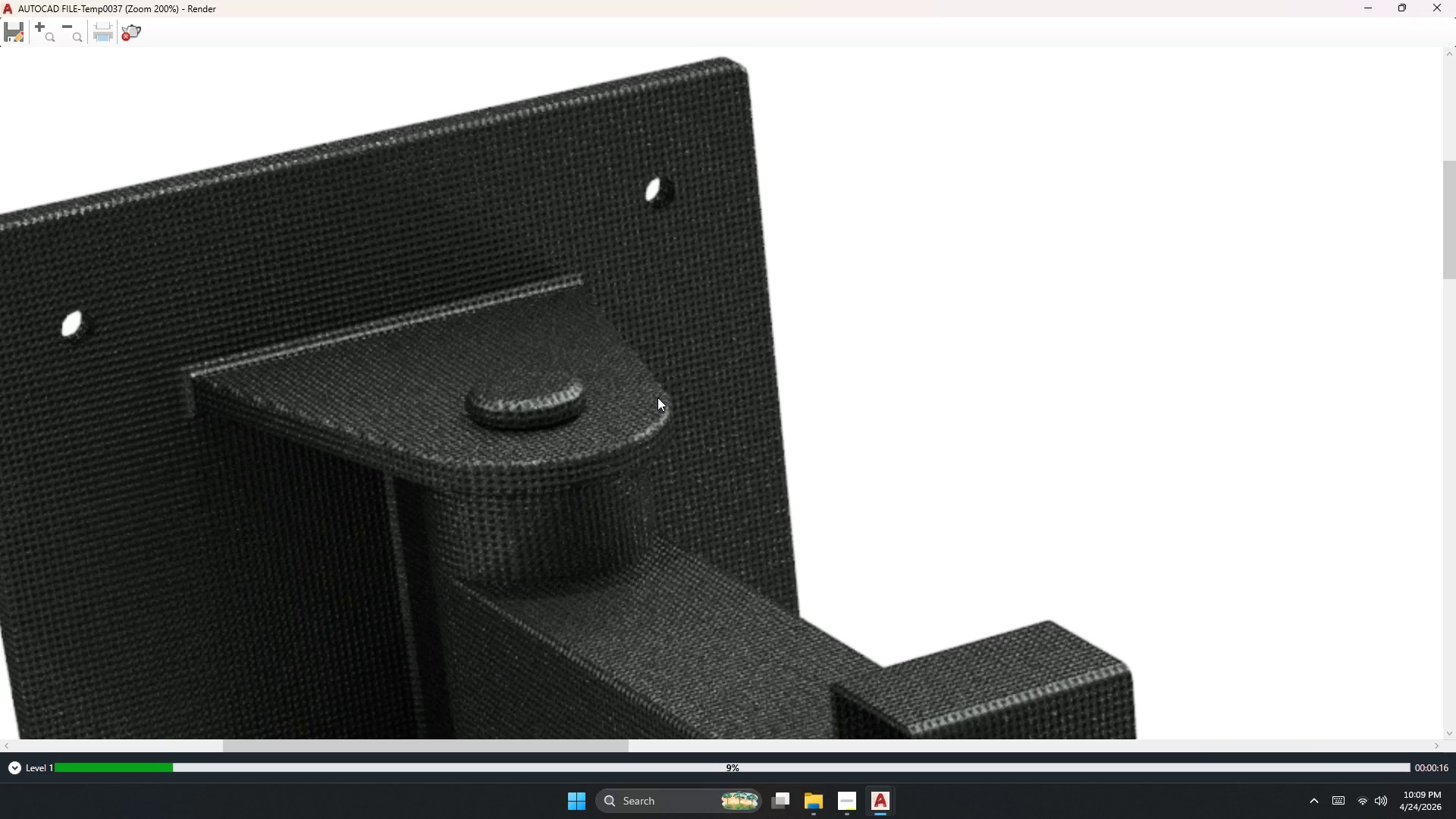 
scroll: coordinate [469, 359], scroll_direction: down, amount: 3.0
 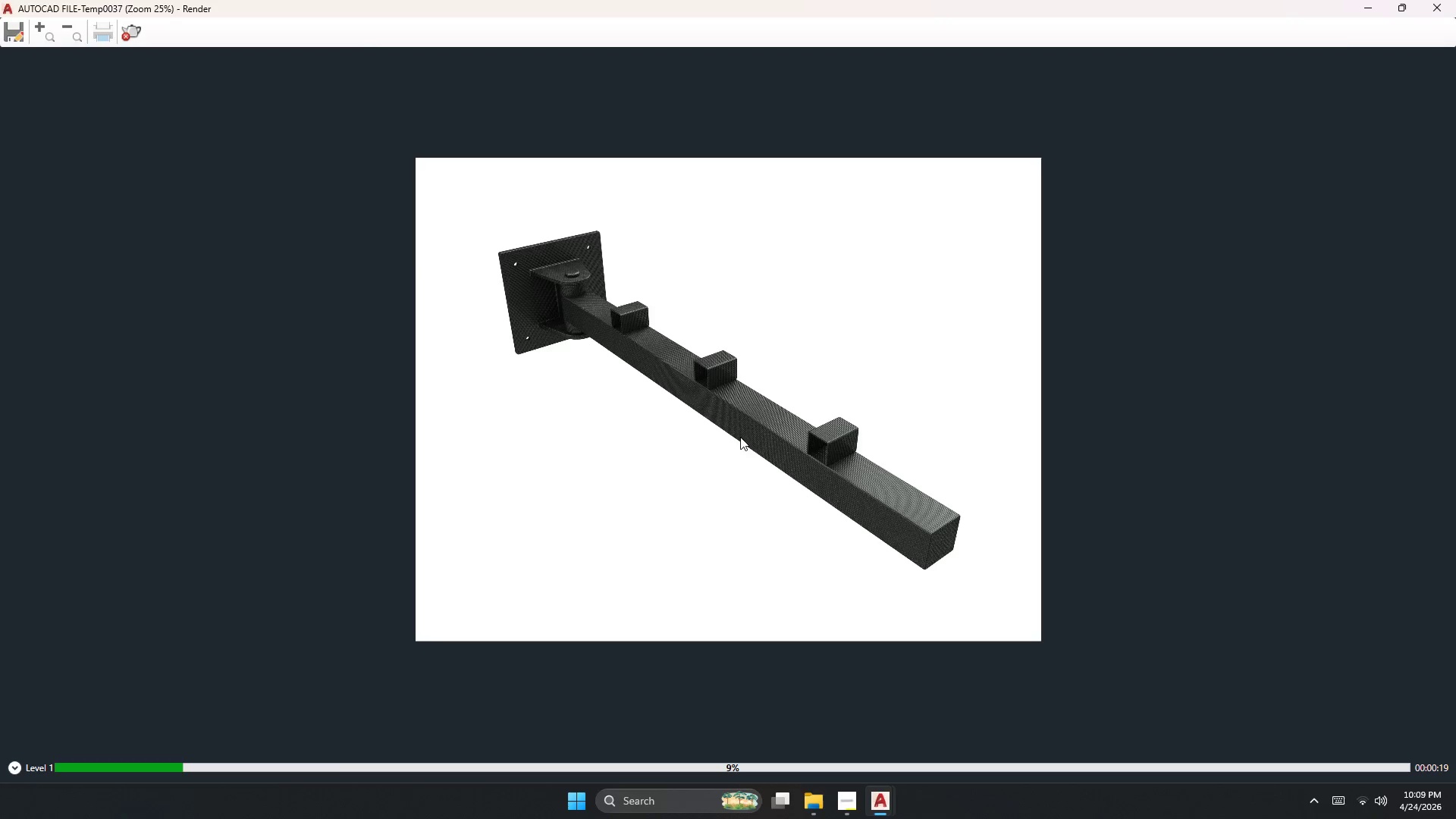 
scroll: coordinate [892, 457], scroll_direction: up, amount: 2.0
 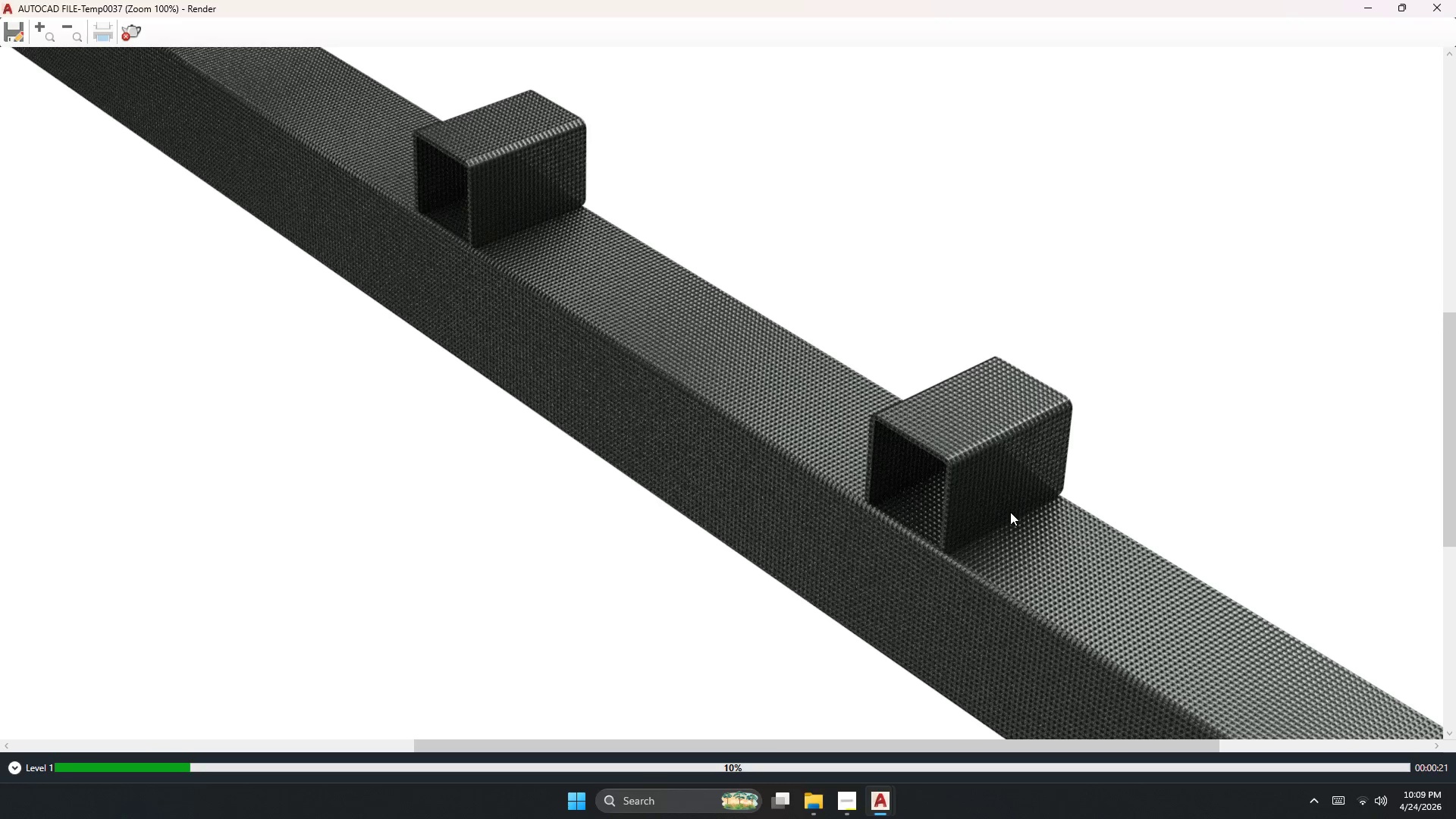 
scroll: coordinate [997, 547], scroll_direction: down, amount: 2.0
 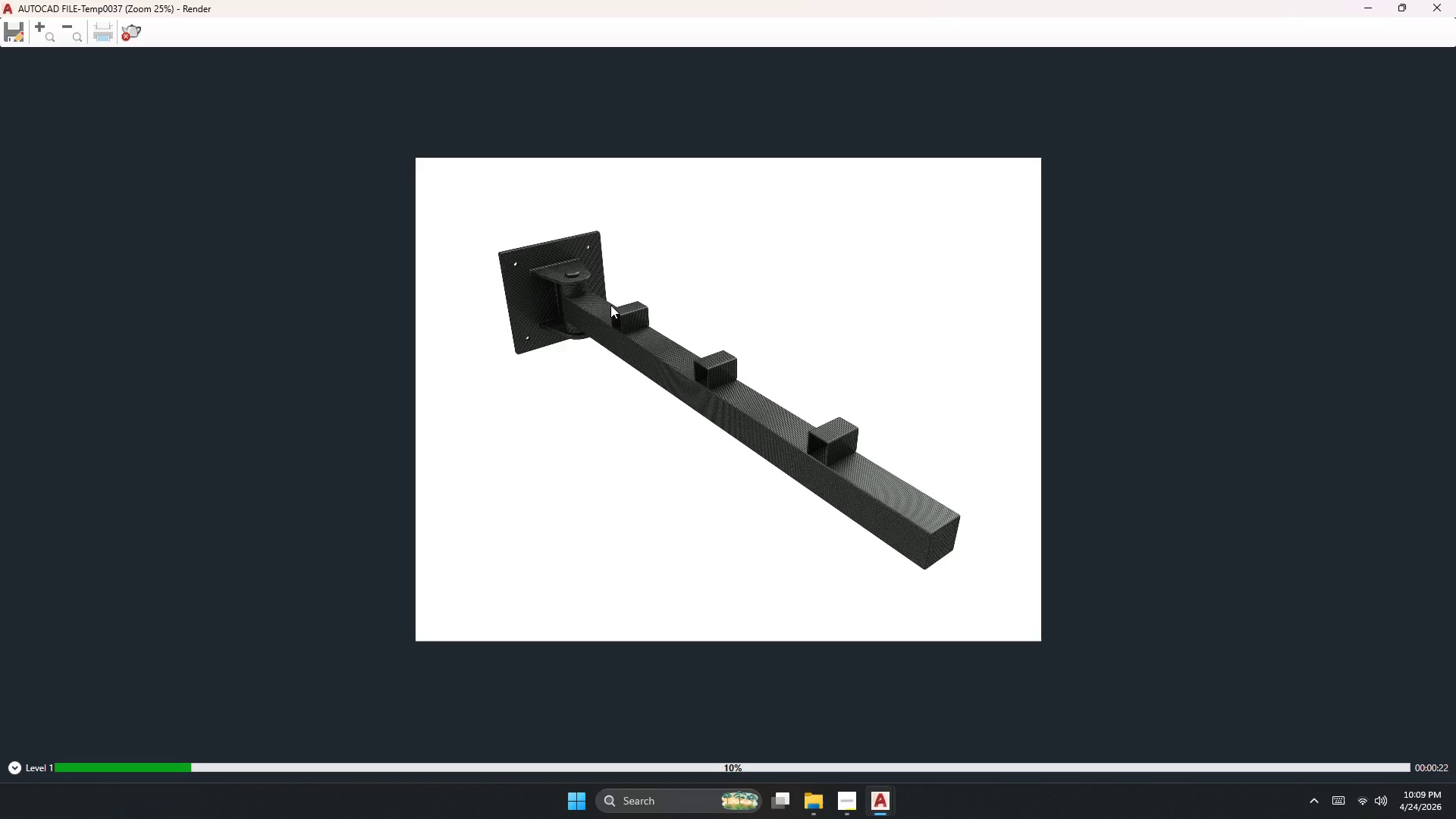 
scroll: coordinate [278, 321], scroll_direction: up, amount: 4.0
 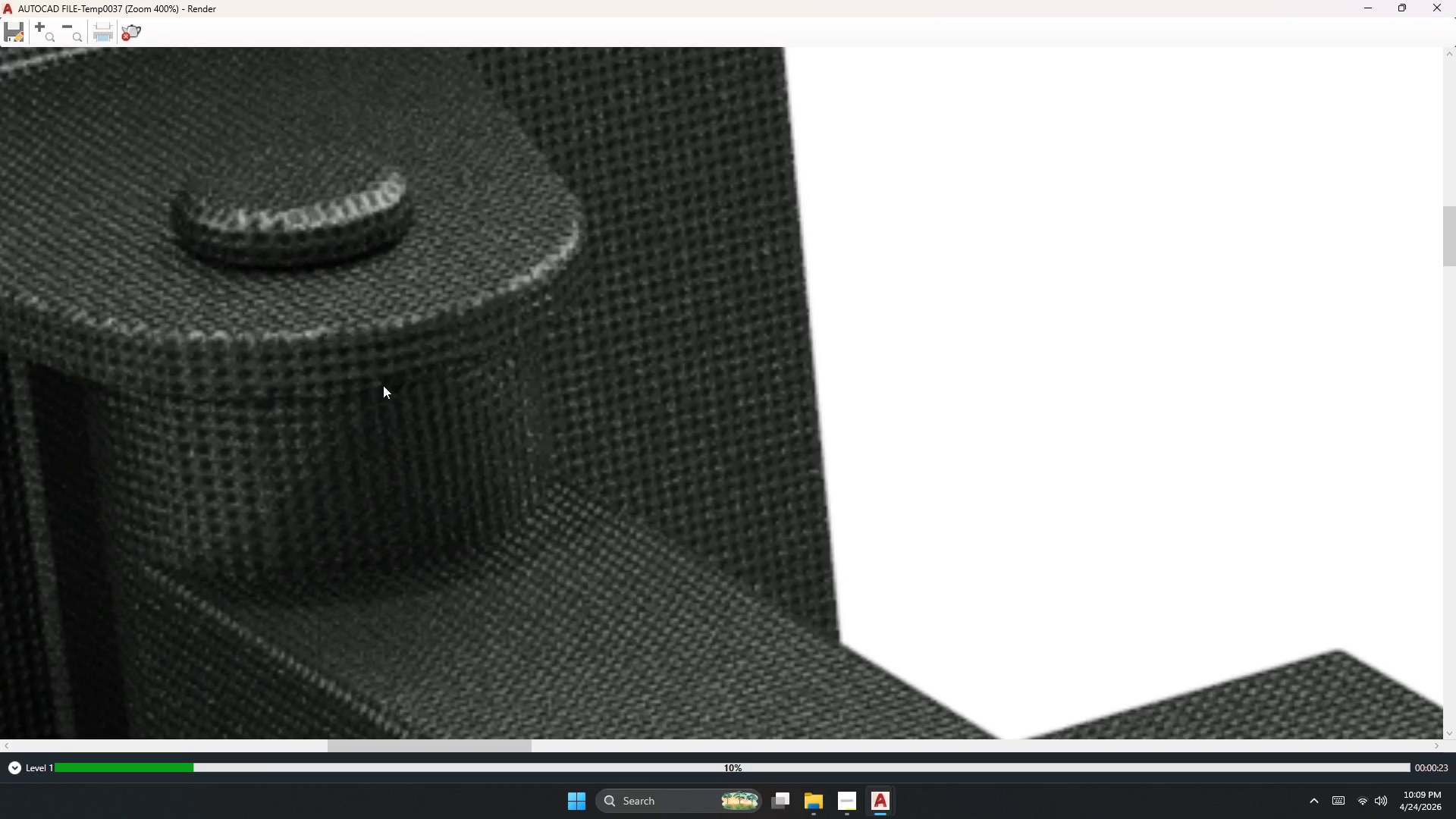 
scroll: coordinate [496, 434], scroll_direction: down, amount: 2.0
 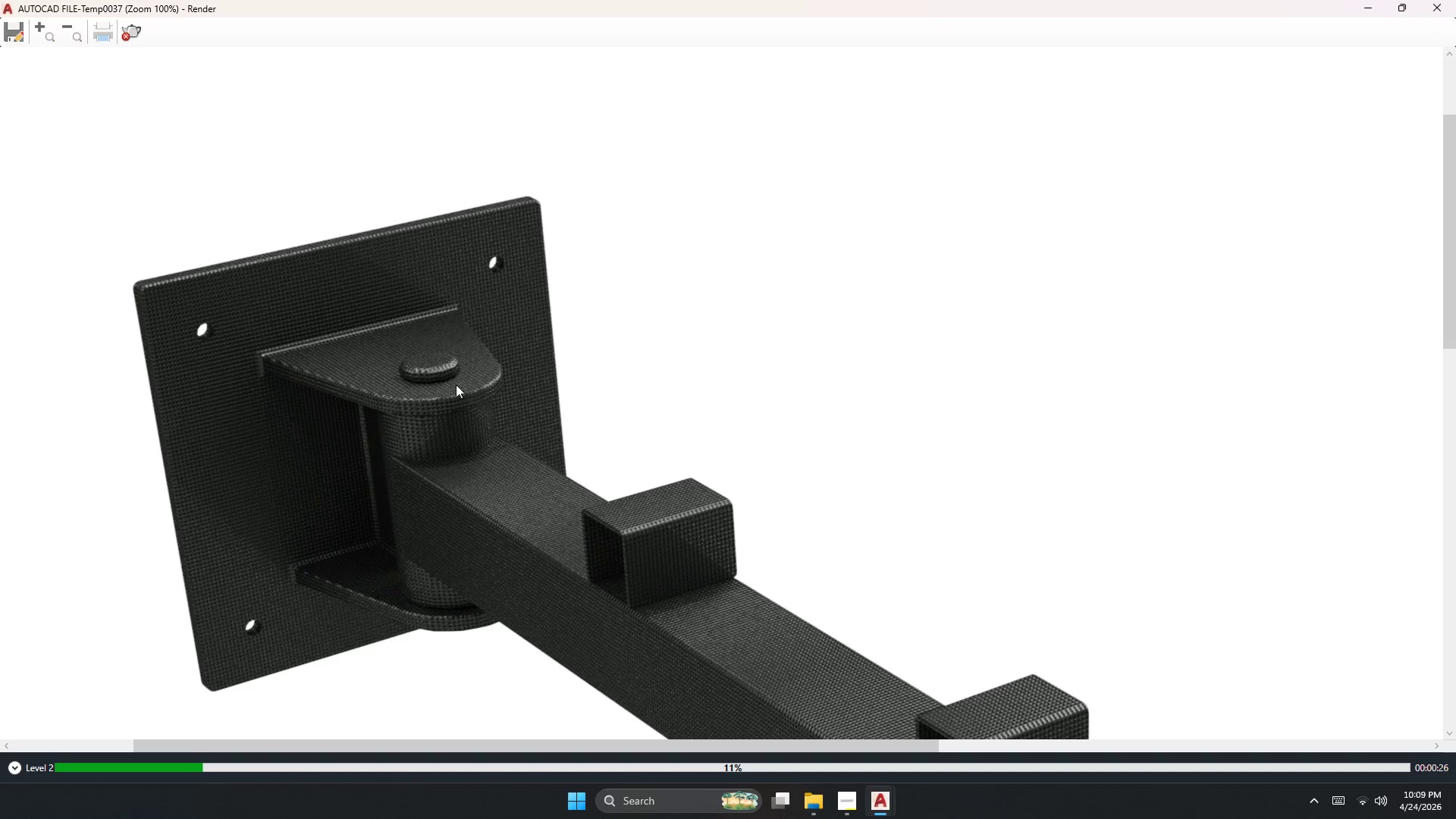 
left_click([123, 34])
 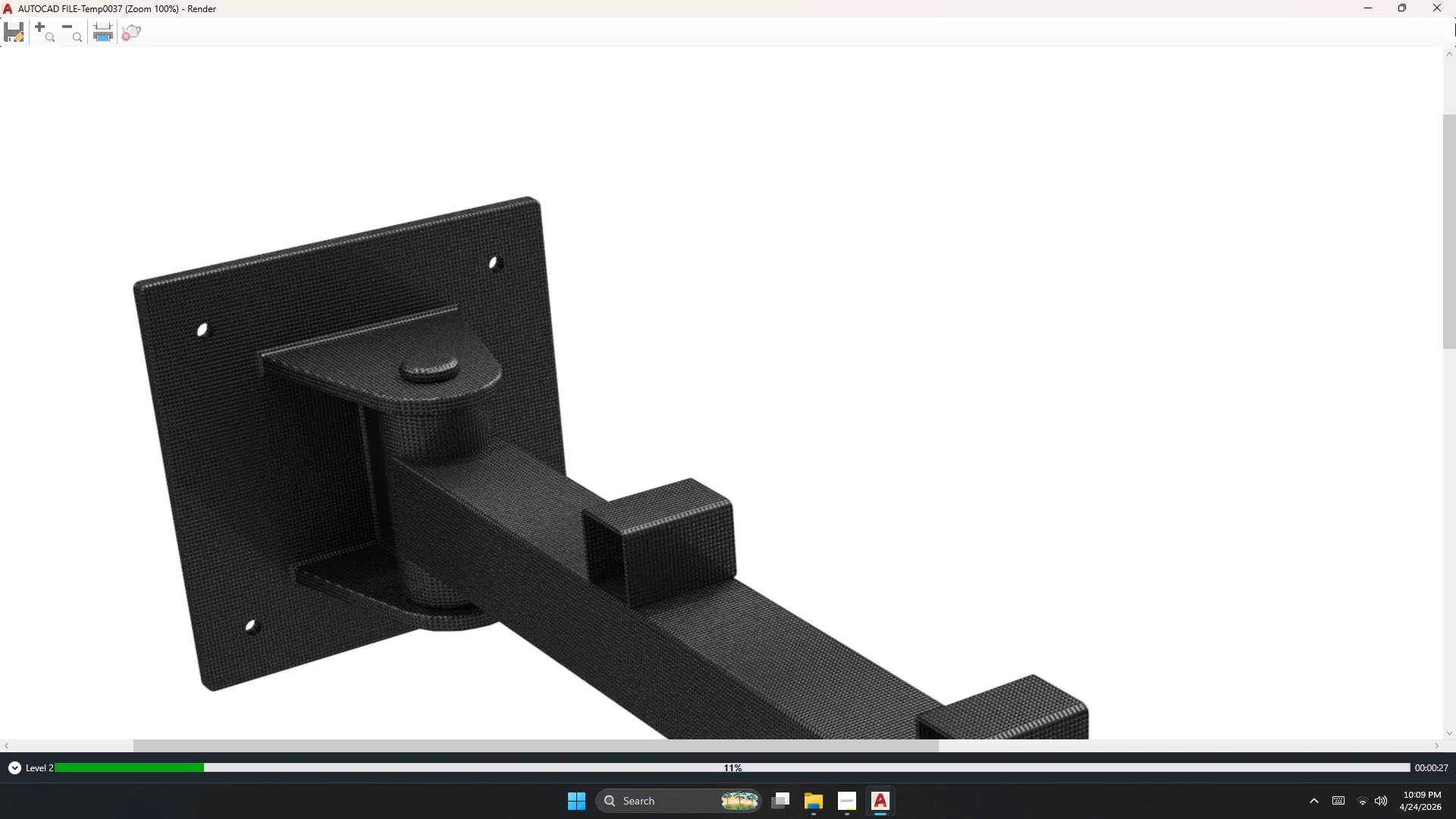 
left_click([1455, 9])
 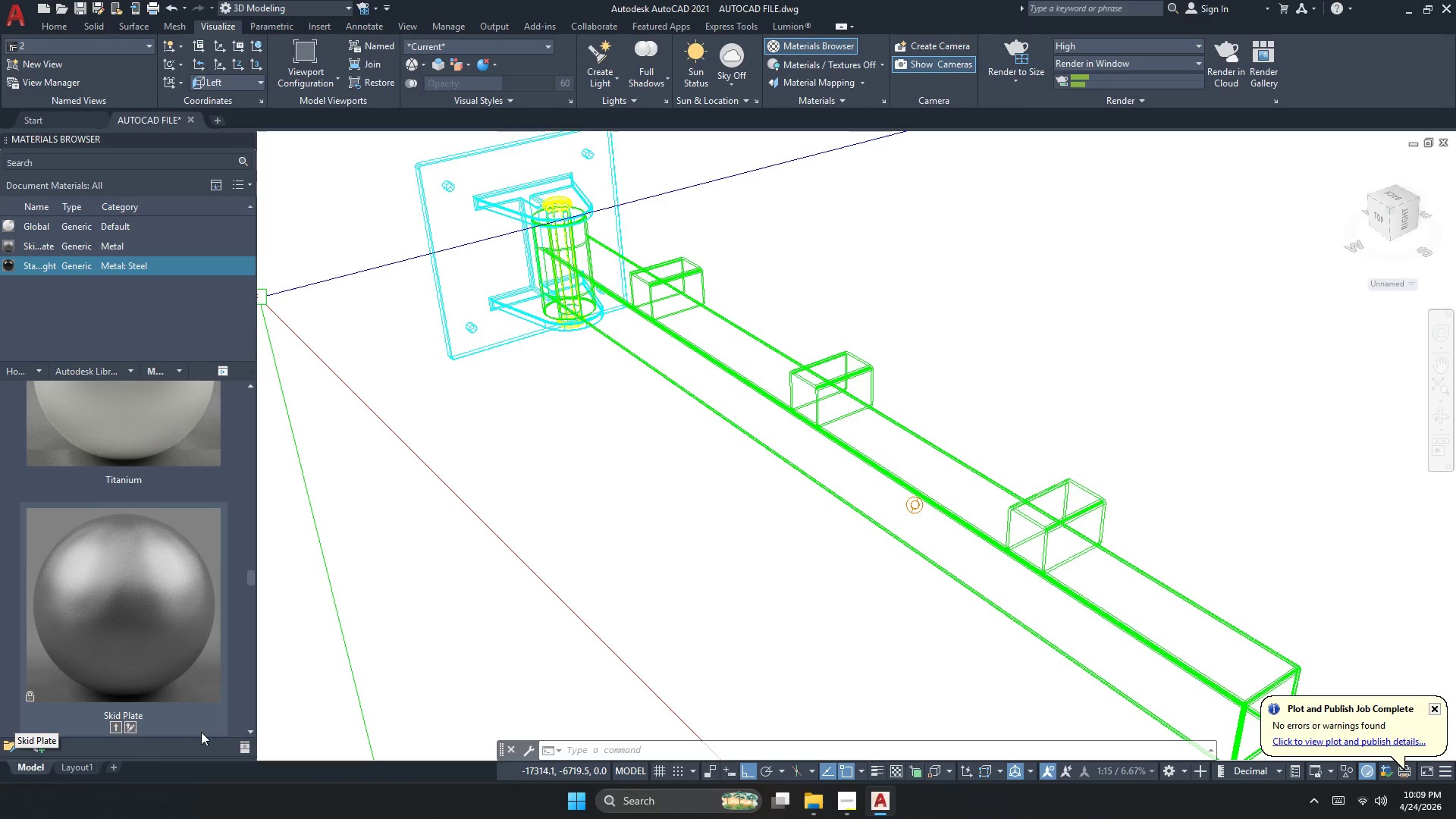 
left_click([249, 731])
 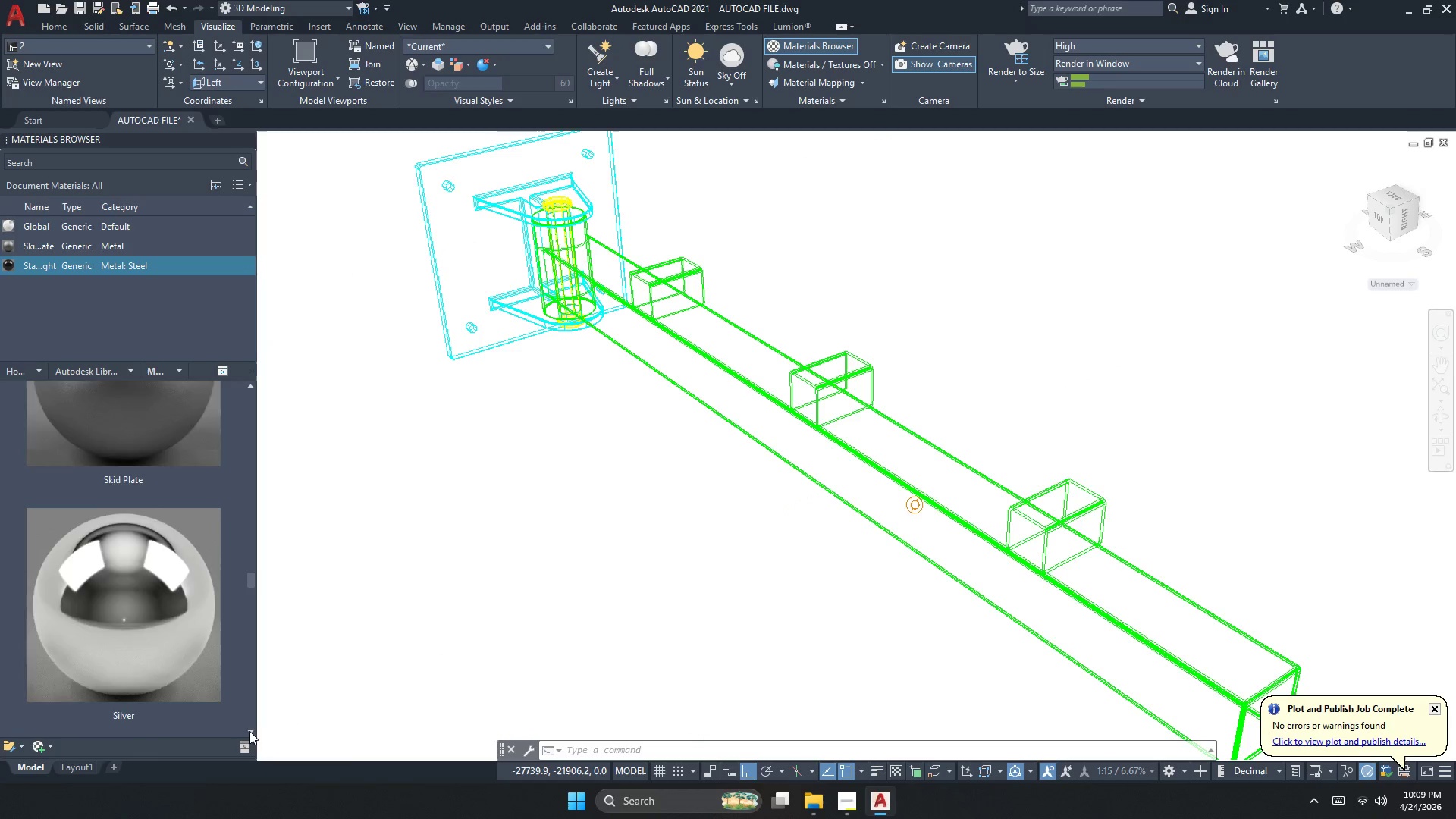 
left_click([249, 731])
 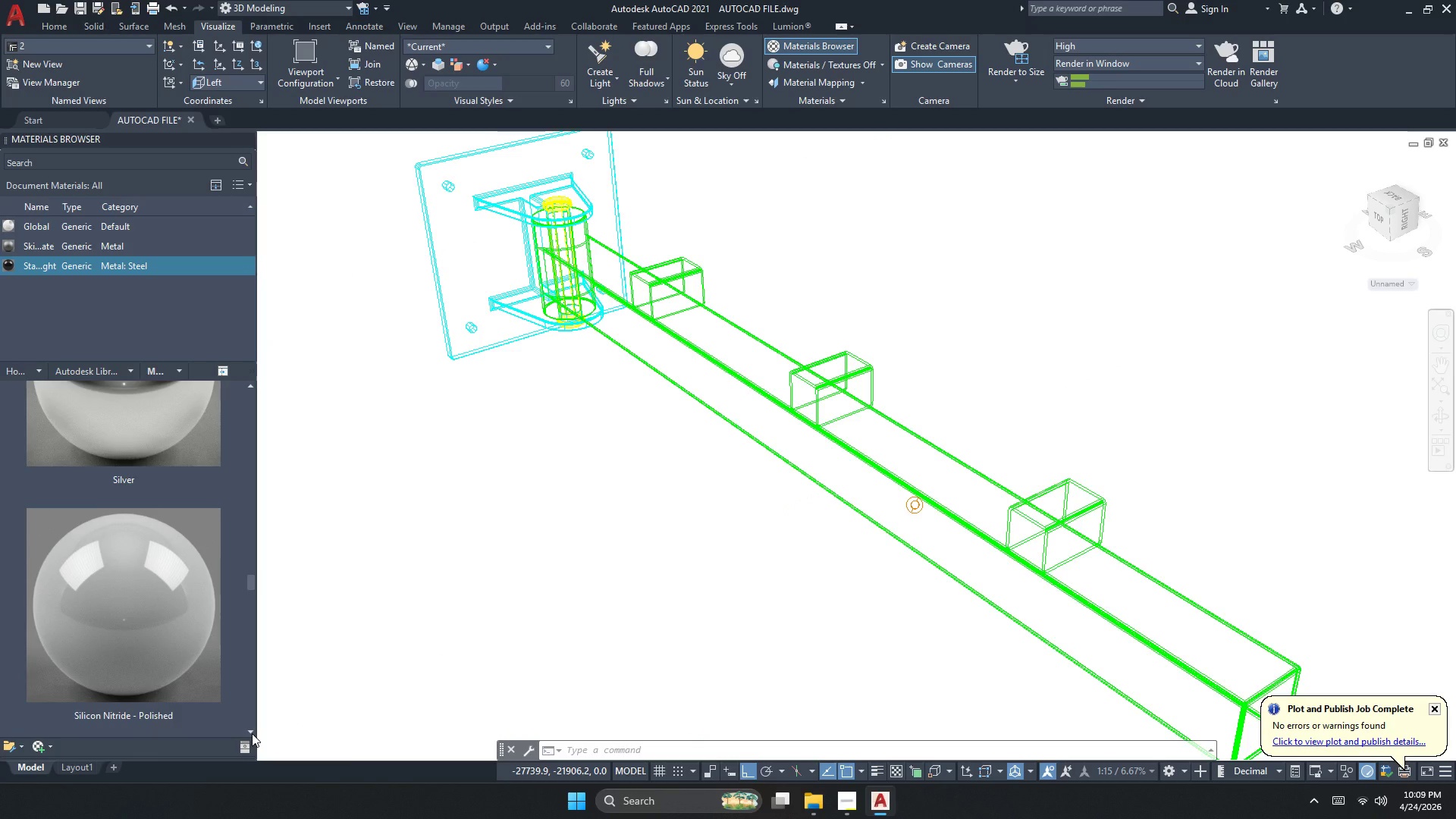 
left_click([252, 733])
 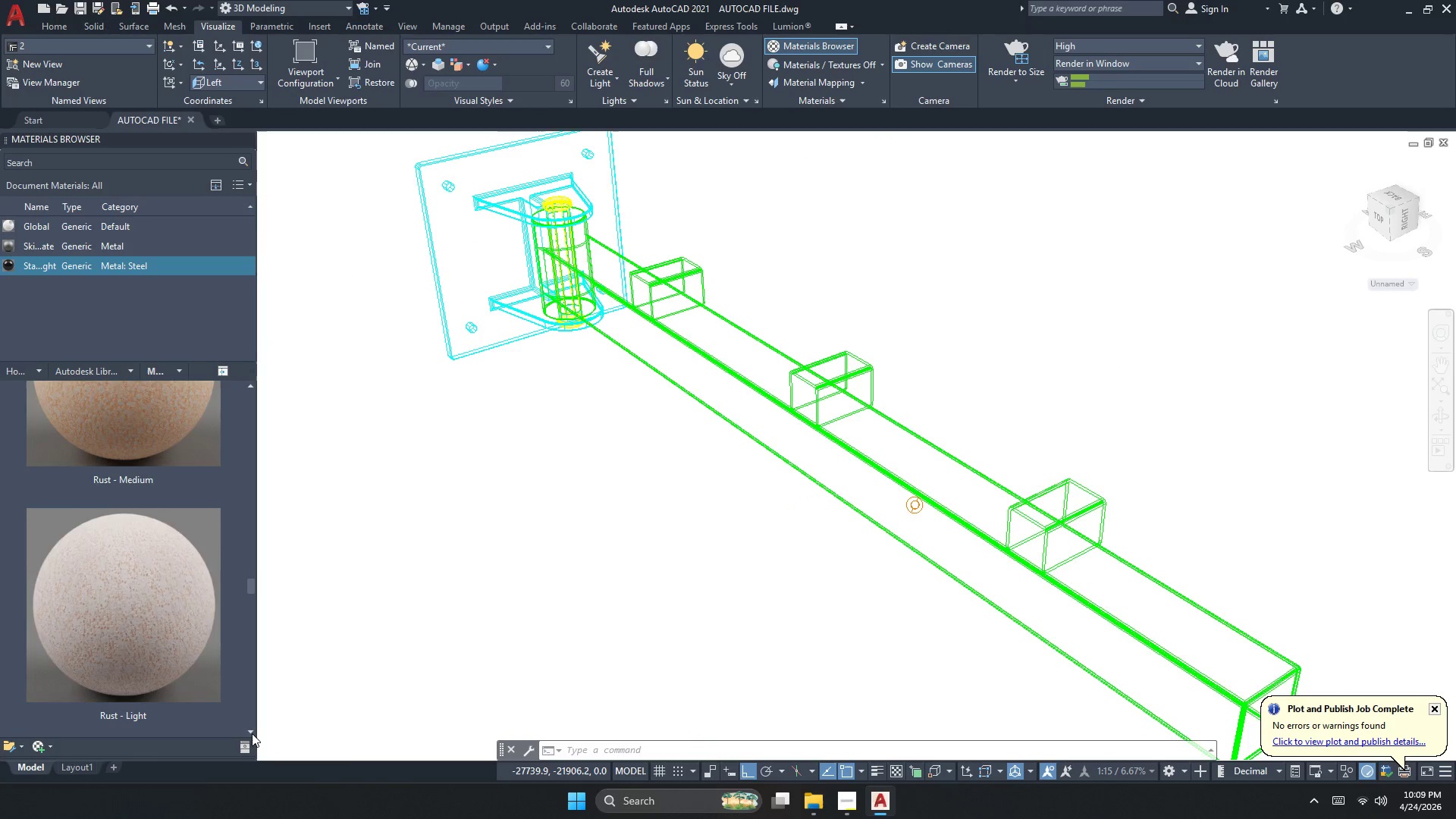 
double_click([252, 733])
 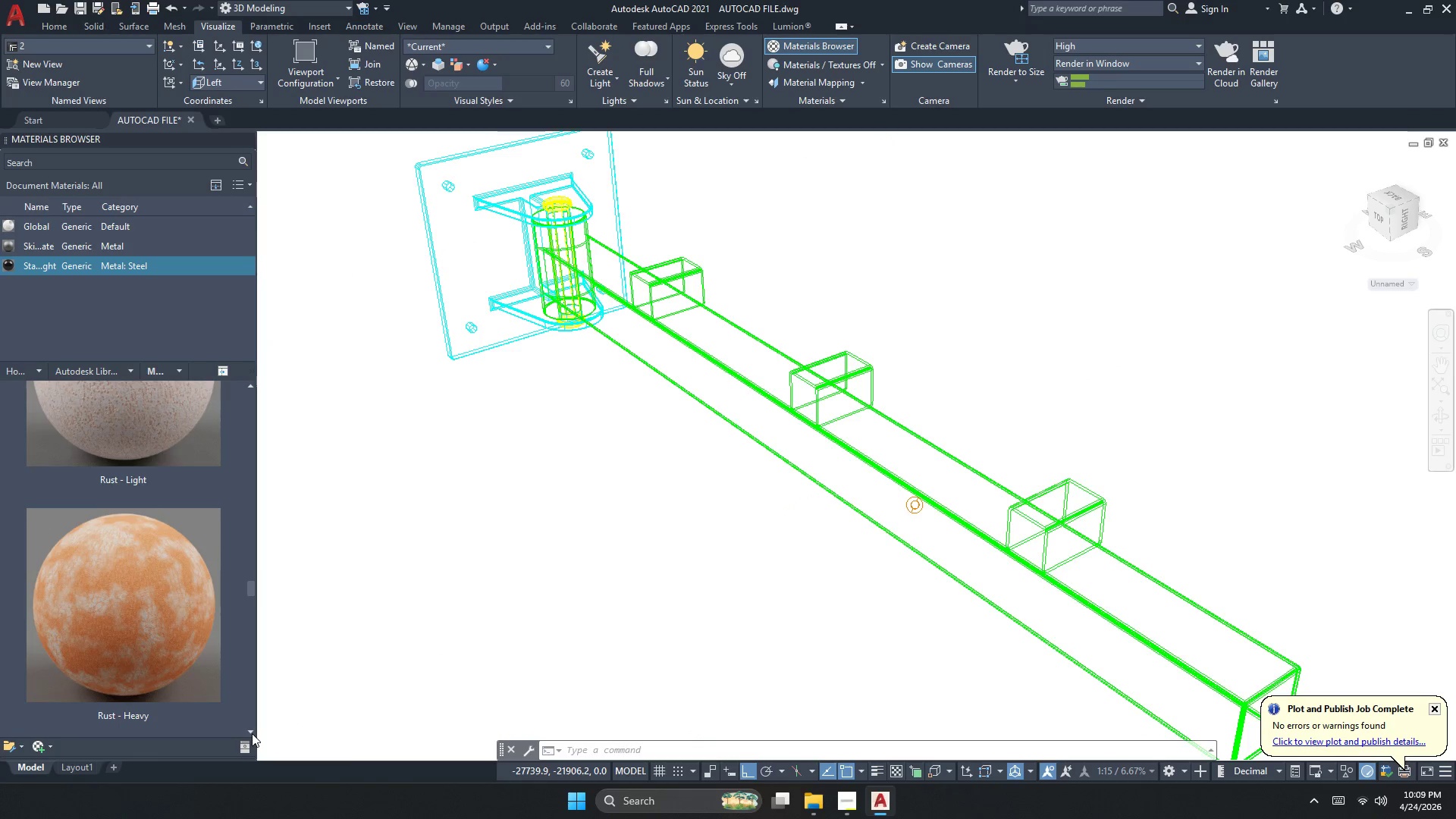 
triple_click([252, 733])
 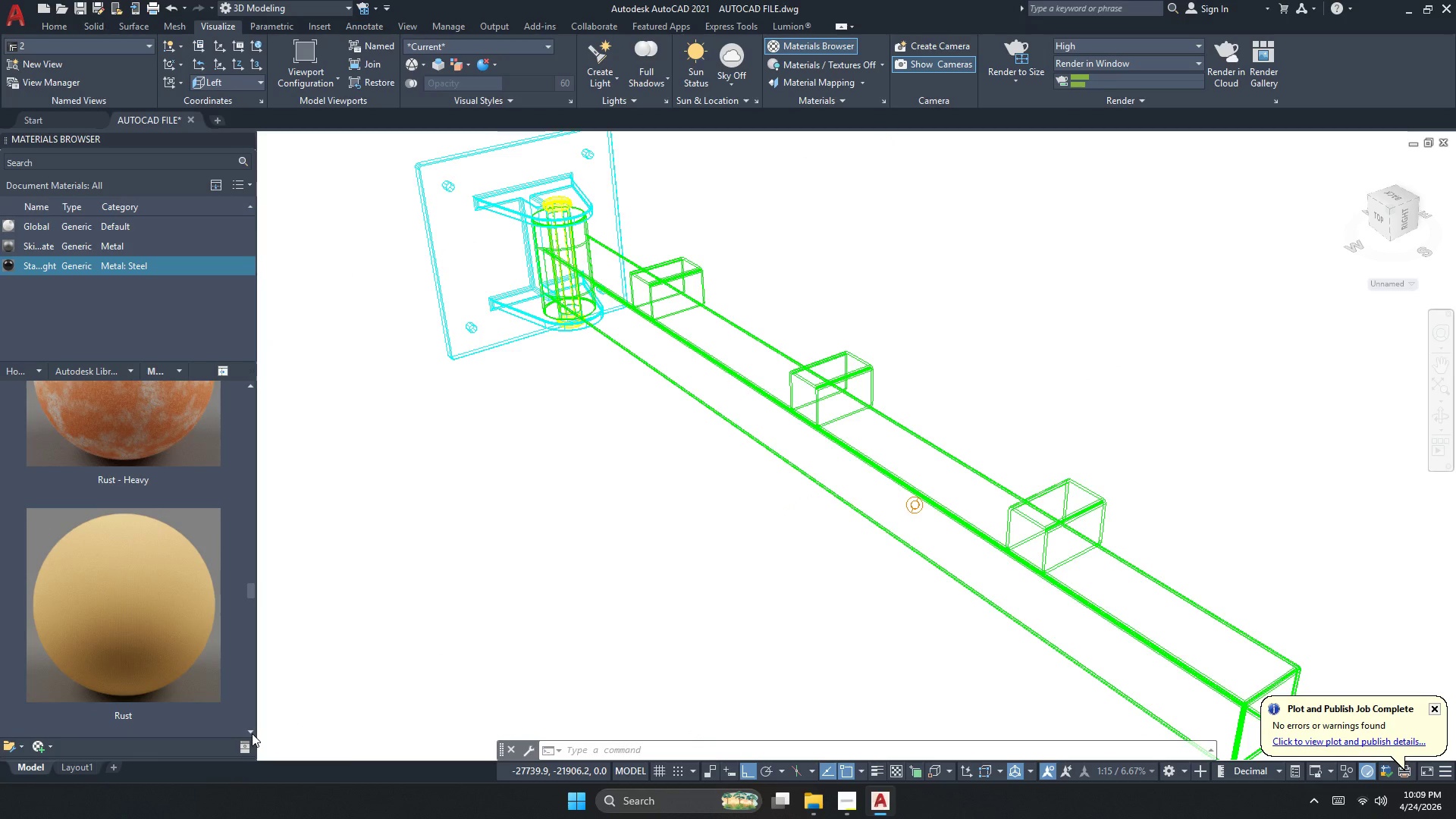 
left_click([252, 733])
 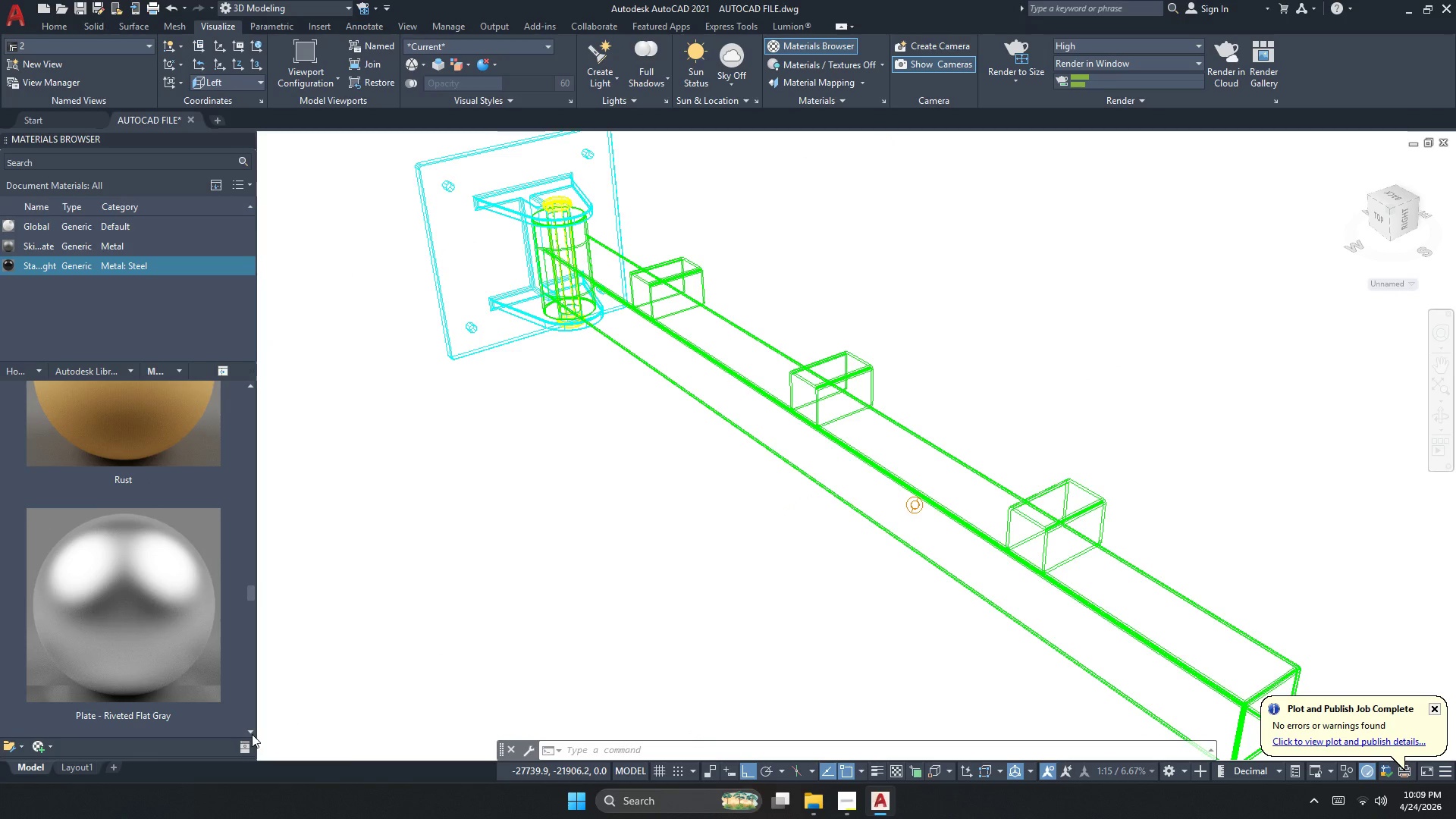 
left_click([253, 734])
 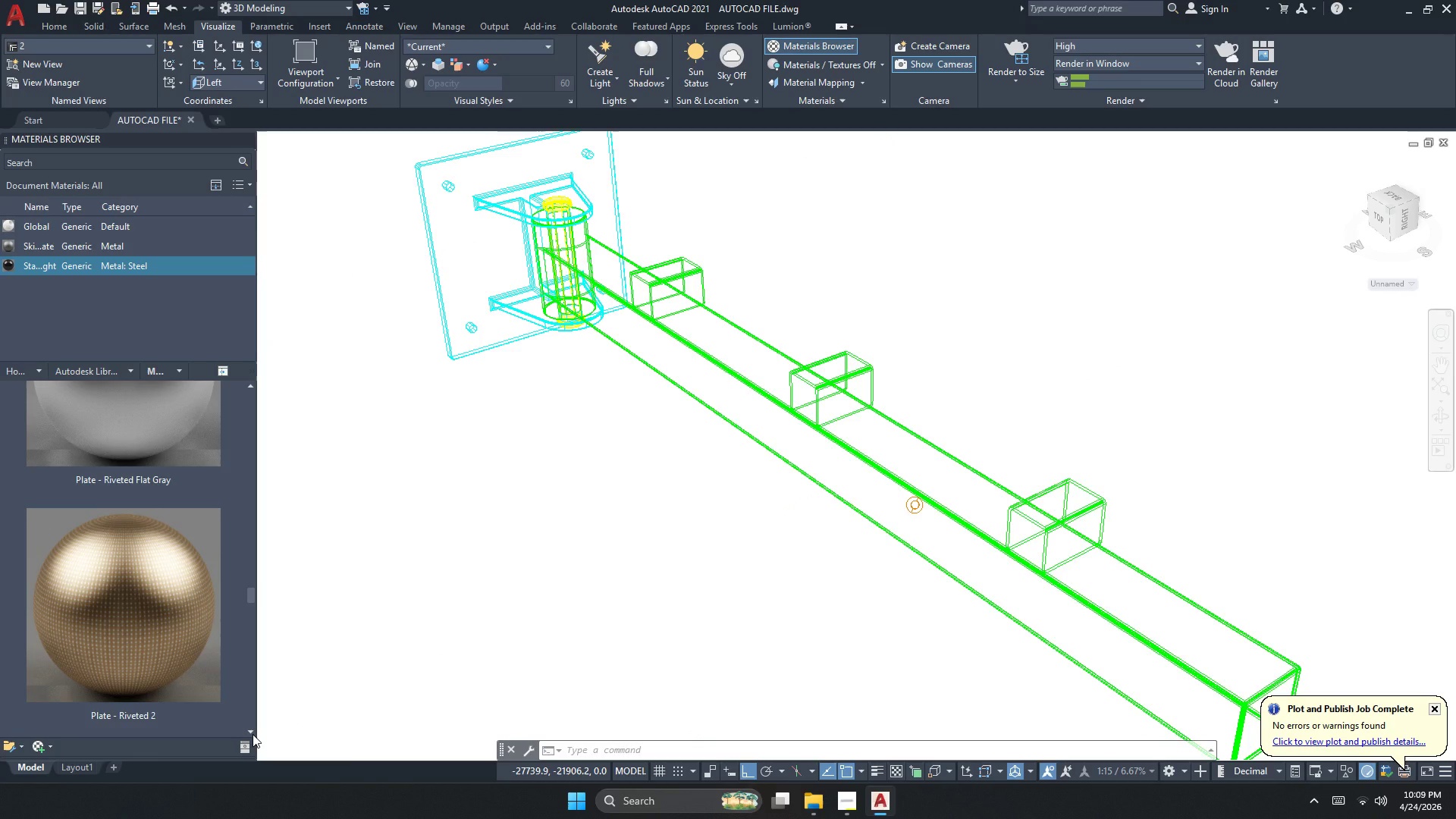 
left_click([253, 734])
 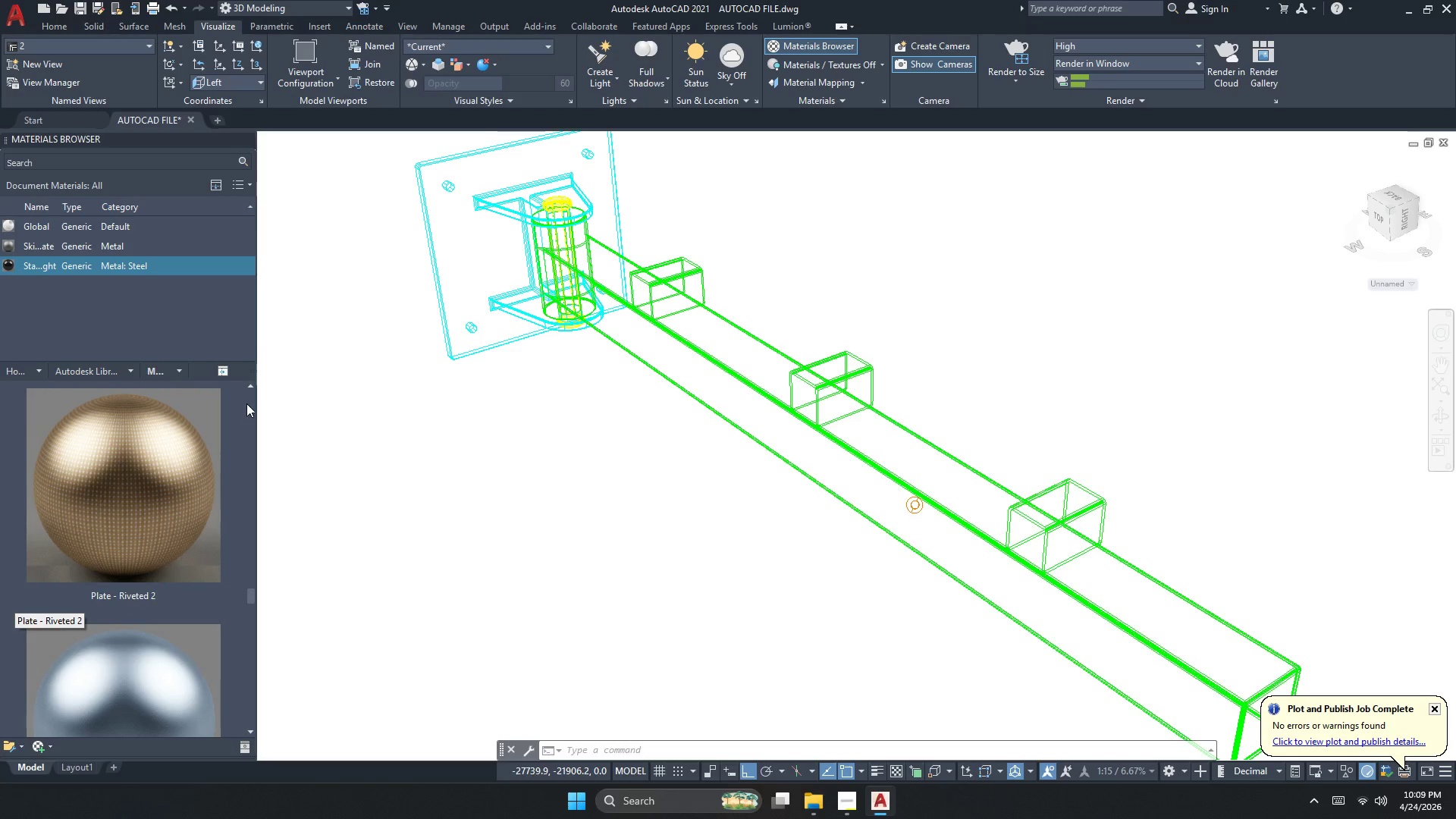 
left_click([252, 391])
 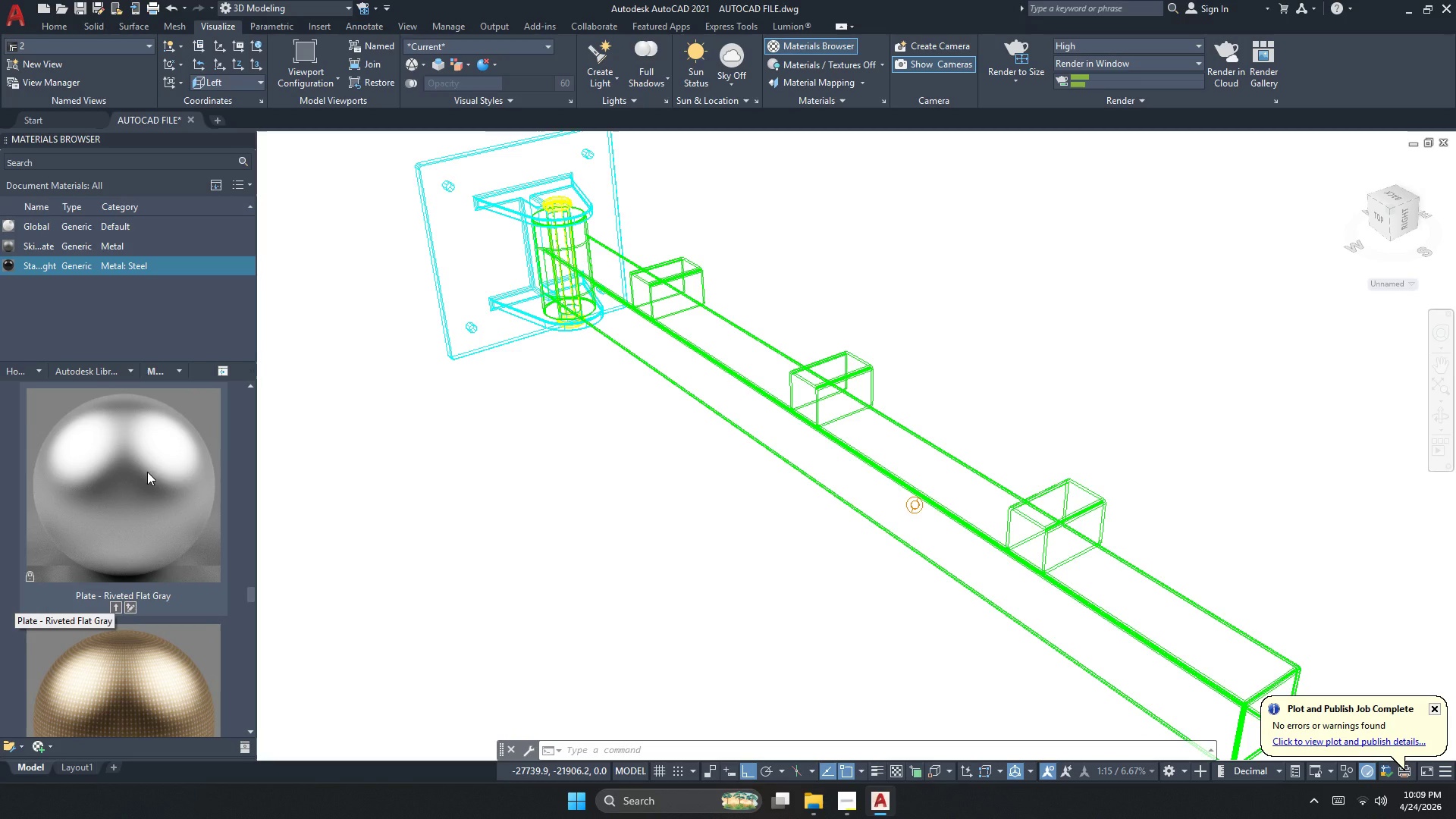 
right_click([147, 472])
 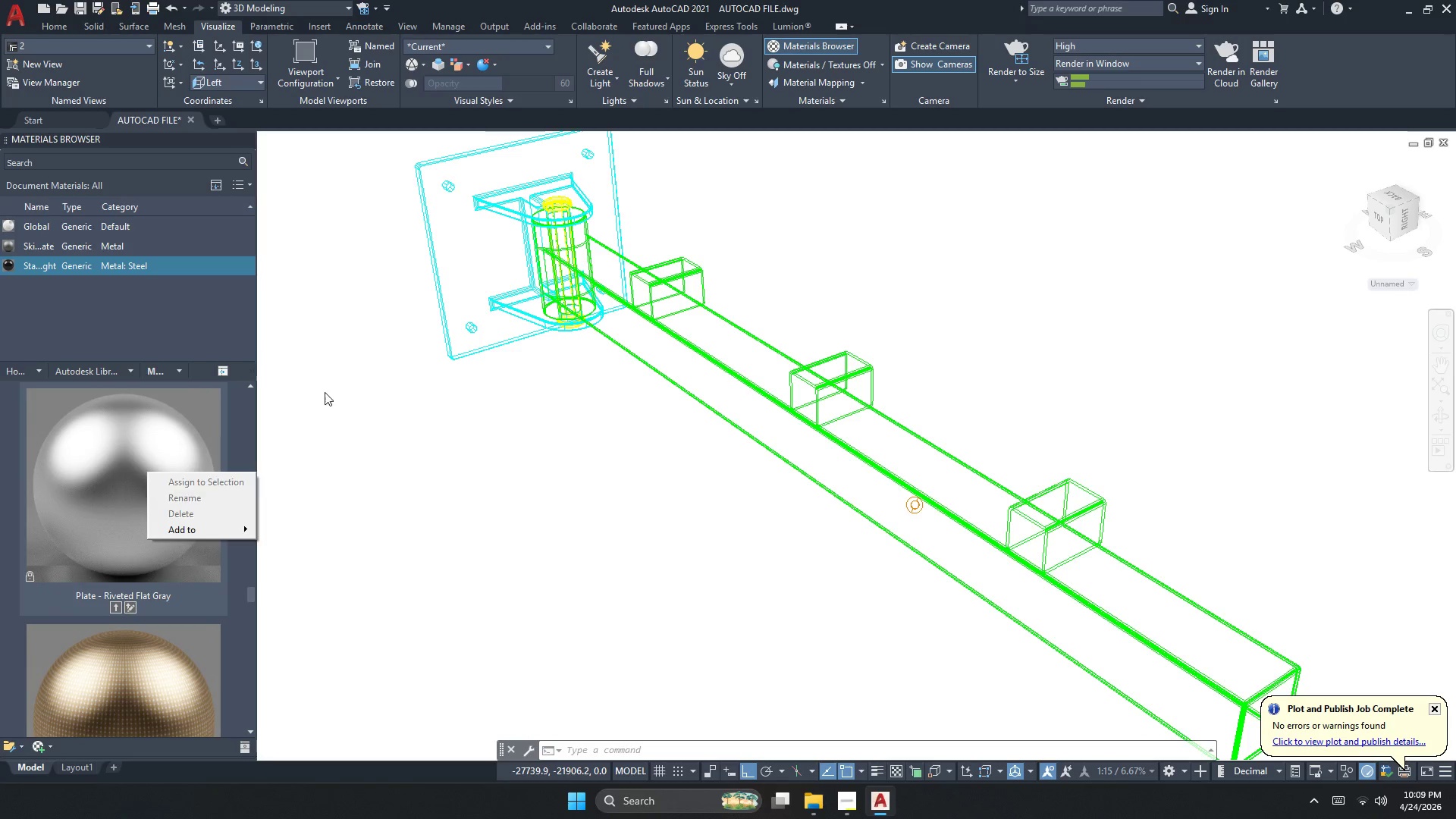 
left_click([720, 263])
 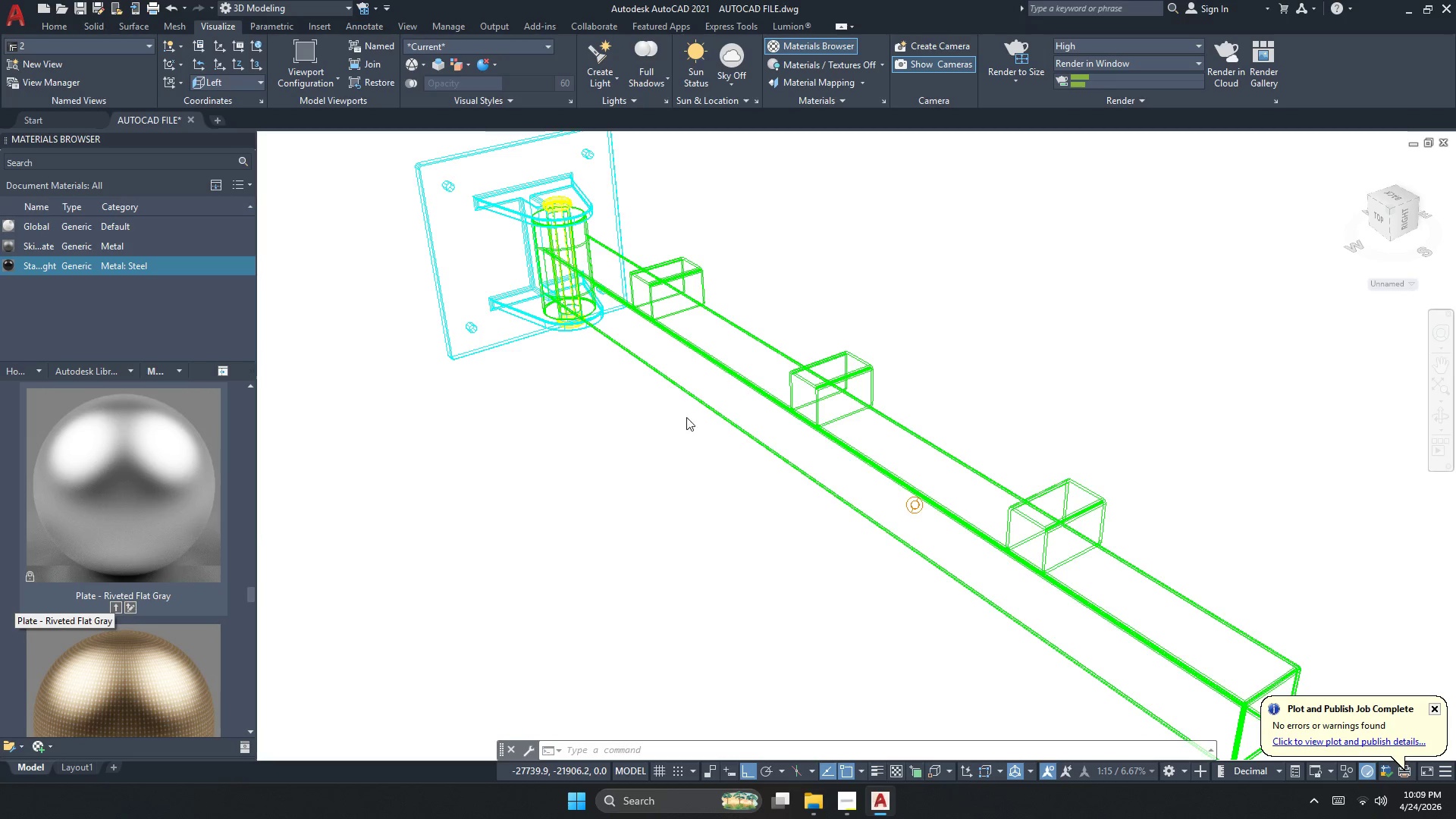 
left_click_drag(start_coordinate=[700, 456], to_coordinate=[695, 447])
 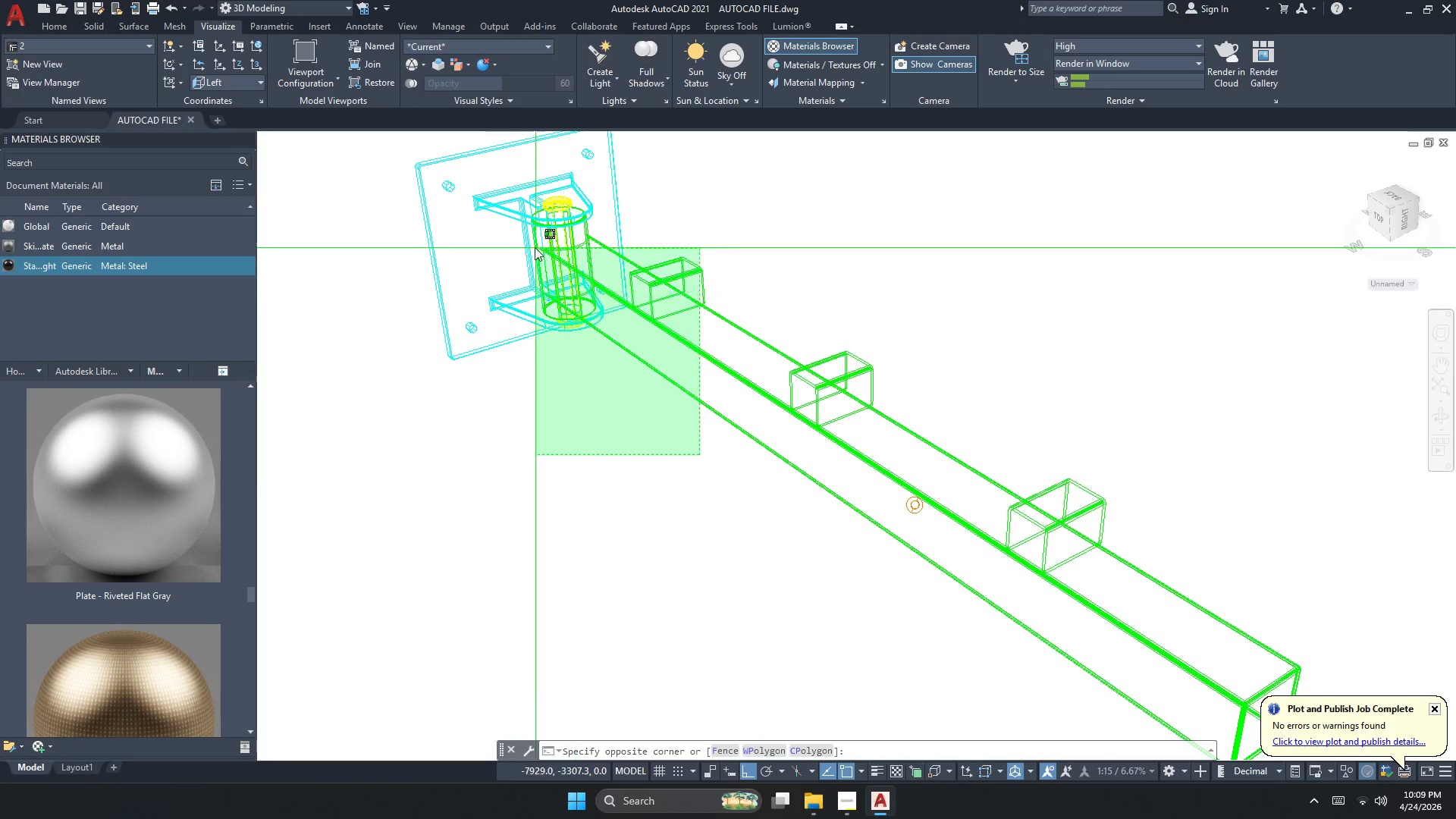 
left_click([485, 203])
 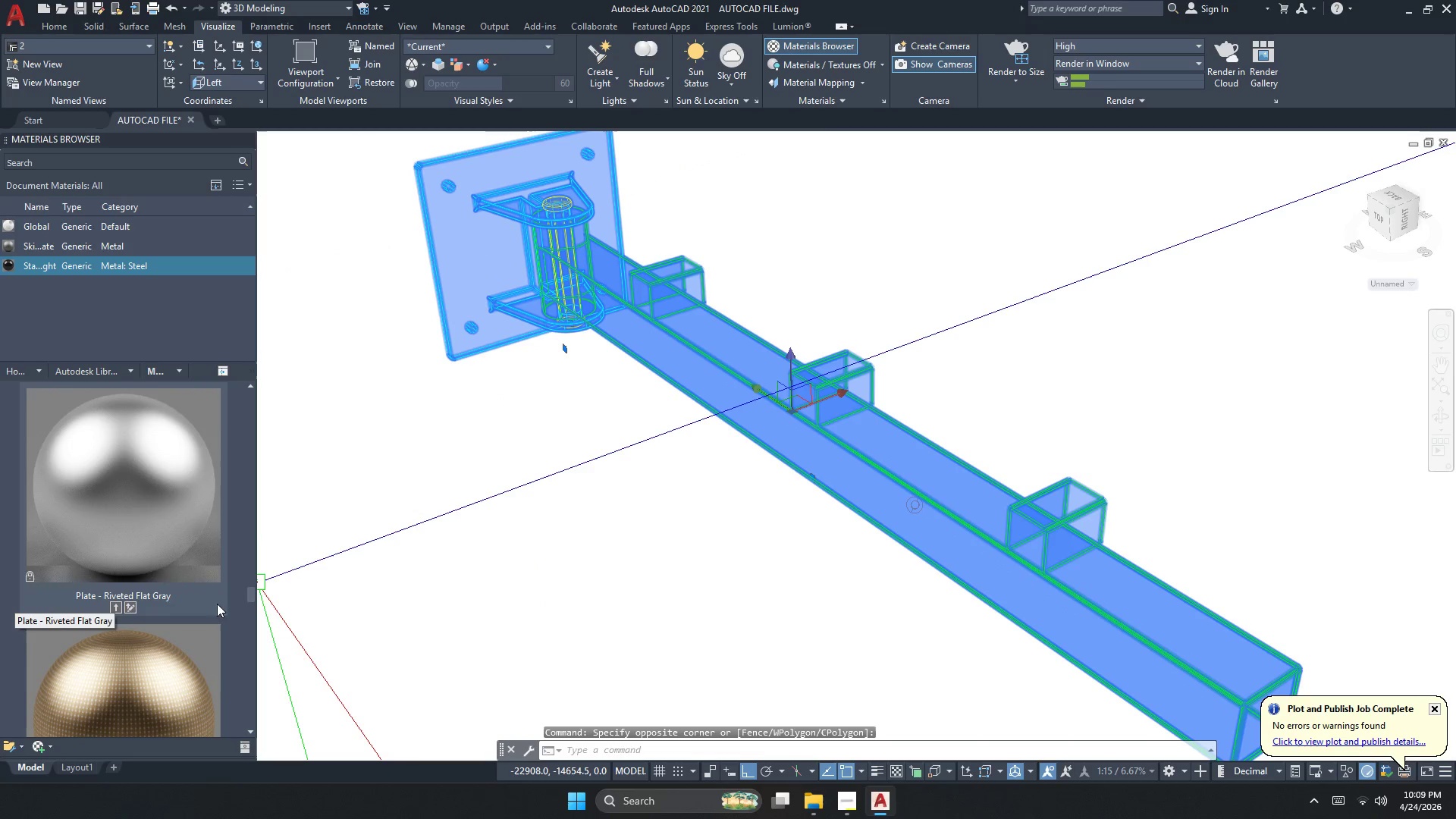 
right_click([137, 497])
 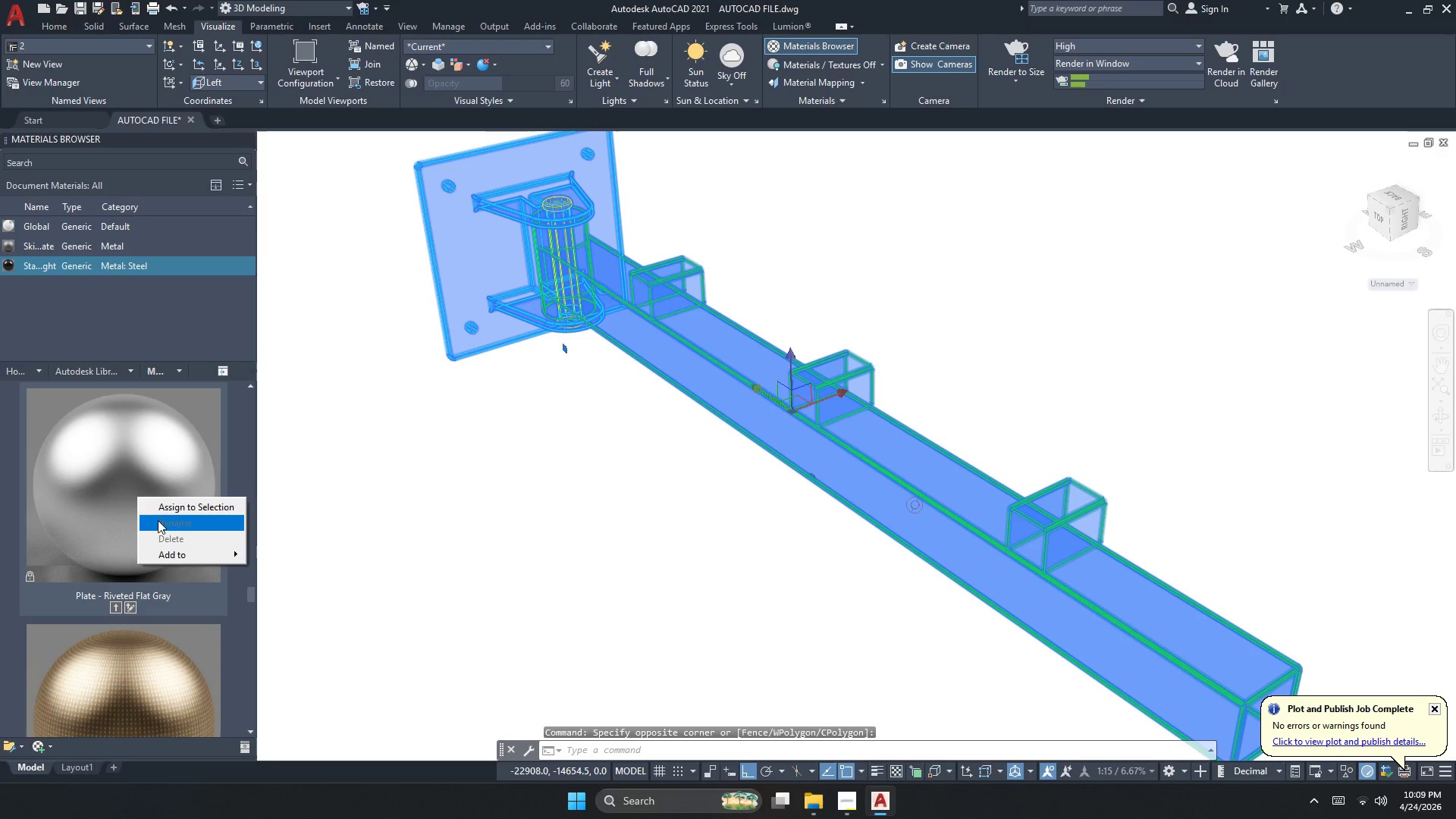 
left_click([162, 508])
 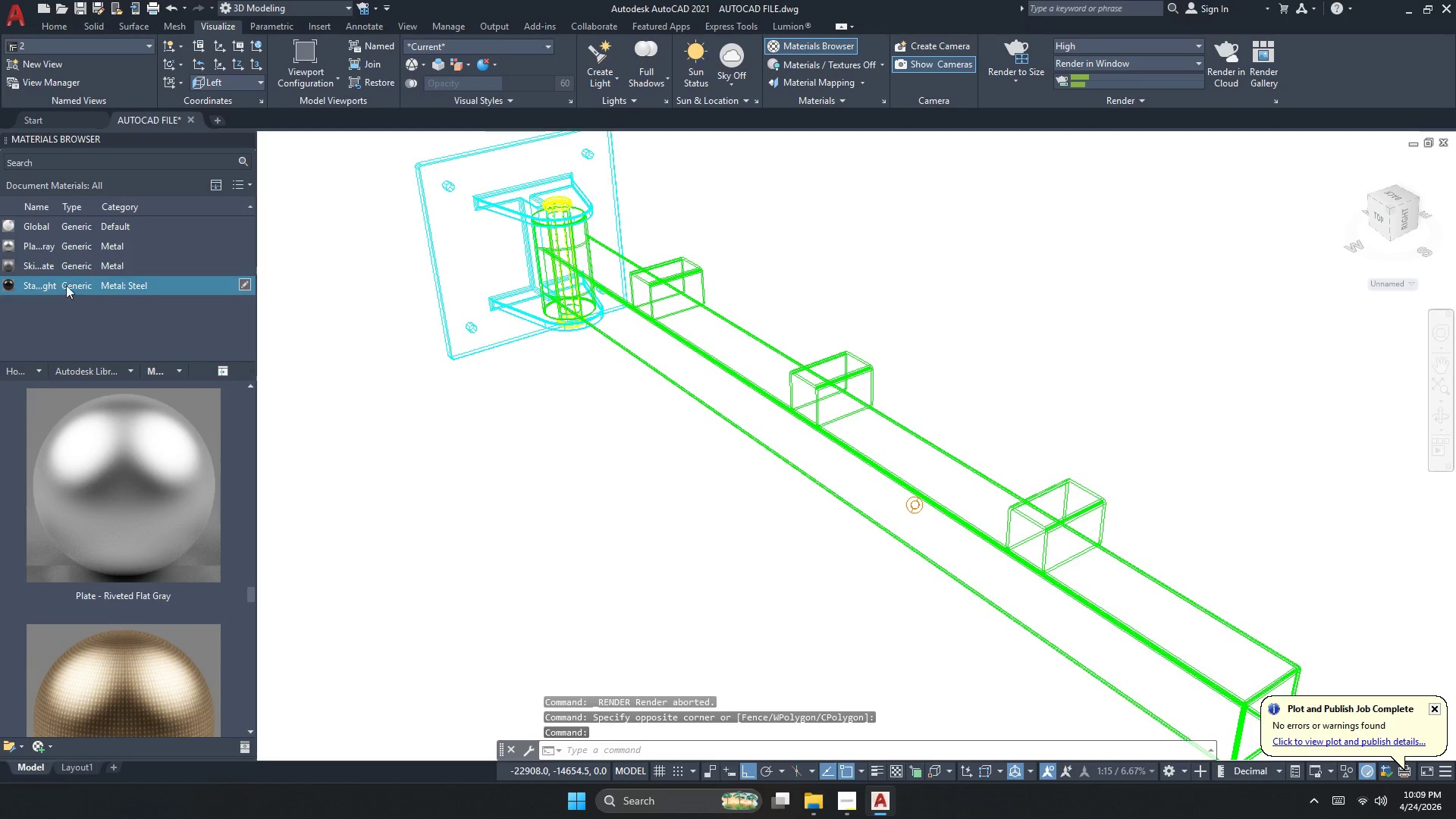 
right_click([66, 264])
 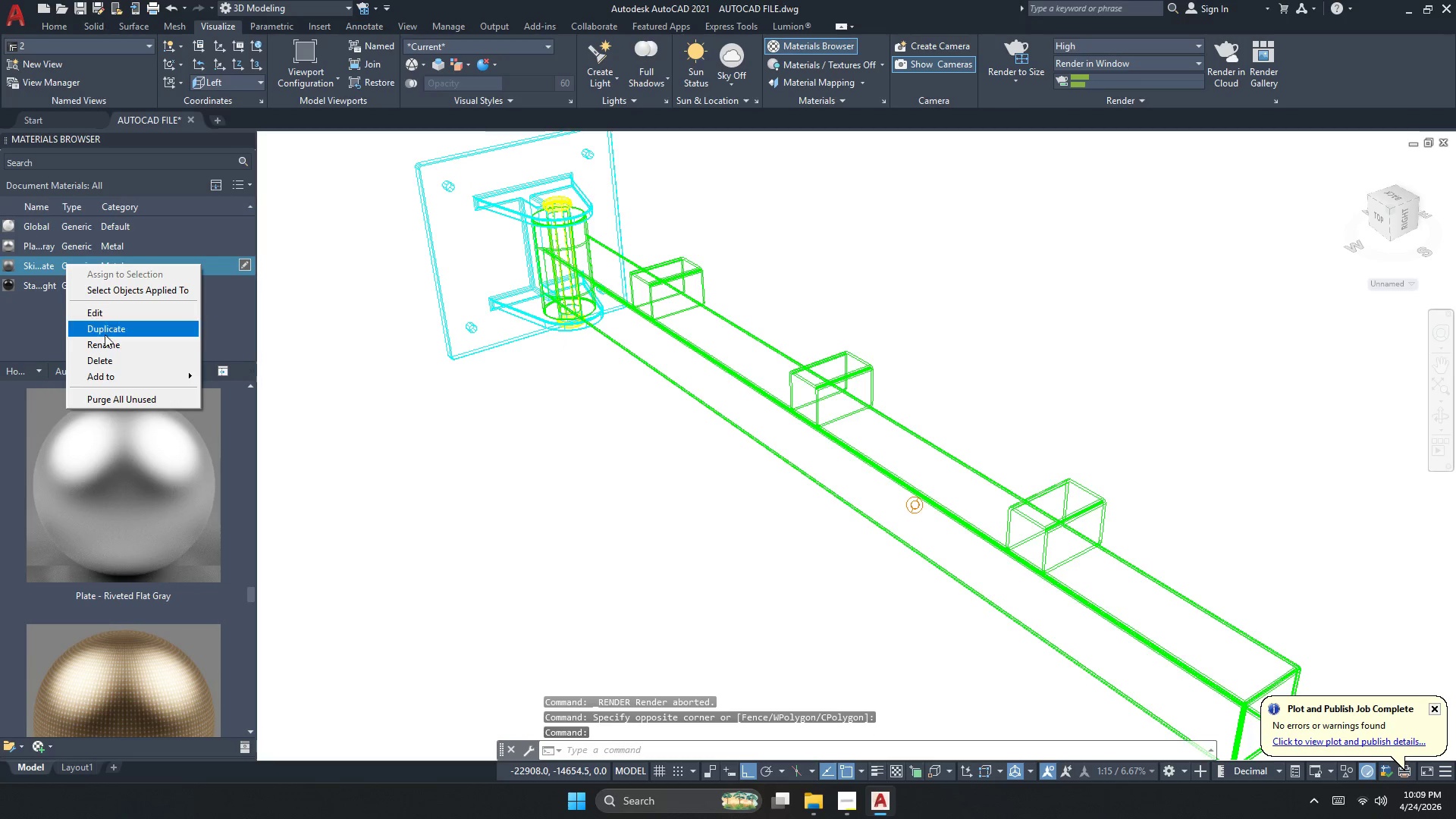 
left_click([103, 356])
 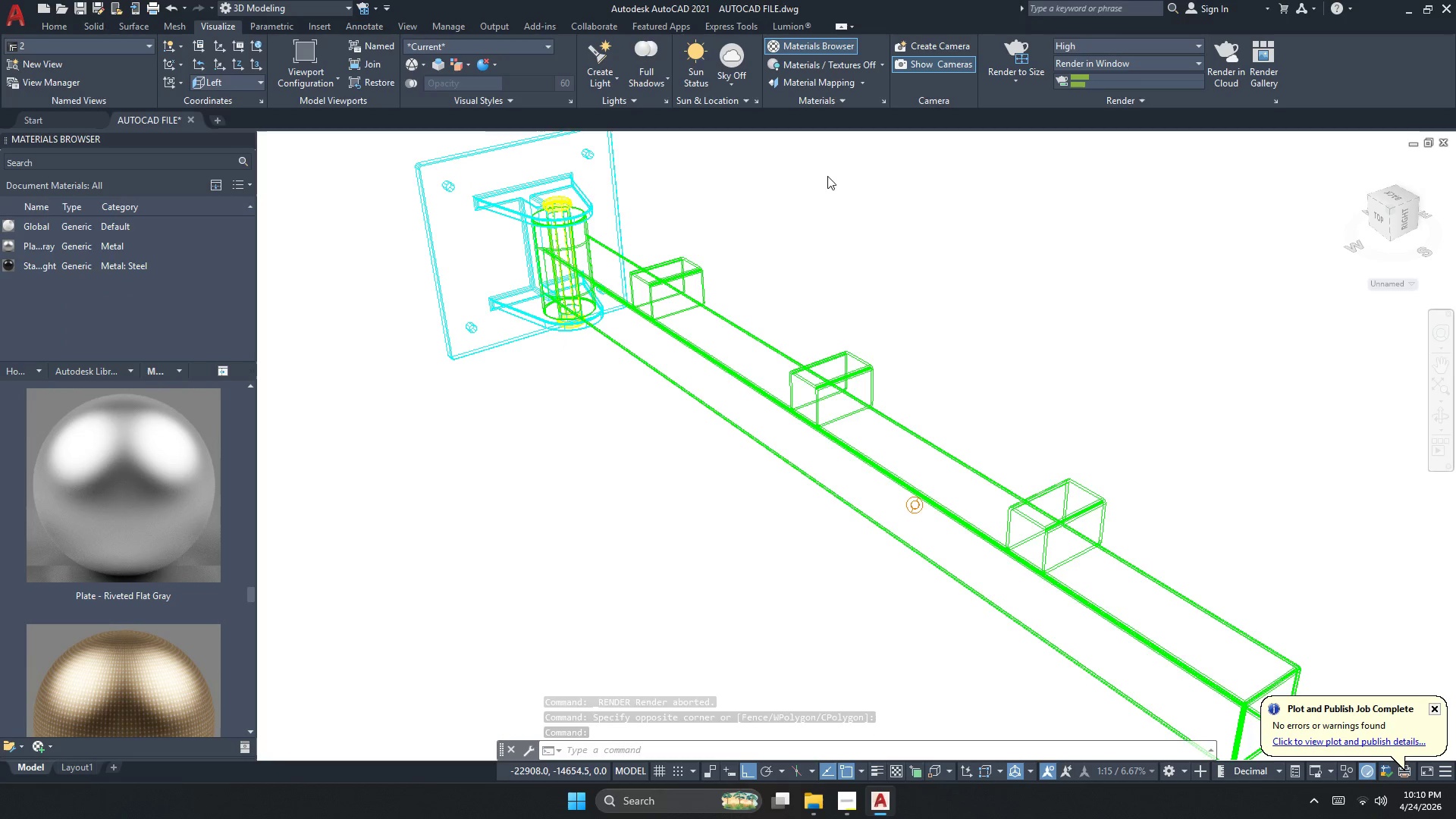 
left_click([1034, 51])
 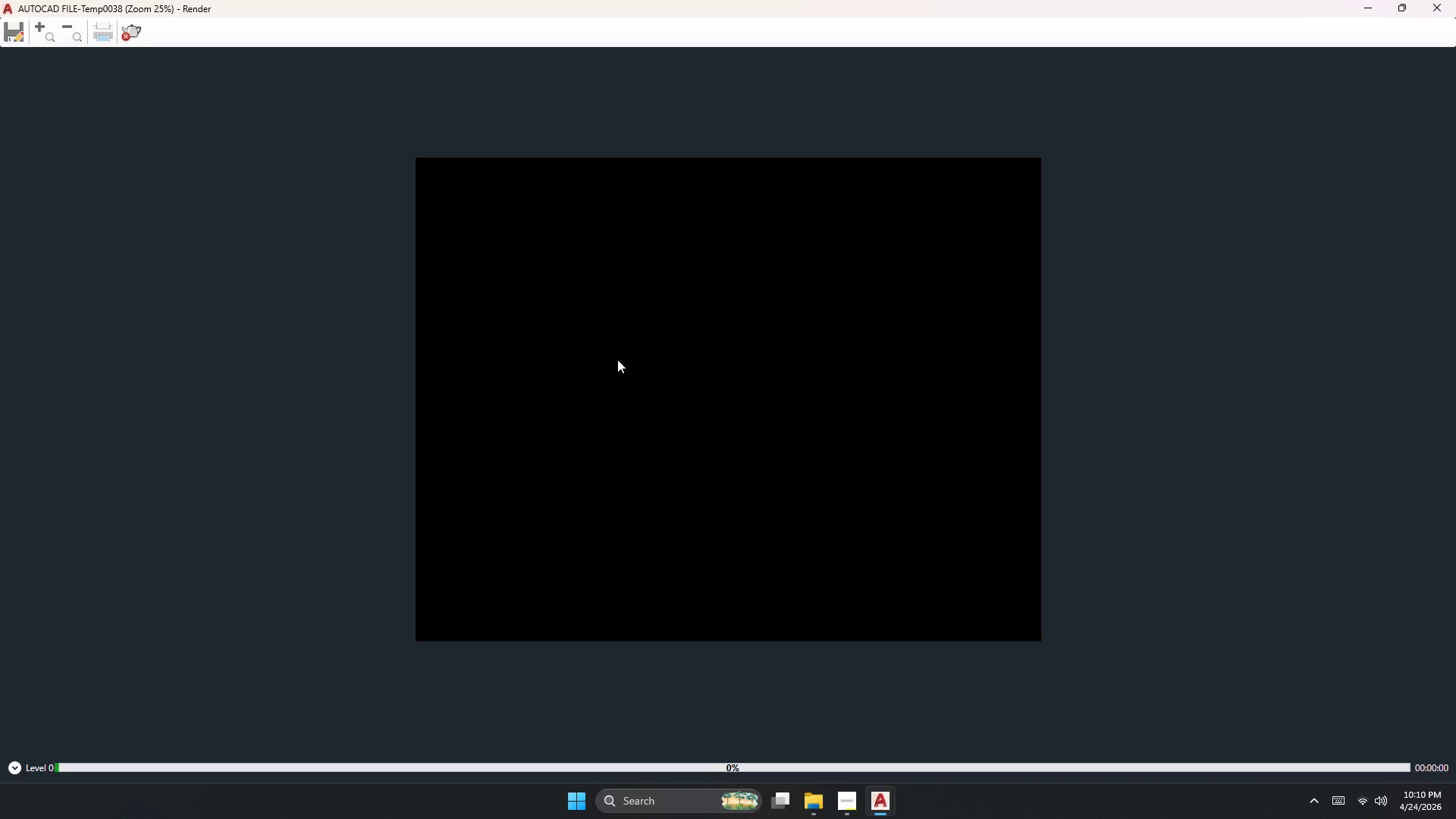 
scroll: coordinate [311, 209], scroll_direction: up, amount: 3.0
 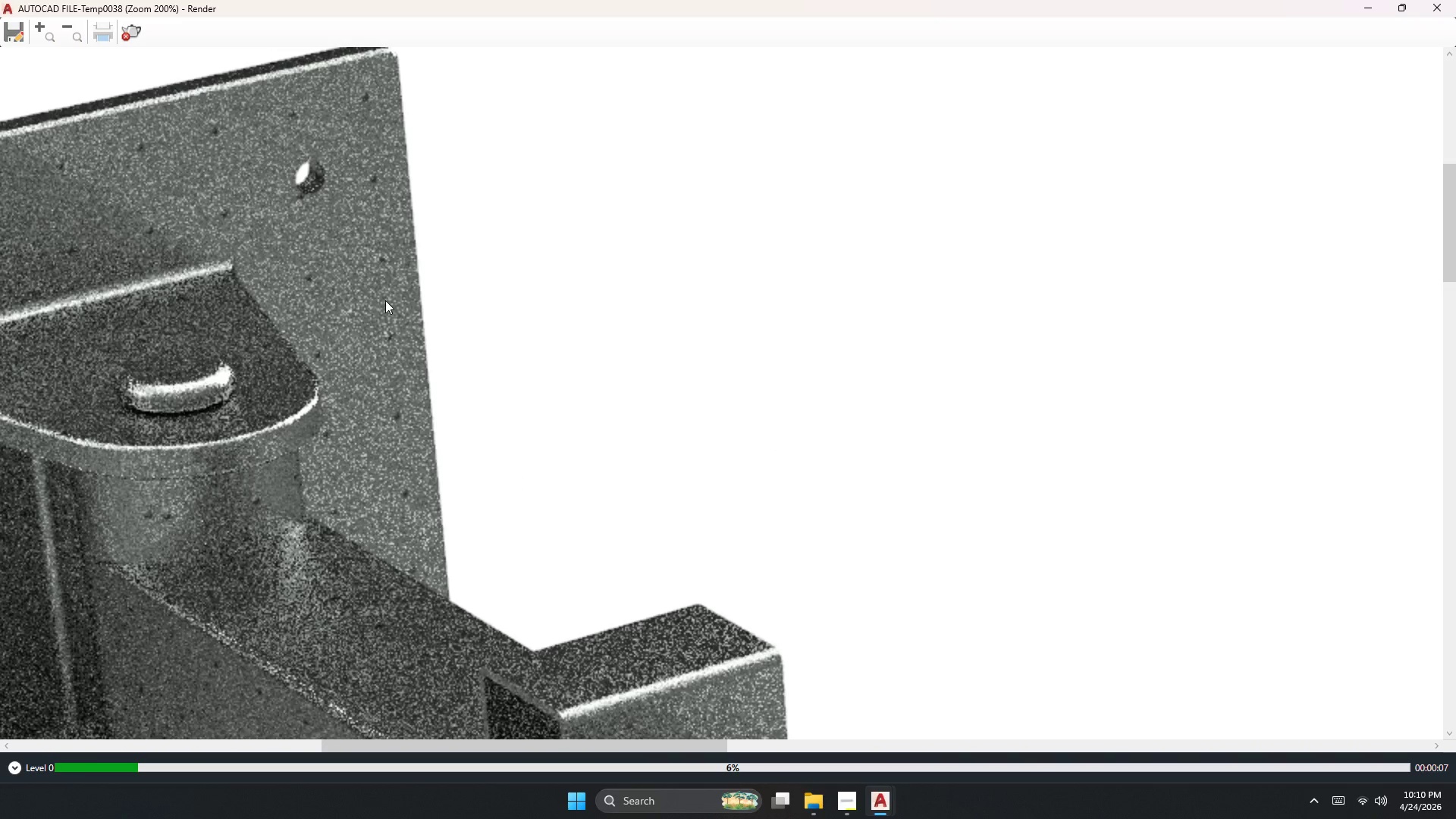 
scroll: coordinate [850, 598], scroll_direction: down, amount: 3.0
 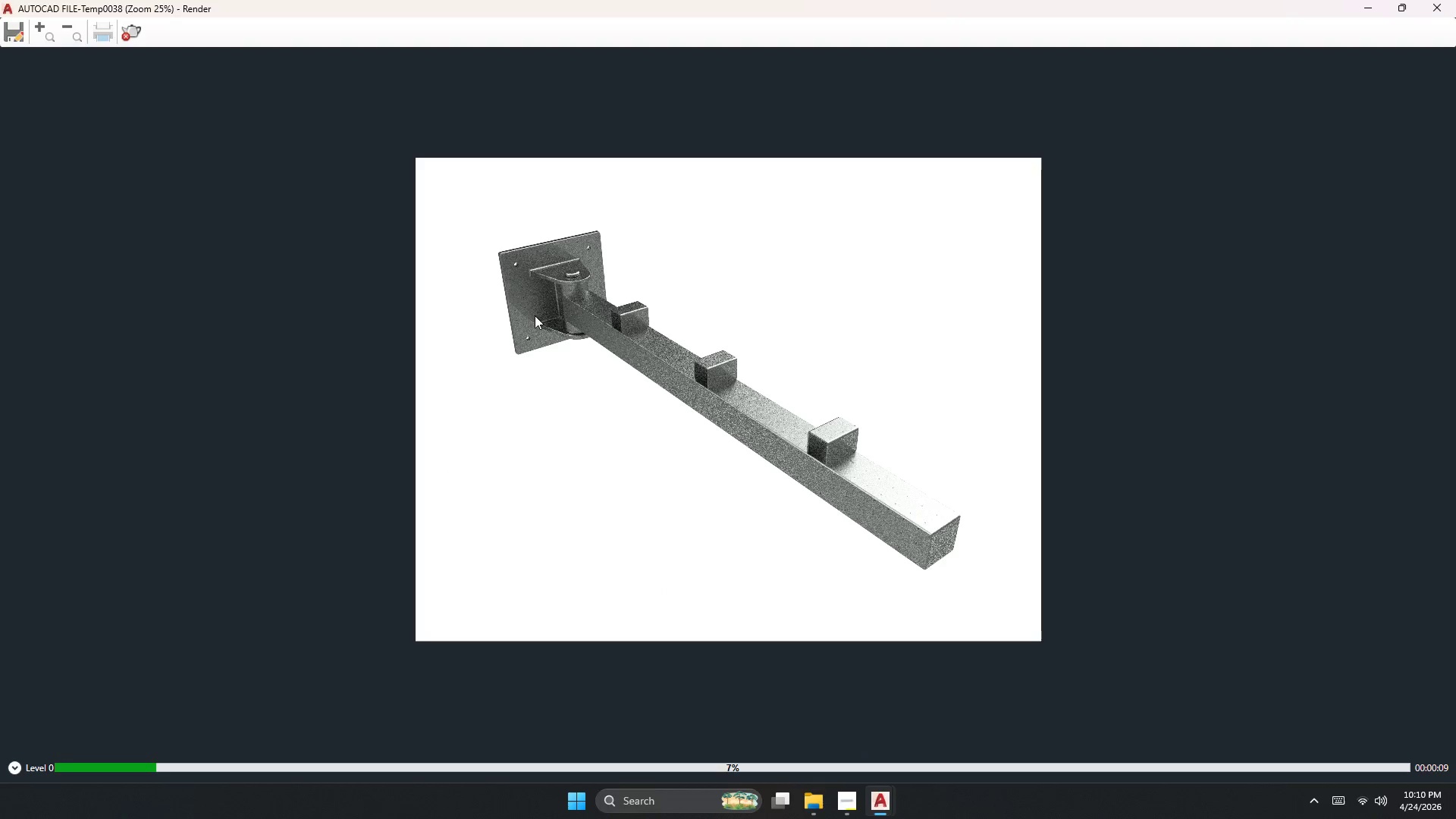 
scroll: coordinate [486, 278], scroll_direction: up, amount: 2.0
 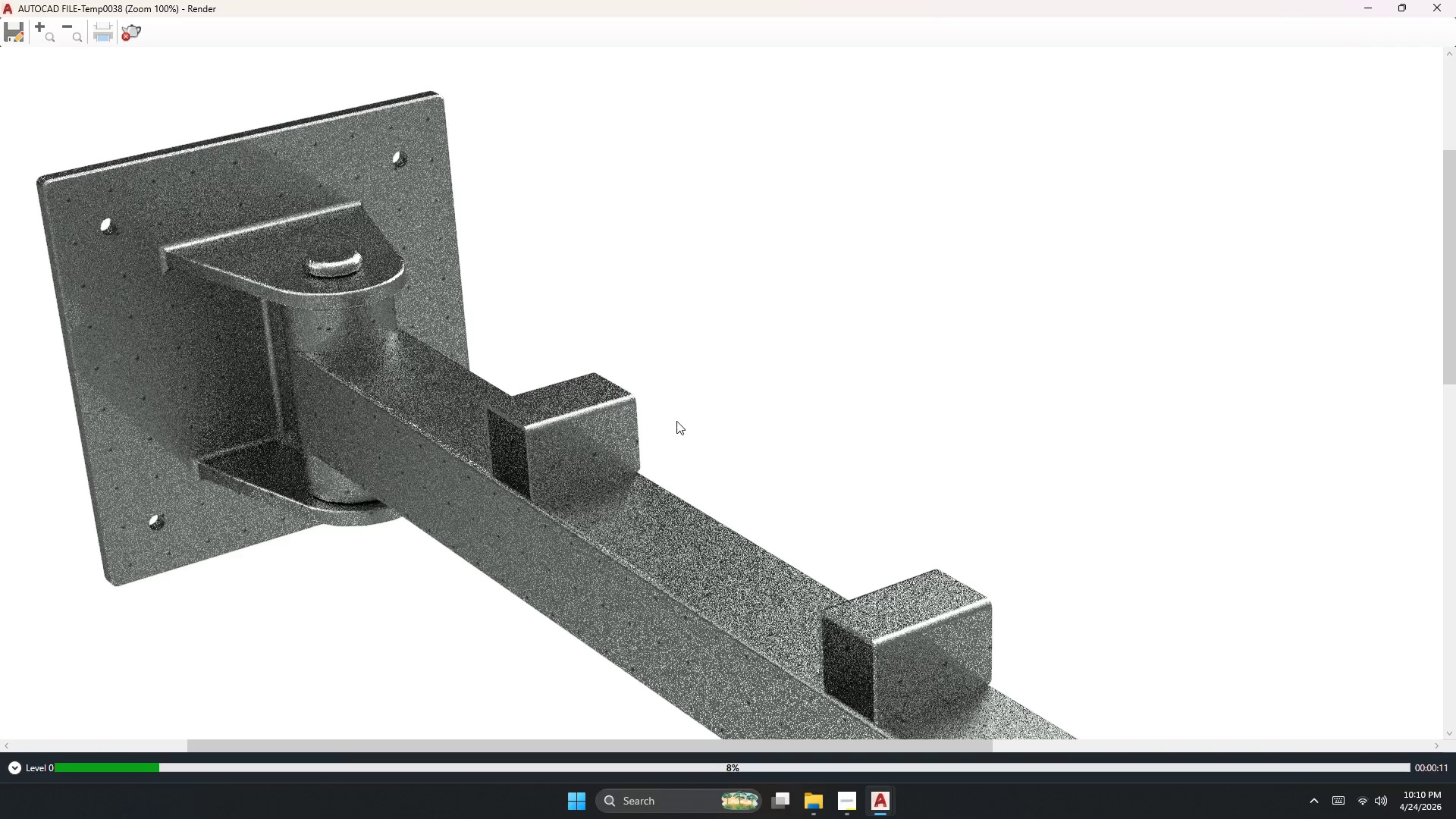 
scroll: coordinate [862, 511], scroll_direction: down, amount: 1.0
 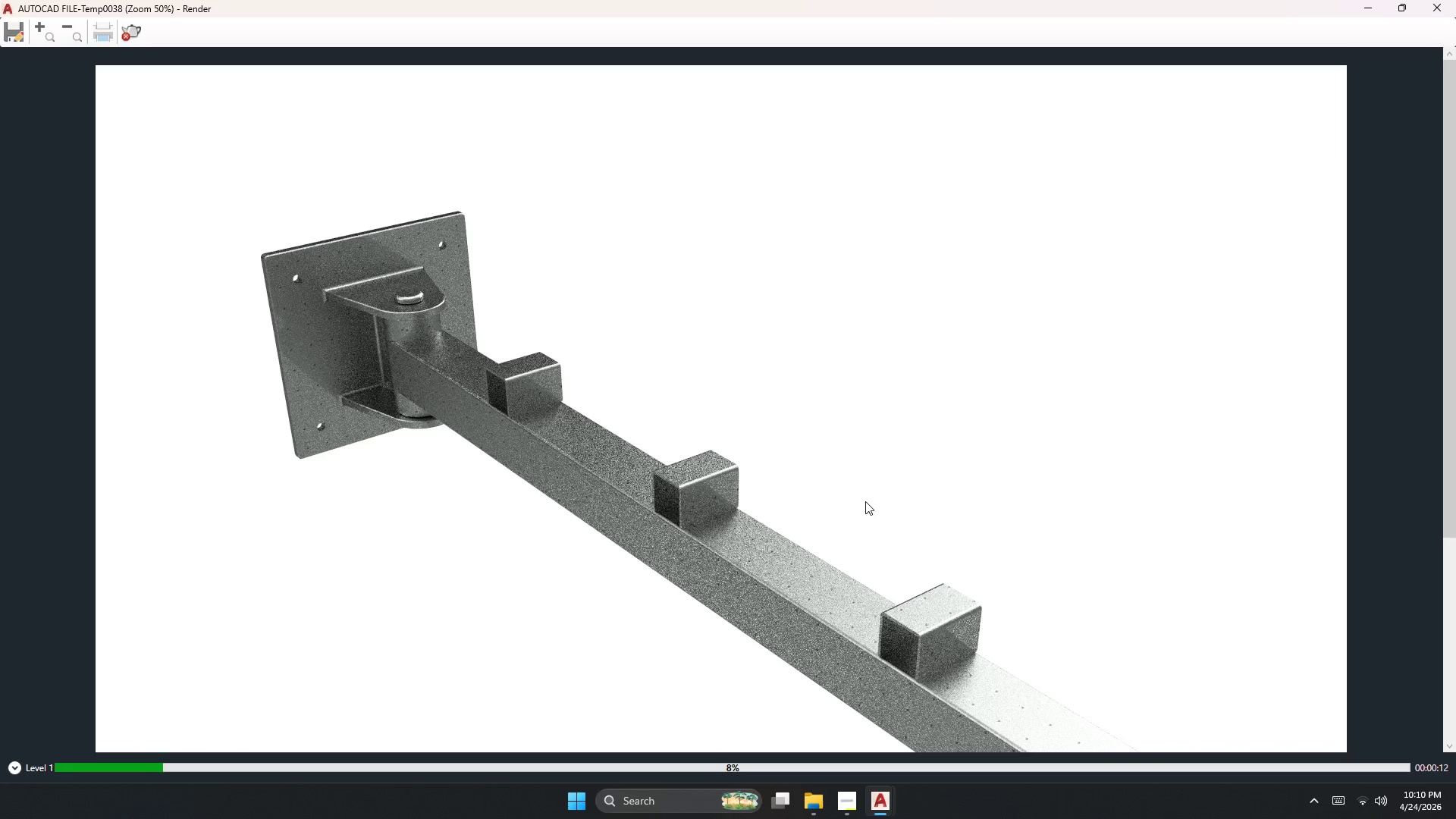 
scroll: coordinate [880, 504], scroll_direction: up, amount: 1.0
 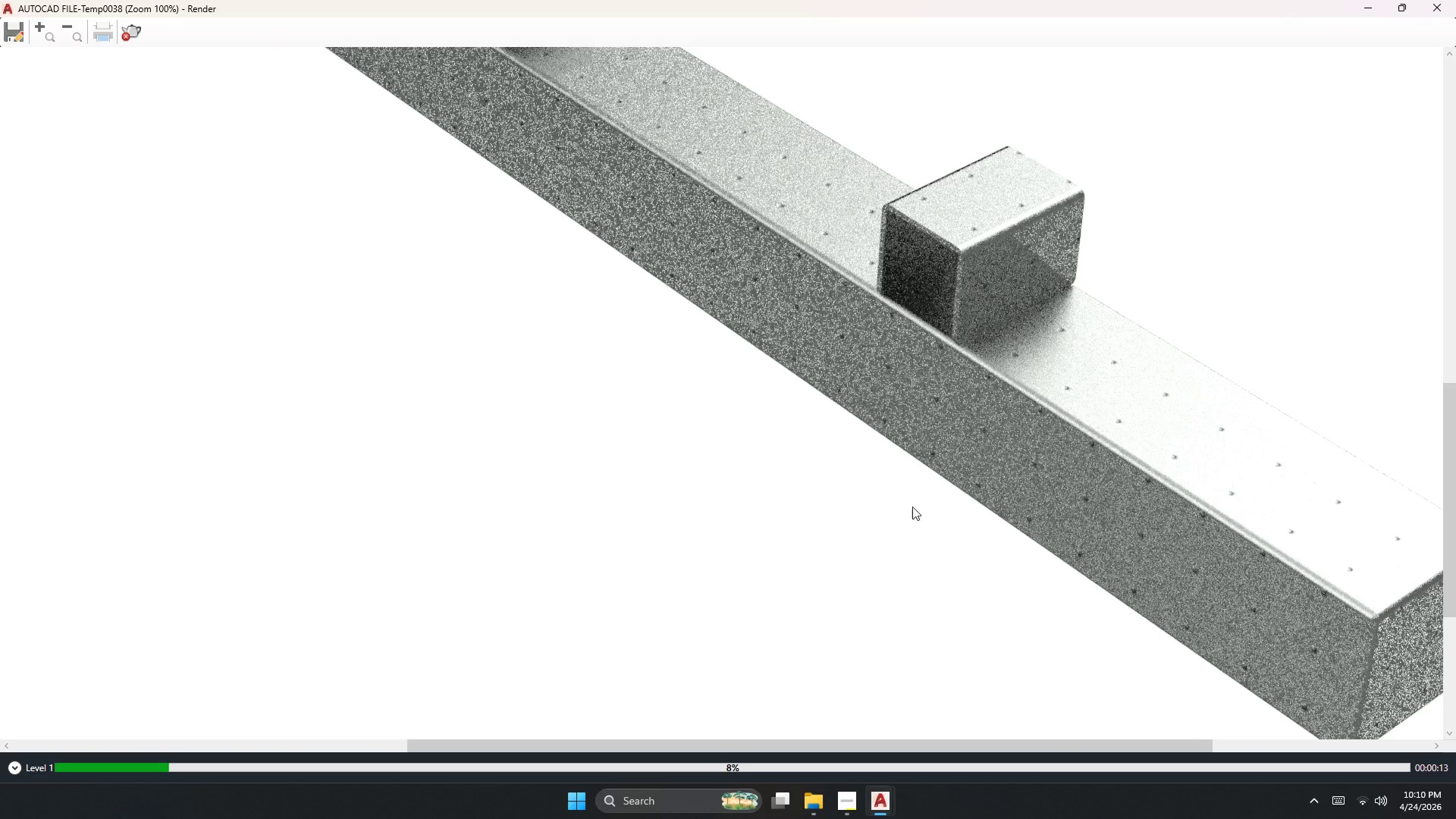 
scroll: coordinate [928, 532], scroll_direction: down, amount: 1.0
 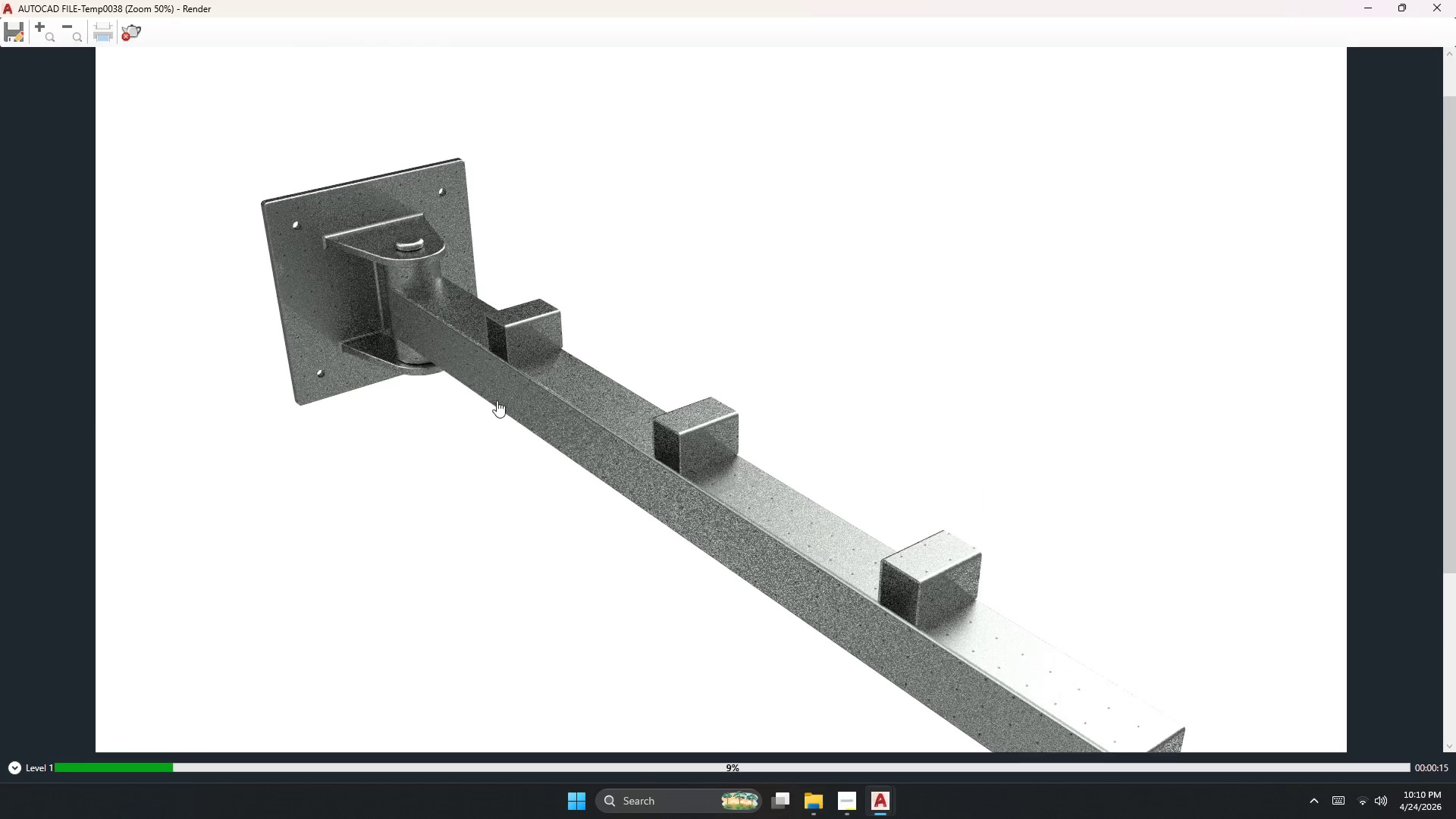 
scroll: coordinate [358, 256], scroll_direction: up, amount: 2.0
 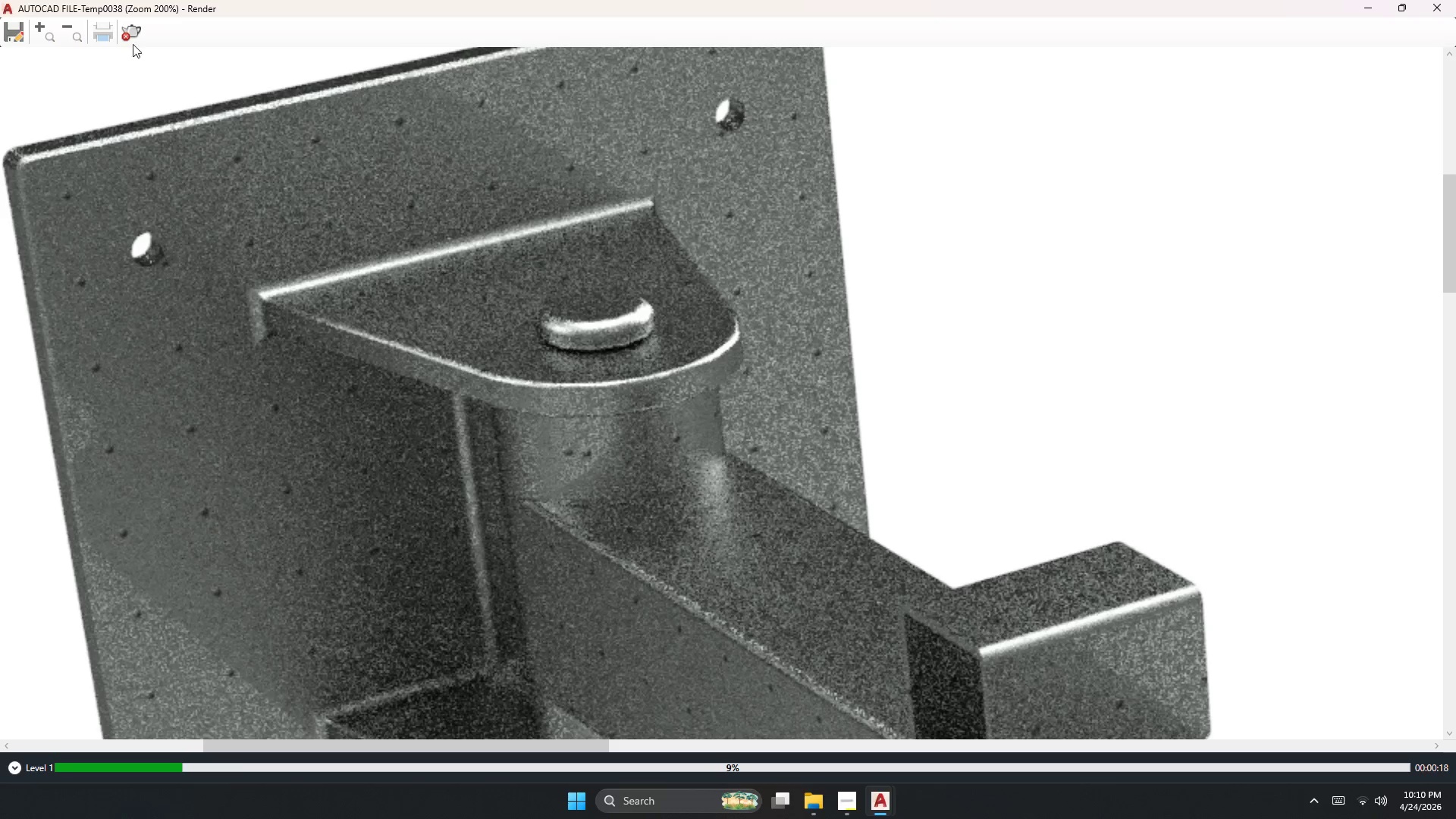 
left_click([130, 33])
 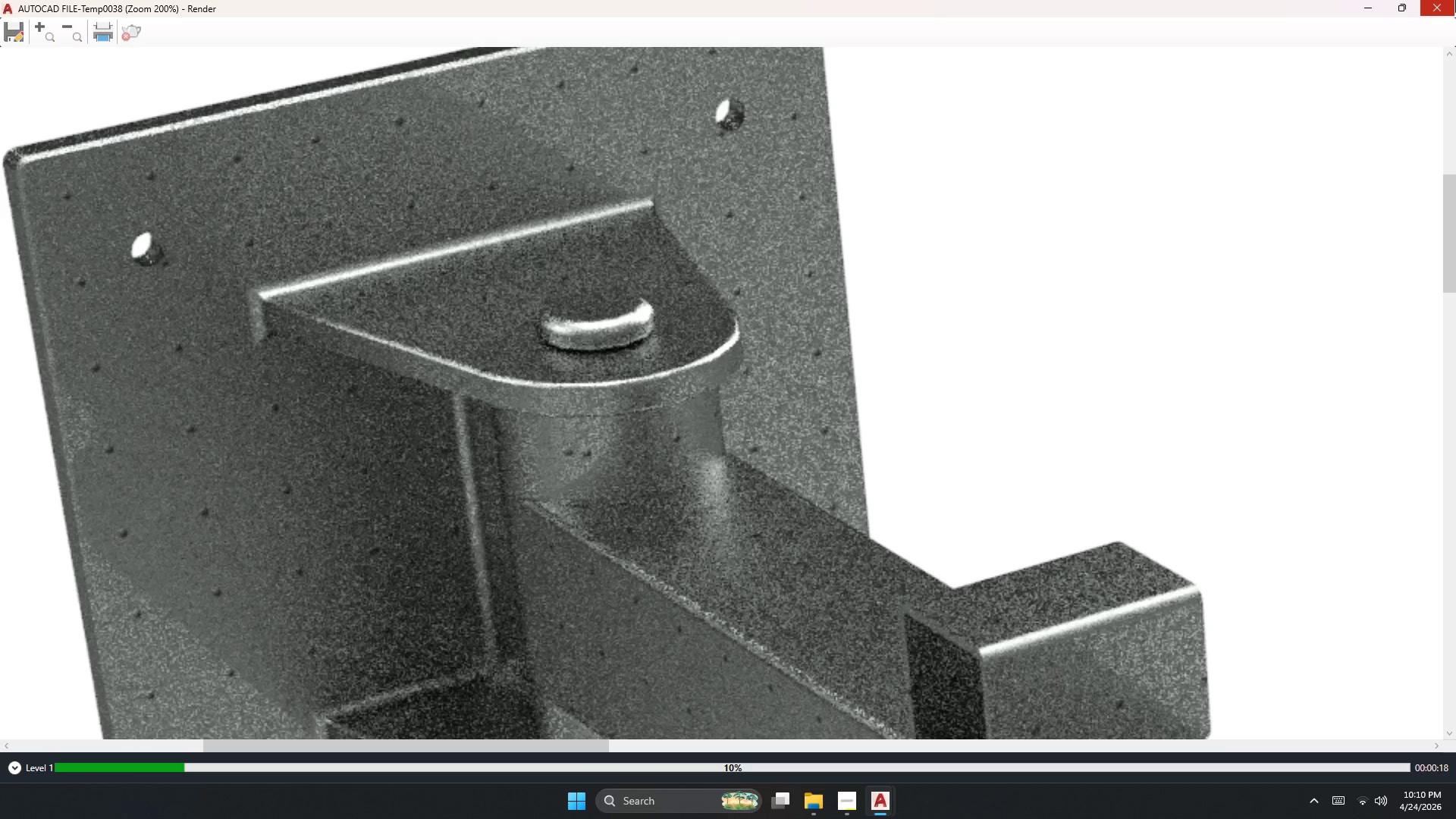 
left_click([1455, 0])
 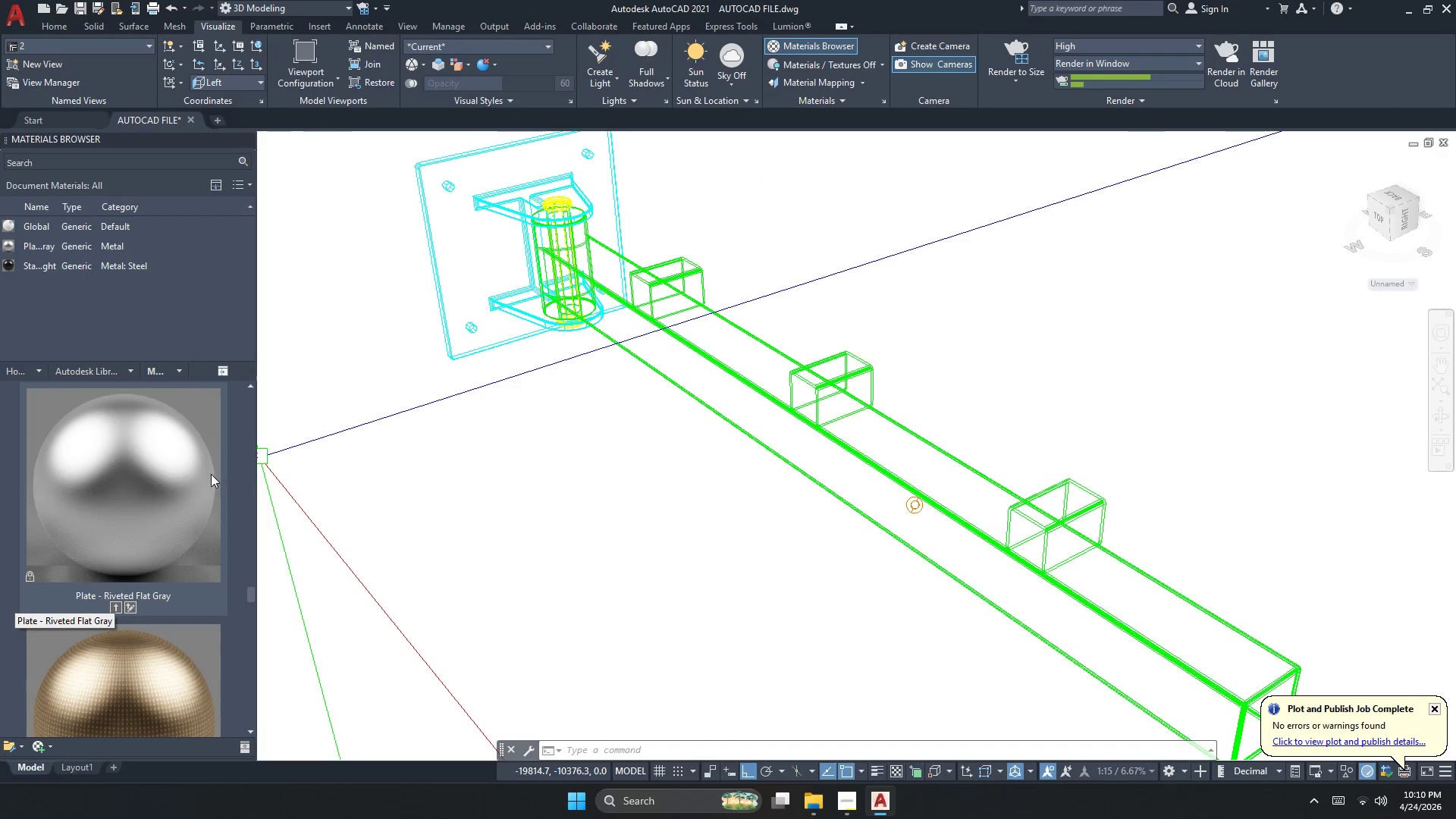 
scroll: coordinate [206, 479], scroll_direction: down, amount: 13.0
 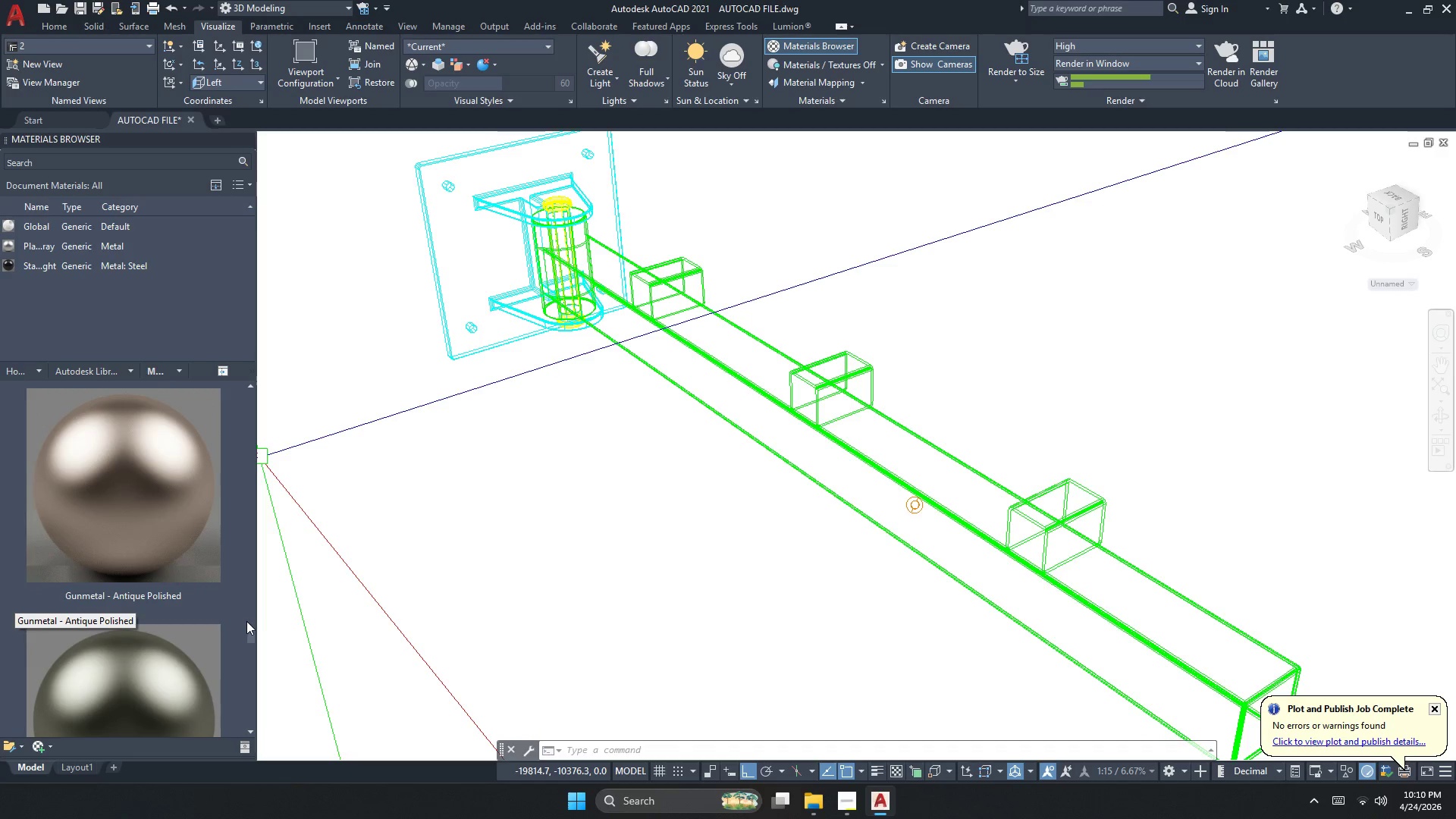 
left_click_drag(start_coordinate=[248, 631], to_coordinate=[228, 356])
 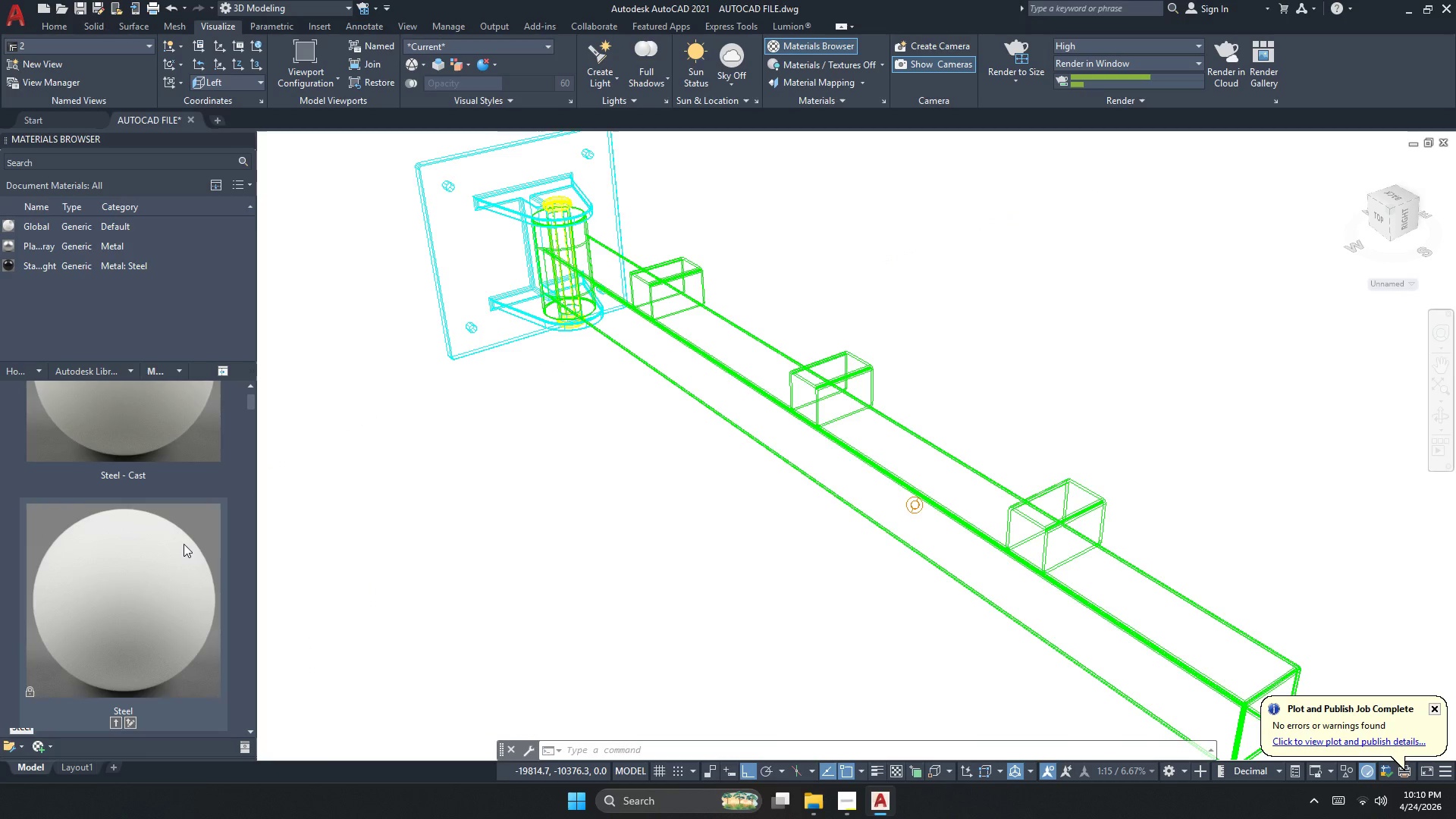 
scroll: coordinate [190, 566], scroll_direction: down, amount: 4.0
 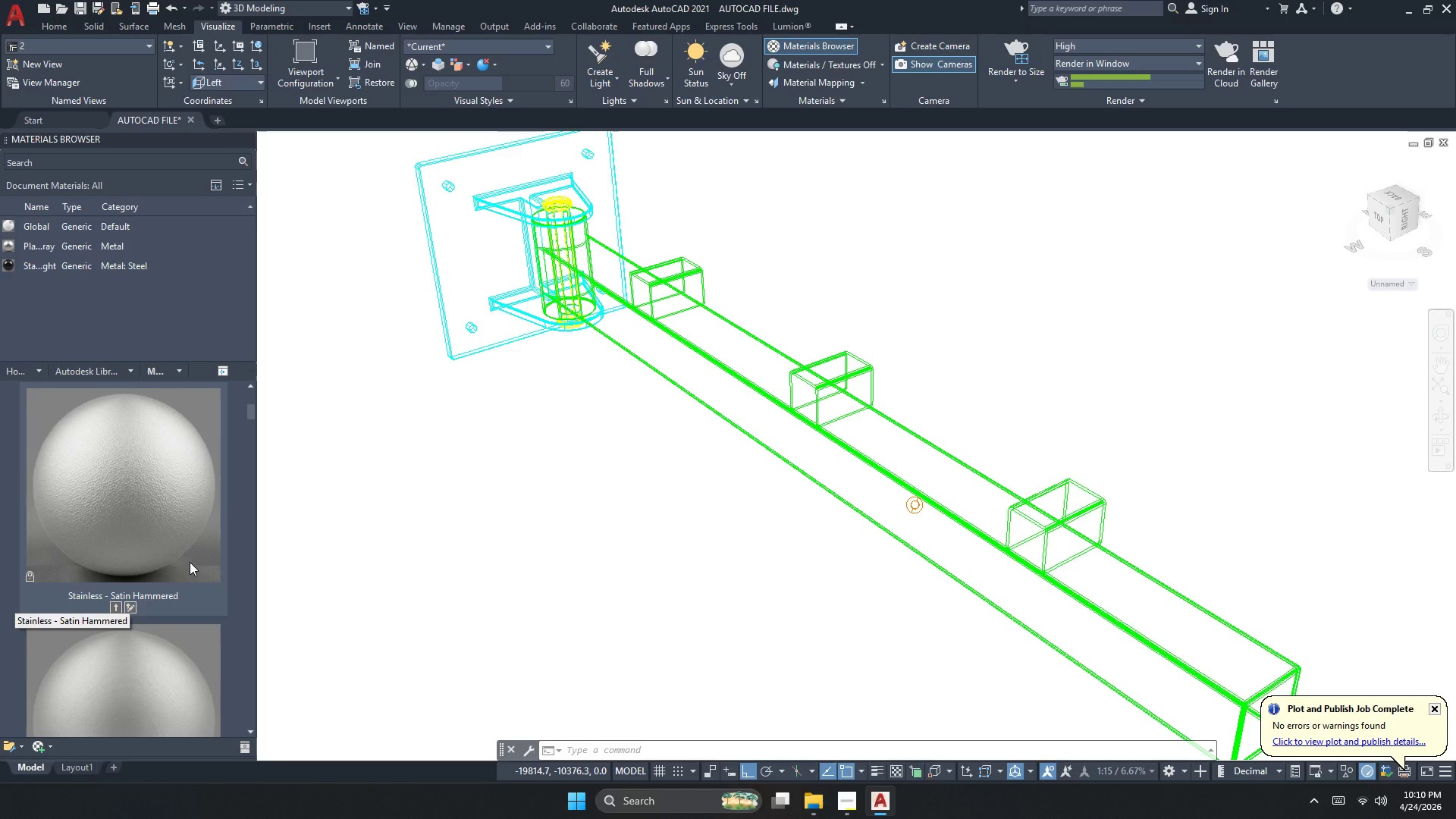 
scroll: coordinate [190, 562], scroll_direction: up, amount: 1.0
 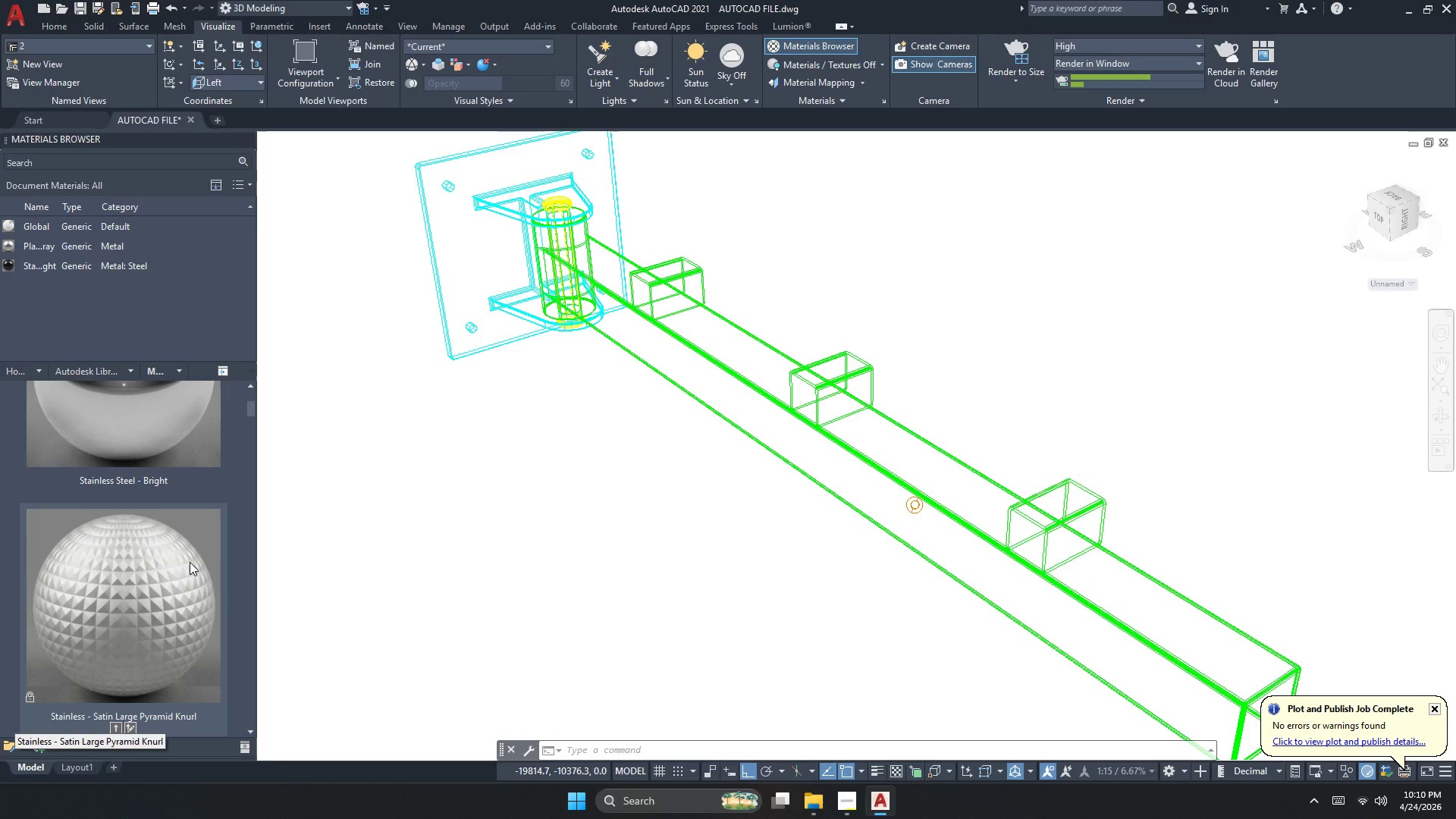 
wait(5.33)
 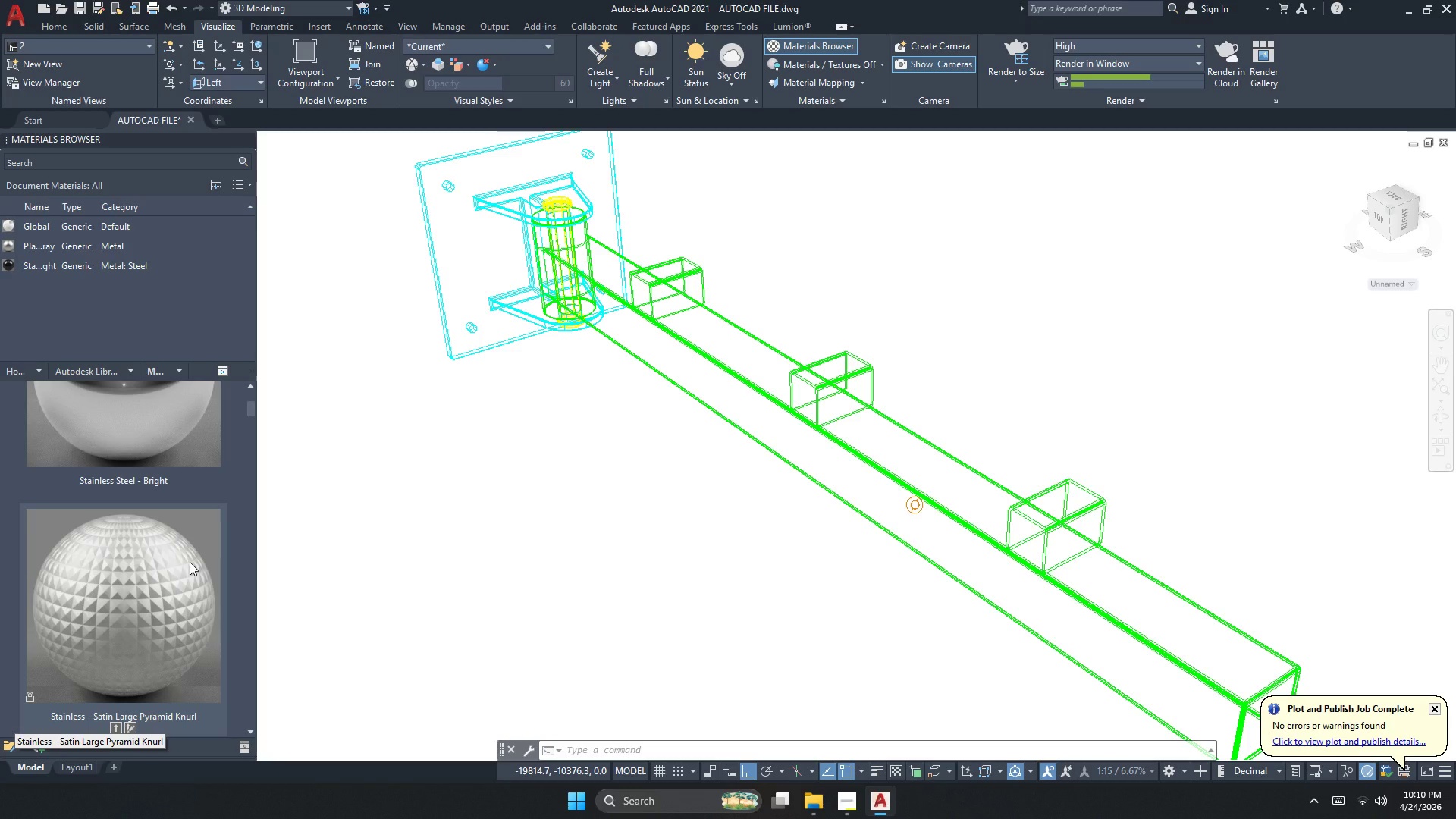 
left_click([252, 733])
 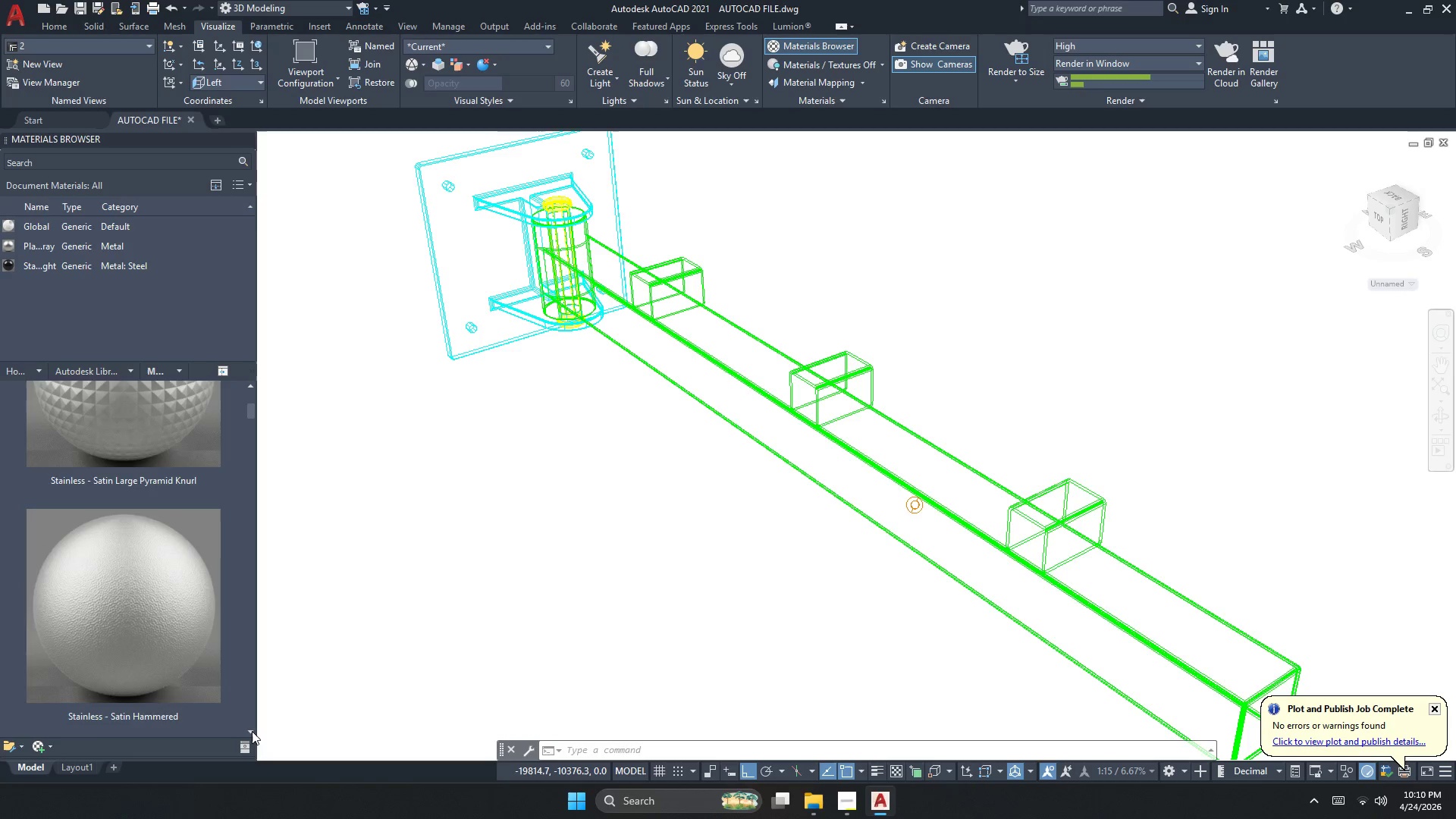 
left_click([252, 731])
 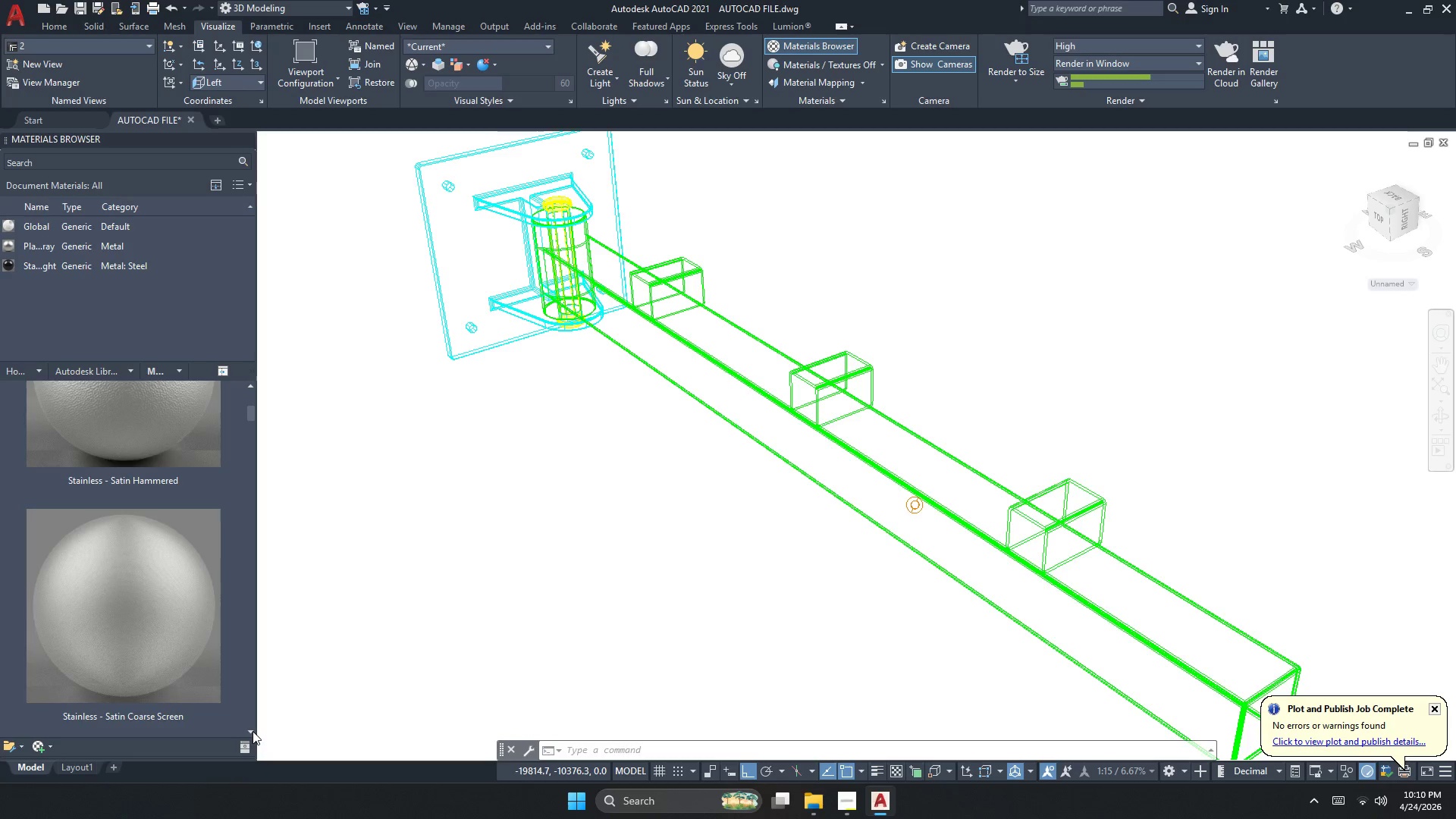 
left_click([253, 730])
 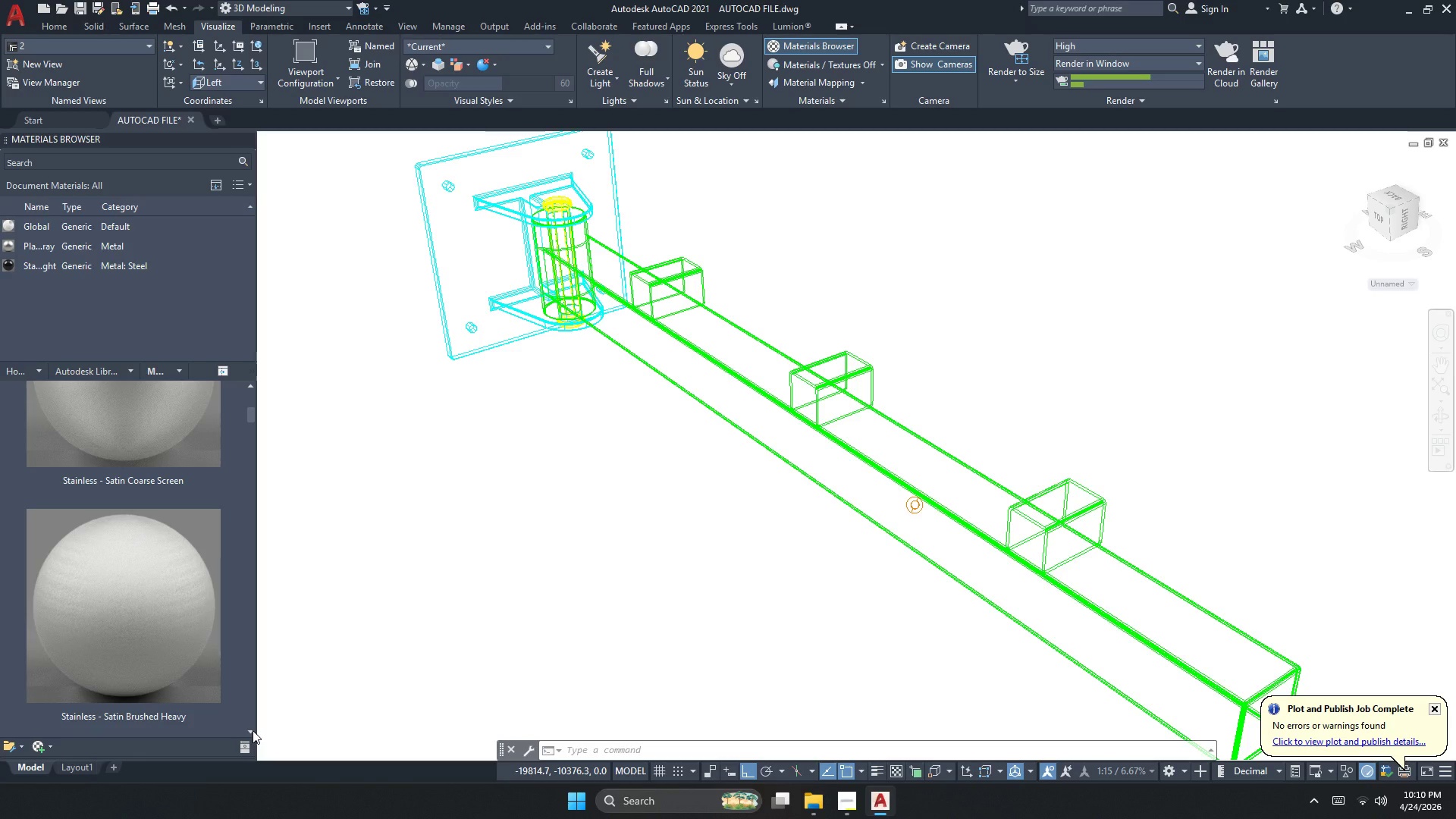 
left_click([253, 730])
 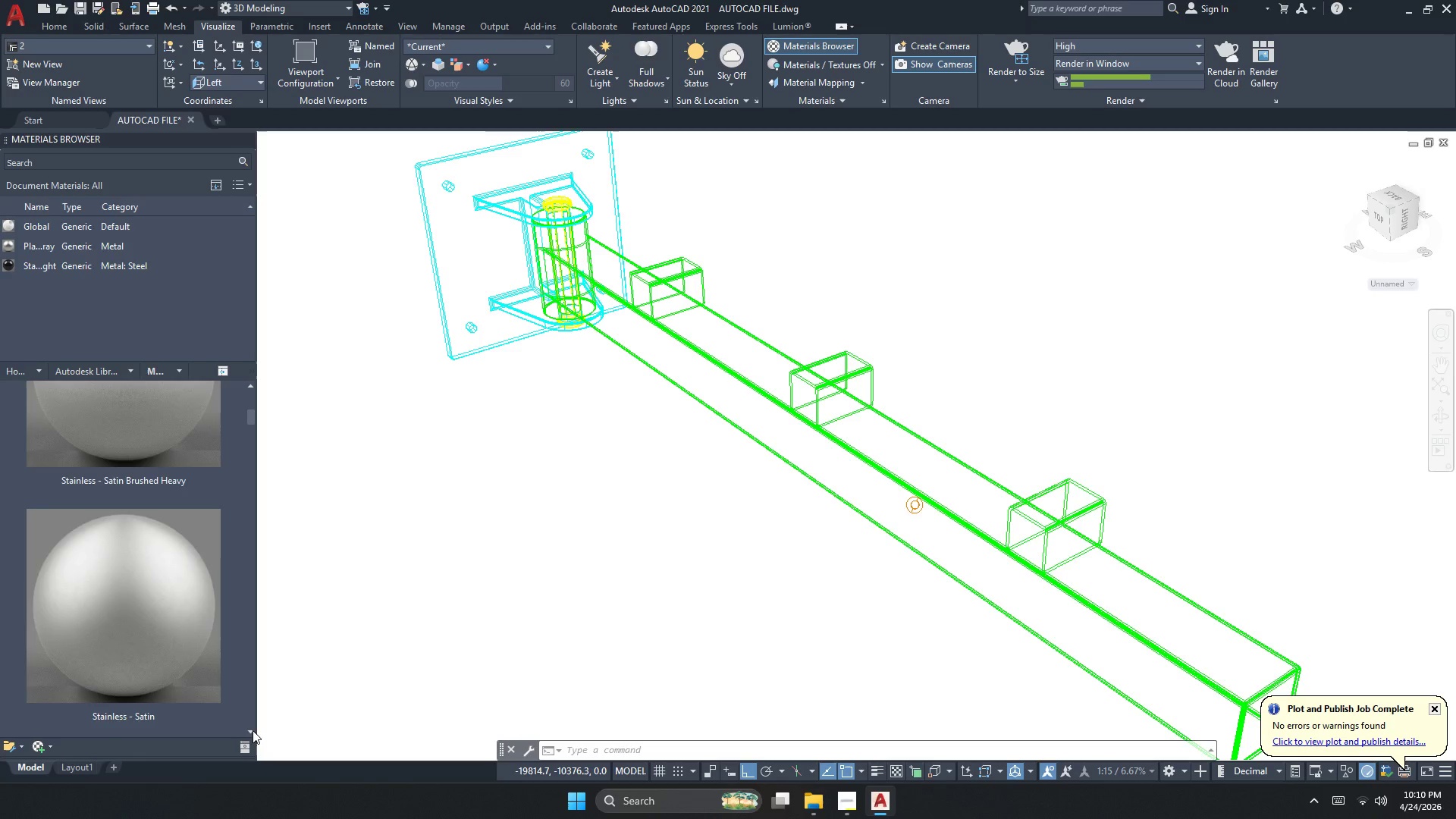 
left_click([253, 730])
 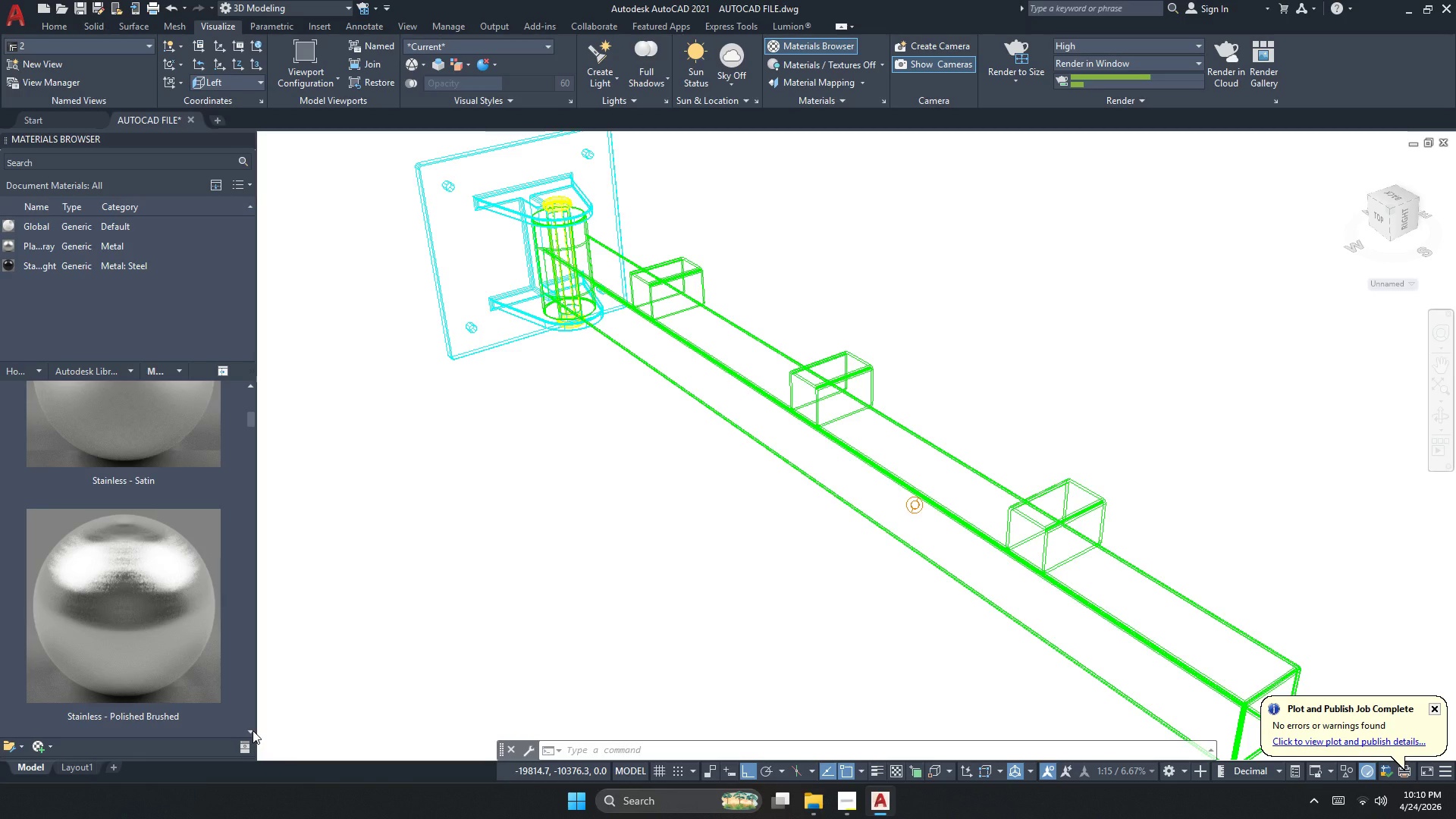 
left_click([253, 730])
 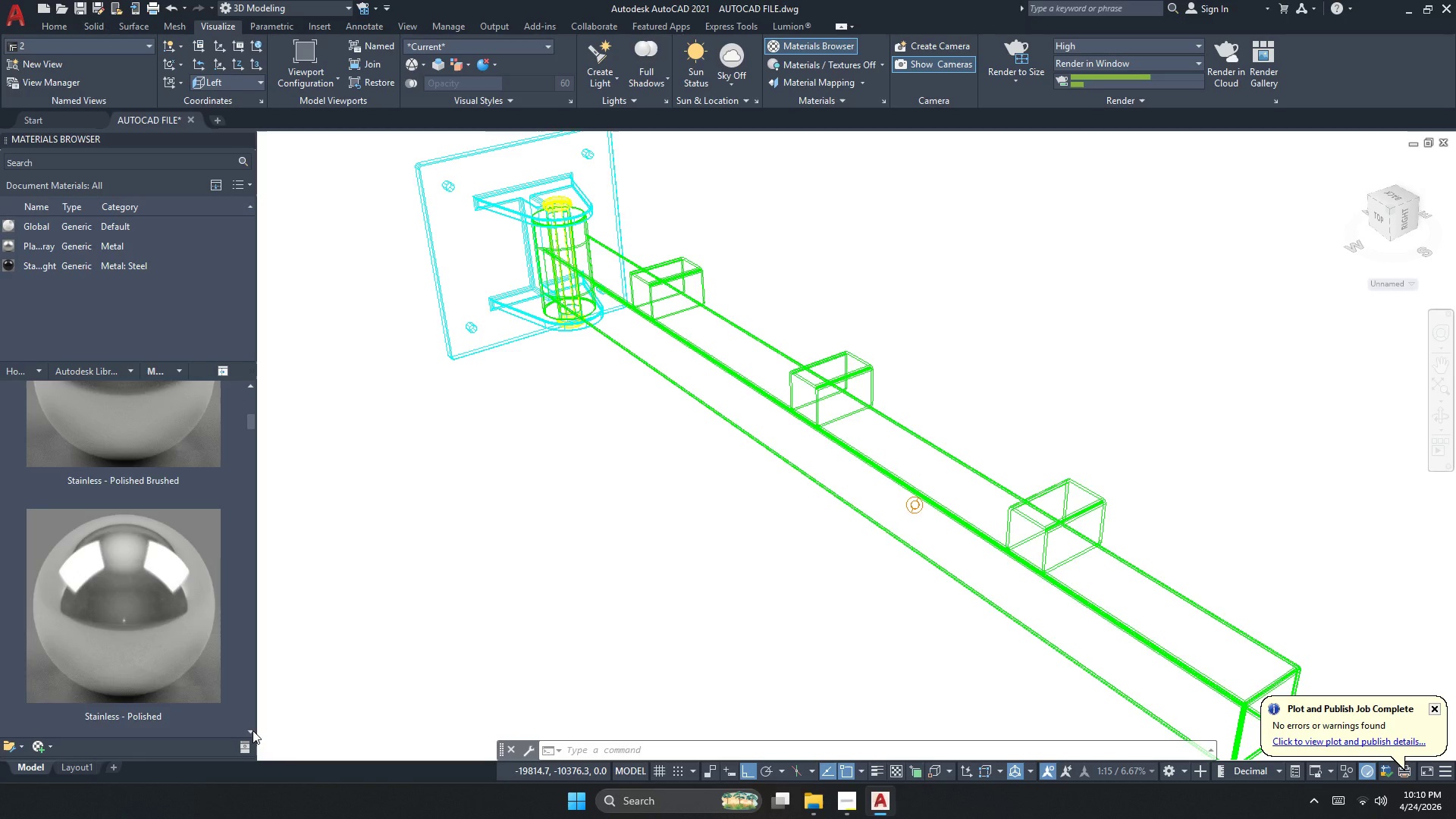 
left_click([253, 730])
 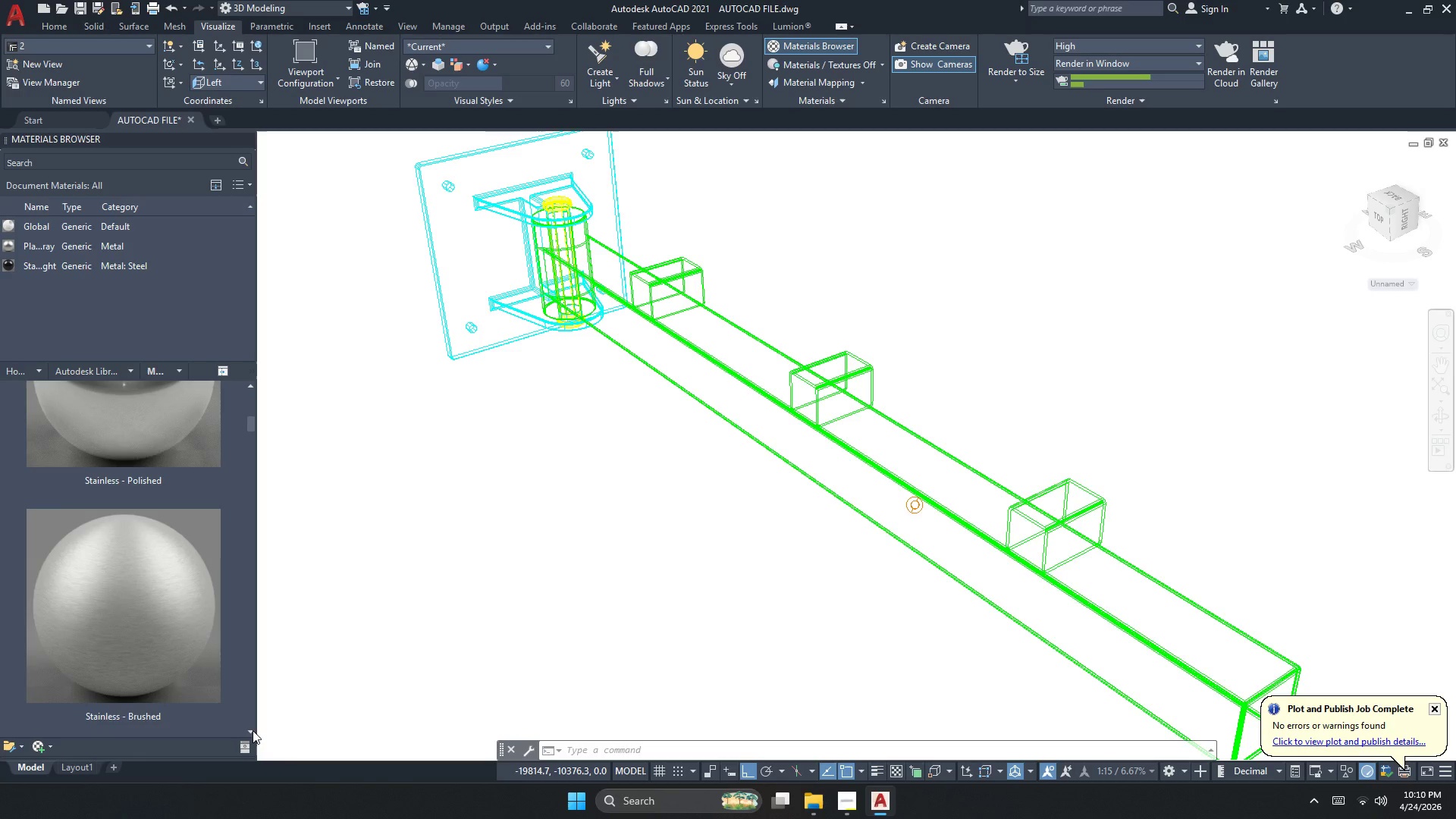 
left_click([253, 730])
 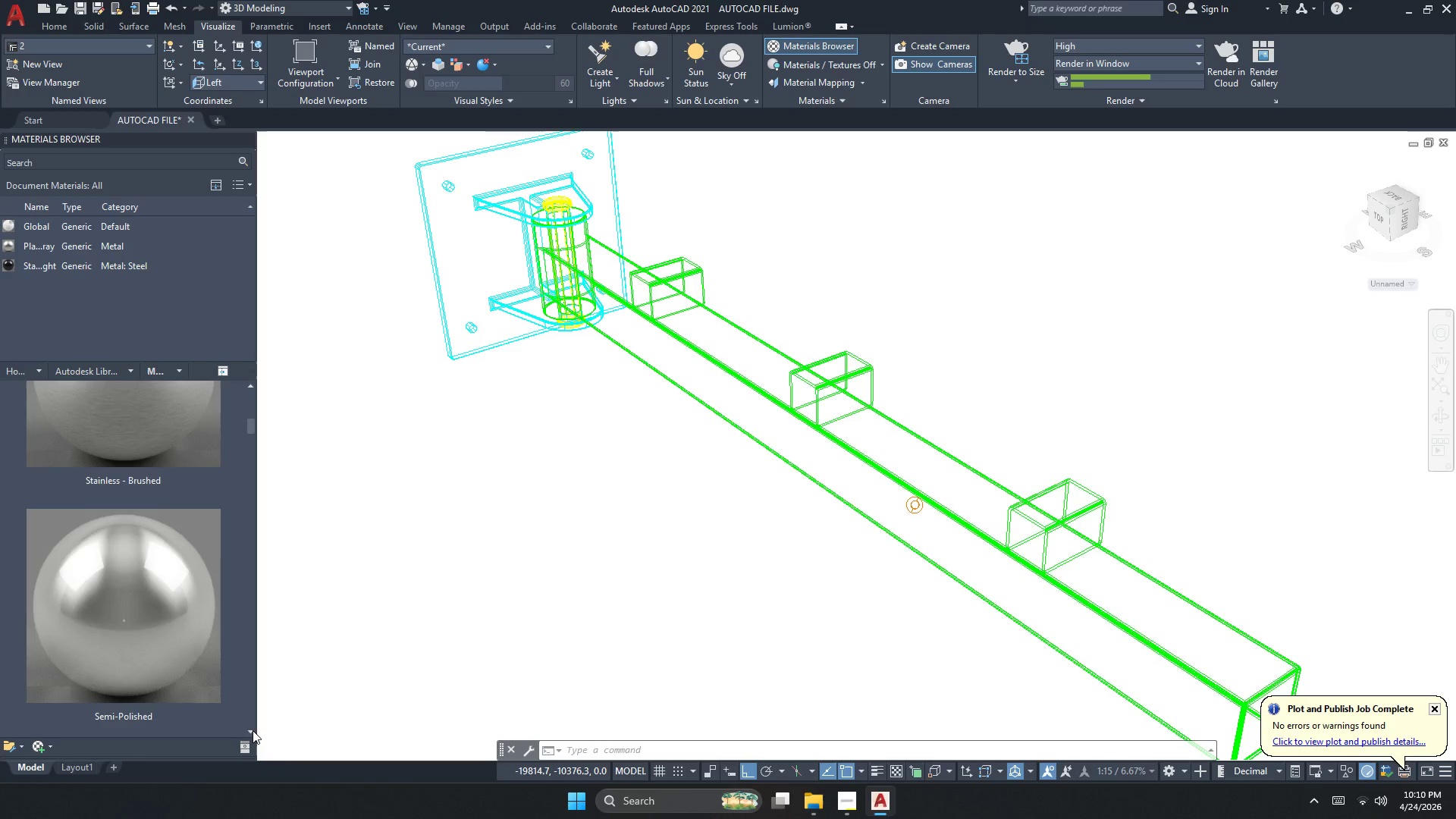 
left_click([253, 730])
 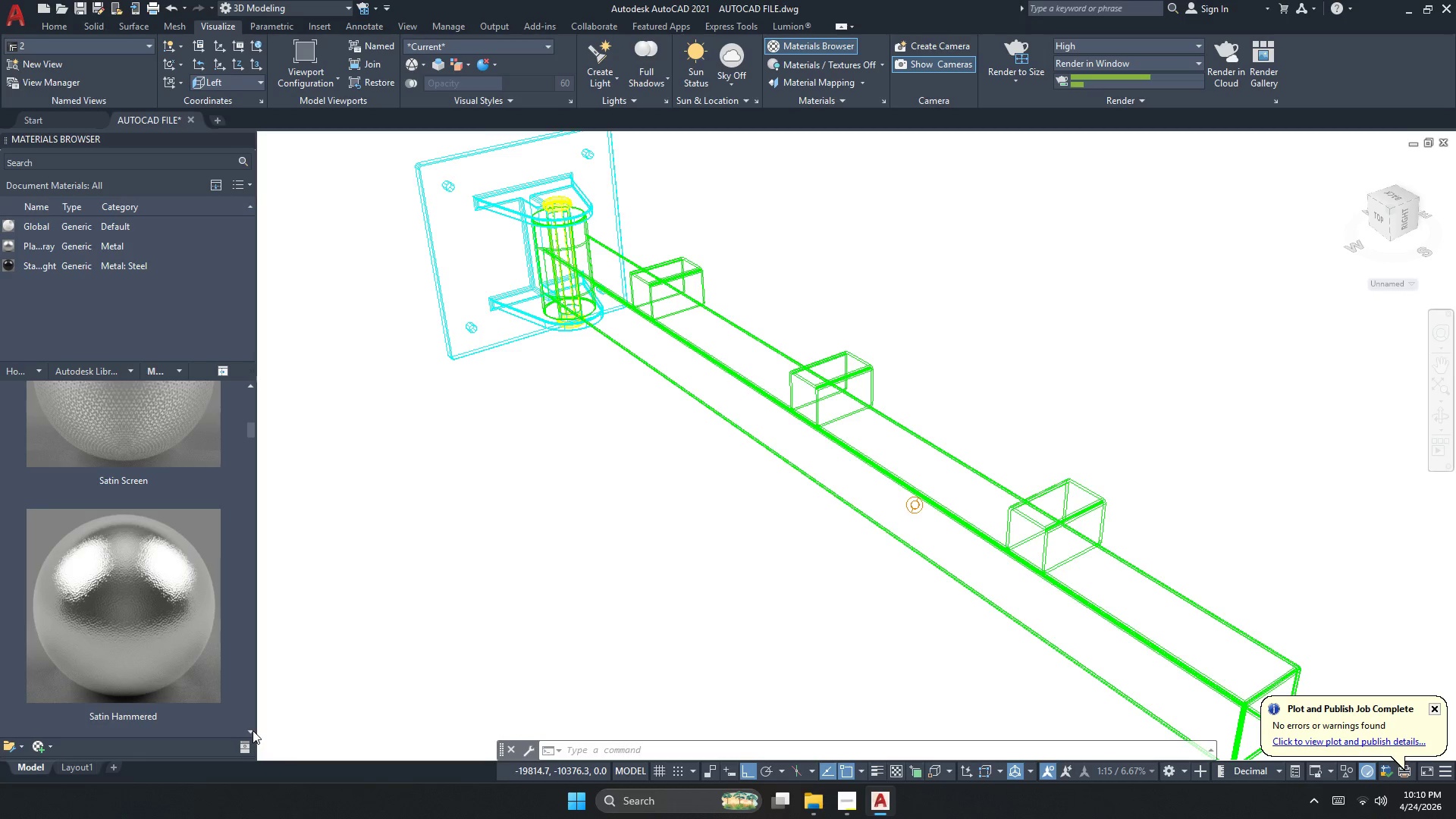 
double_click([253, 730])
 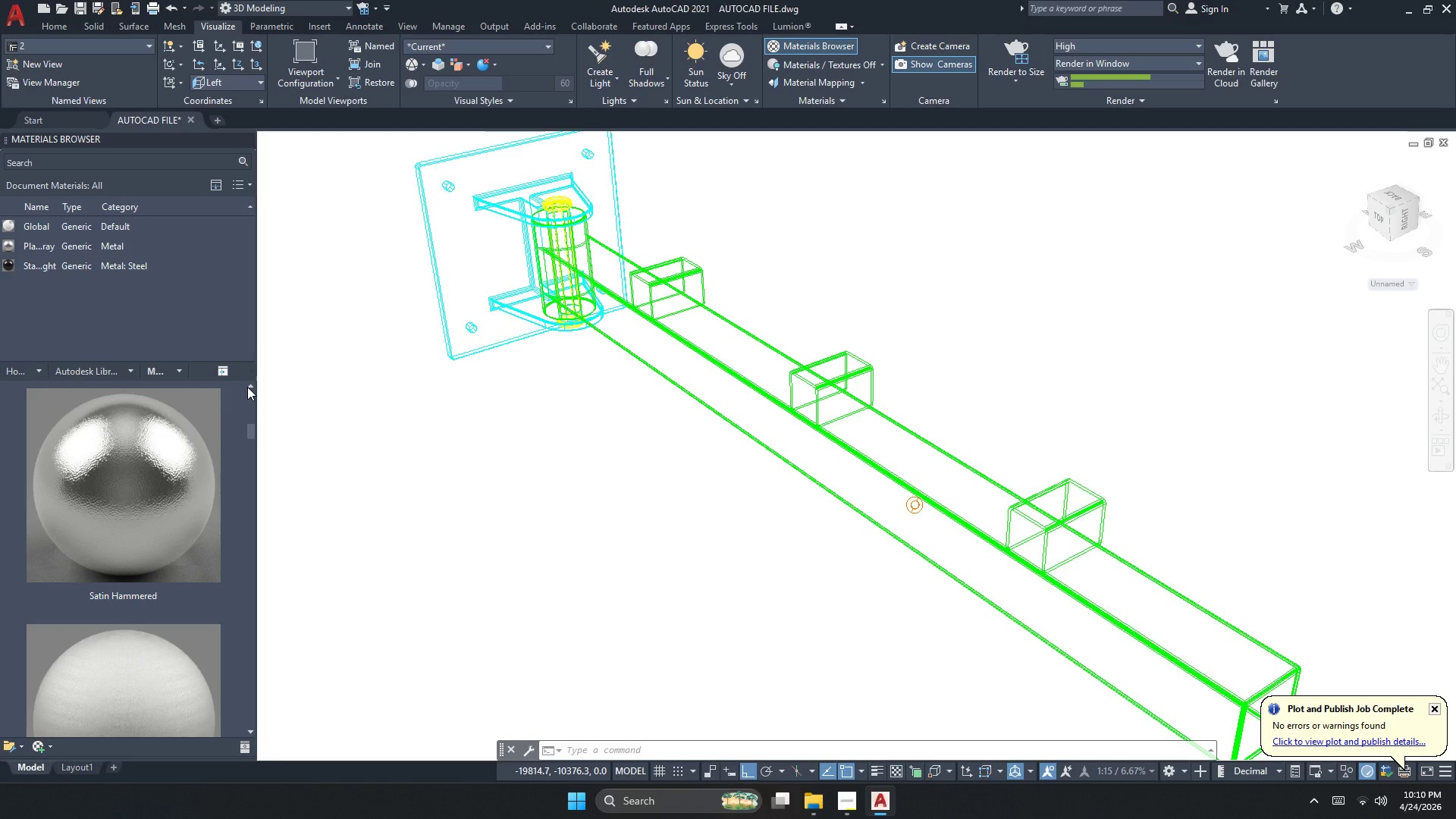 
right_click([174, 419])
 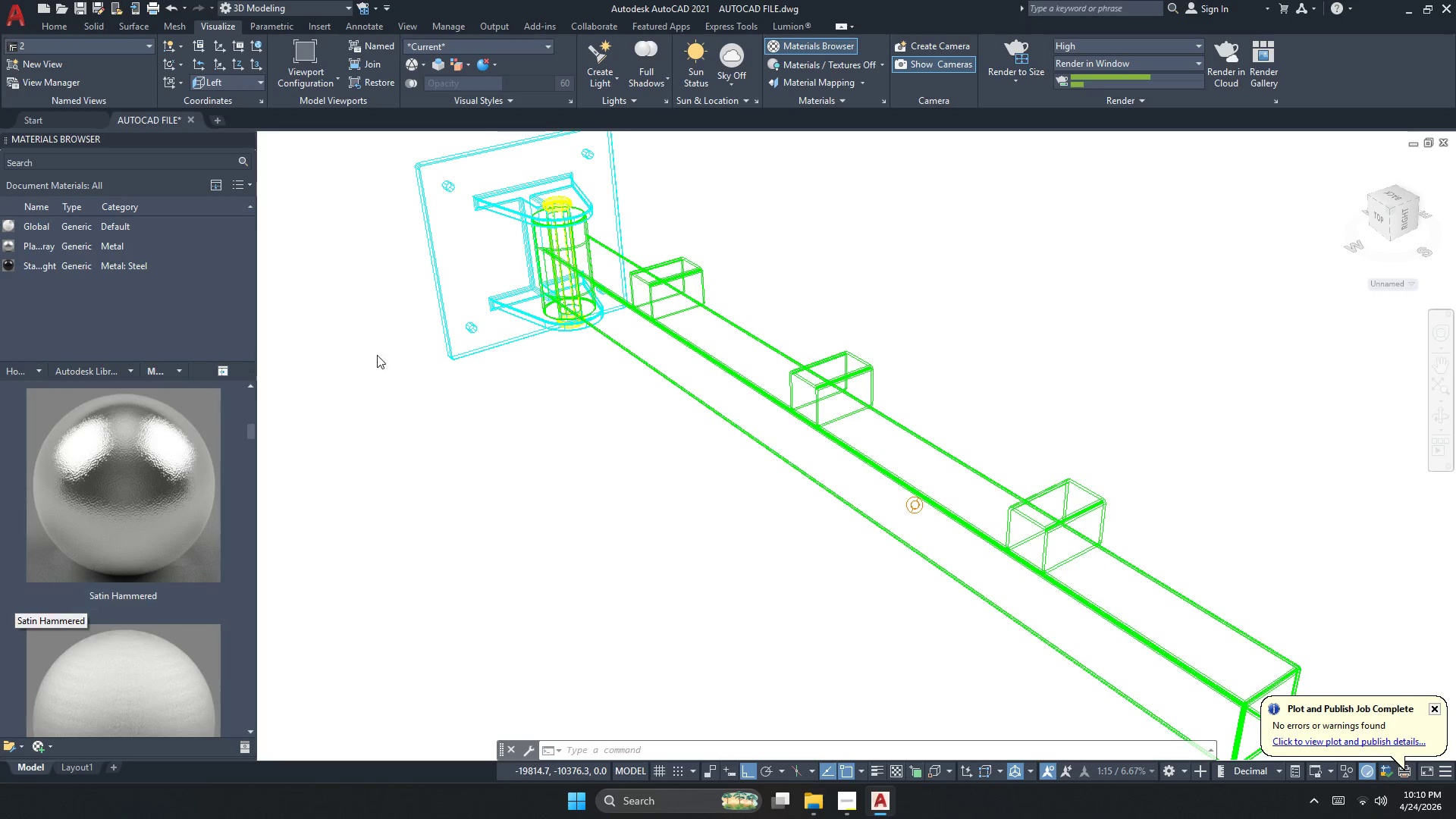 
left_click_drag(start_coordinate=[588, 435], to_coordinate=[428, 228])
 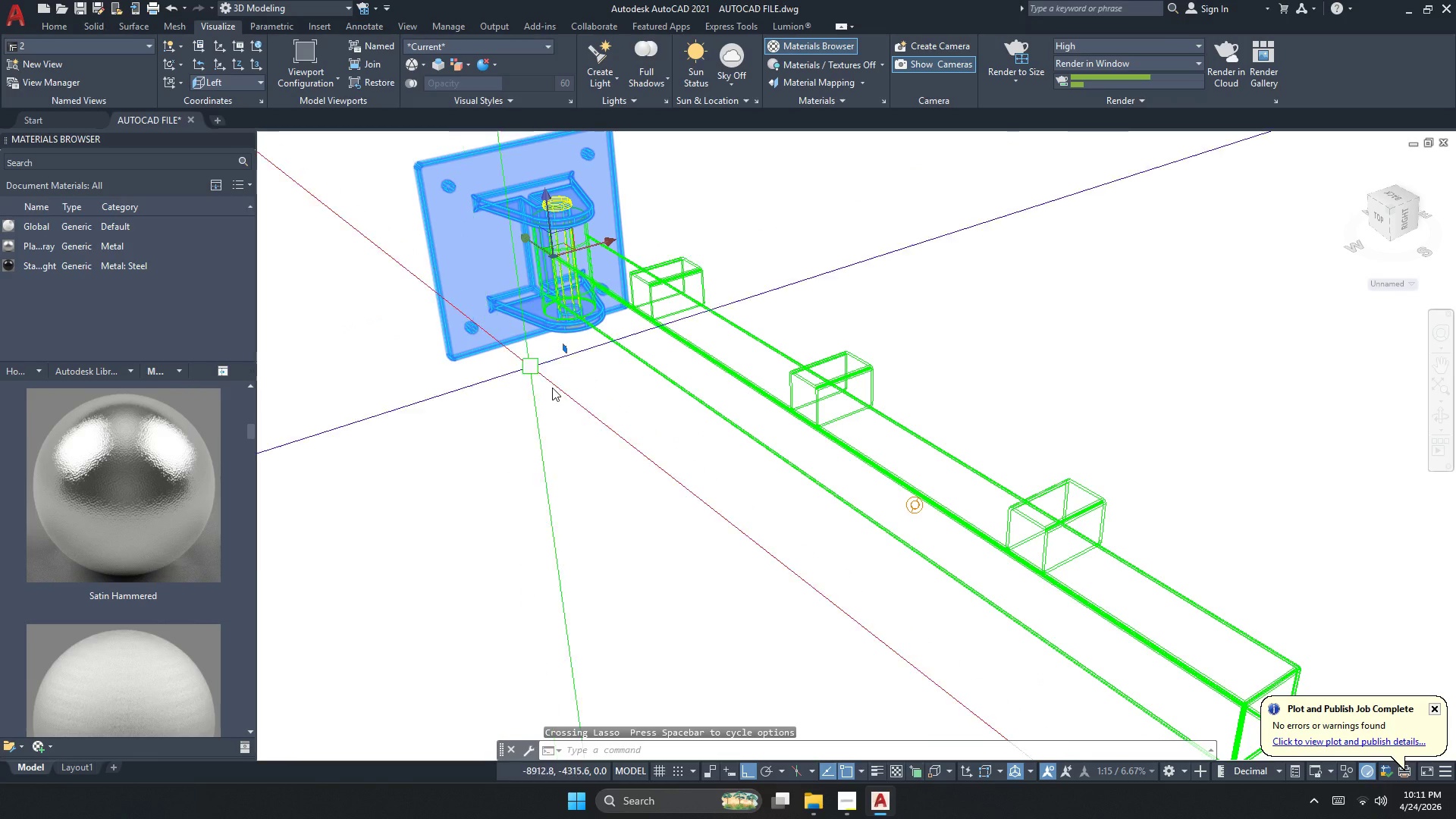 
left_click_drag(start_coordinate=[676, 475], to_coordinate=[669, 457])
 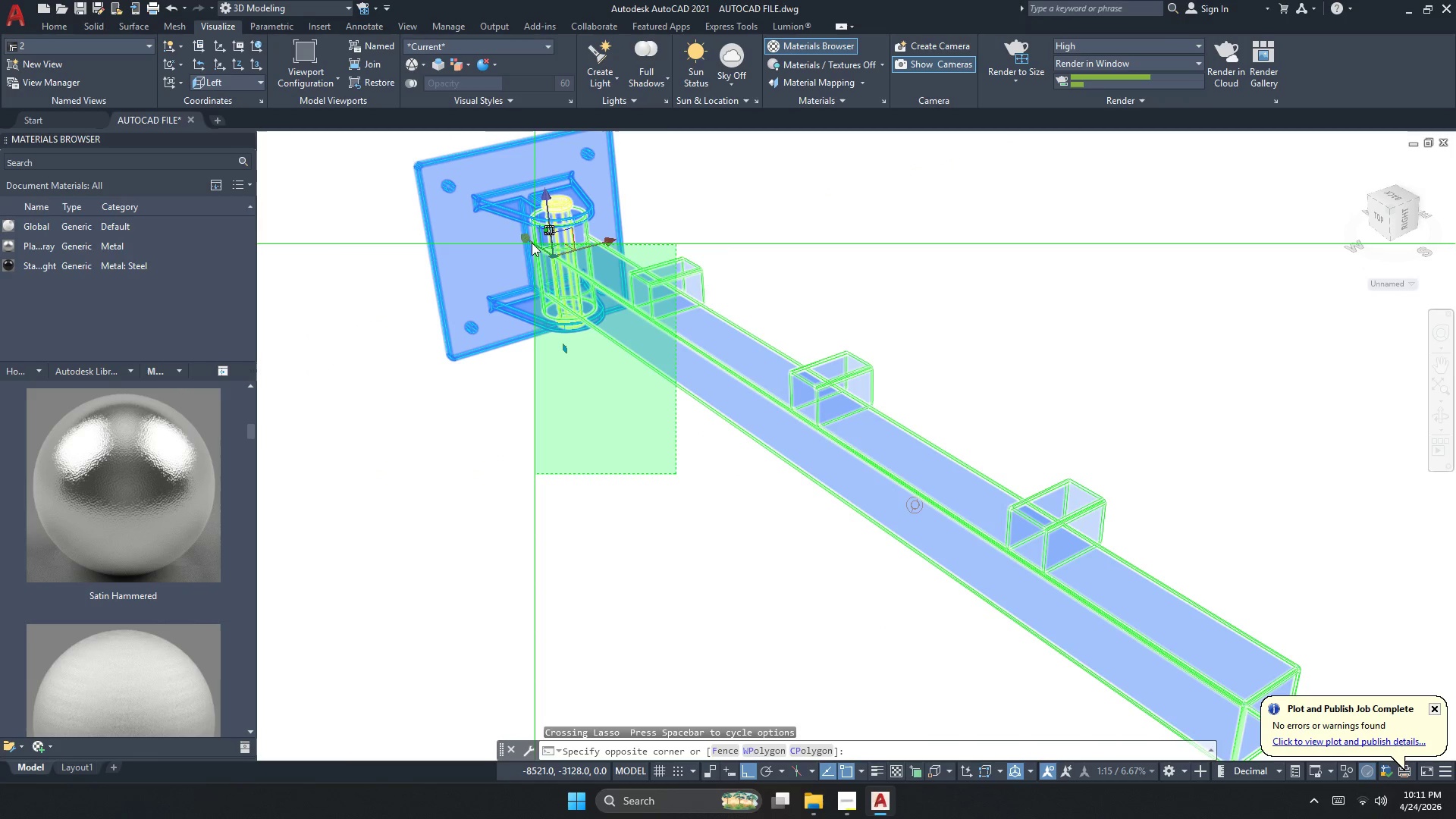 
left_click([532, 243])
 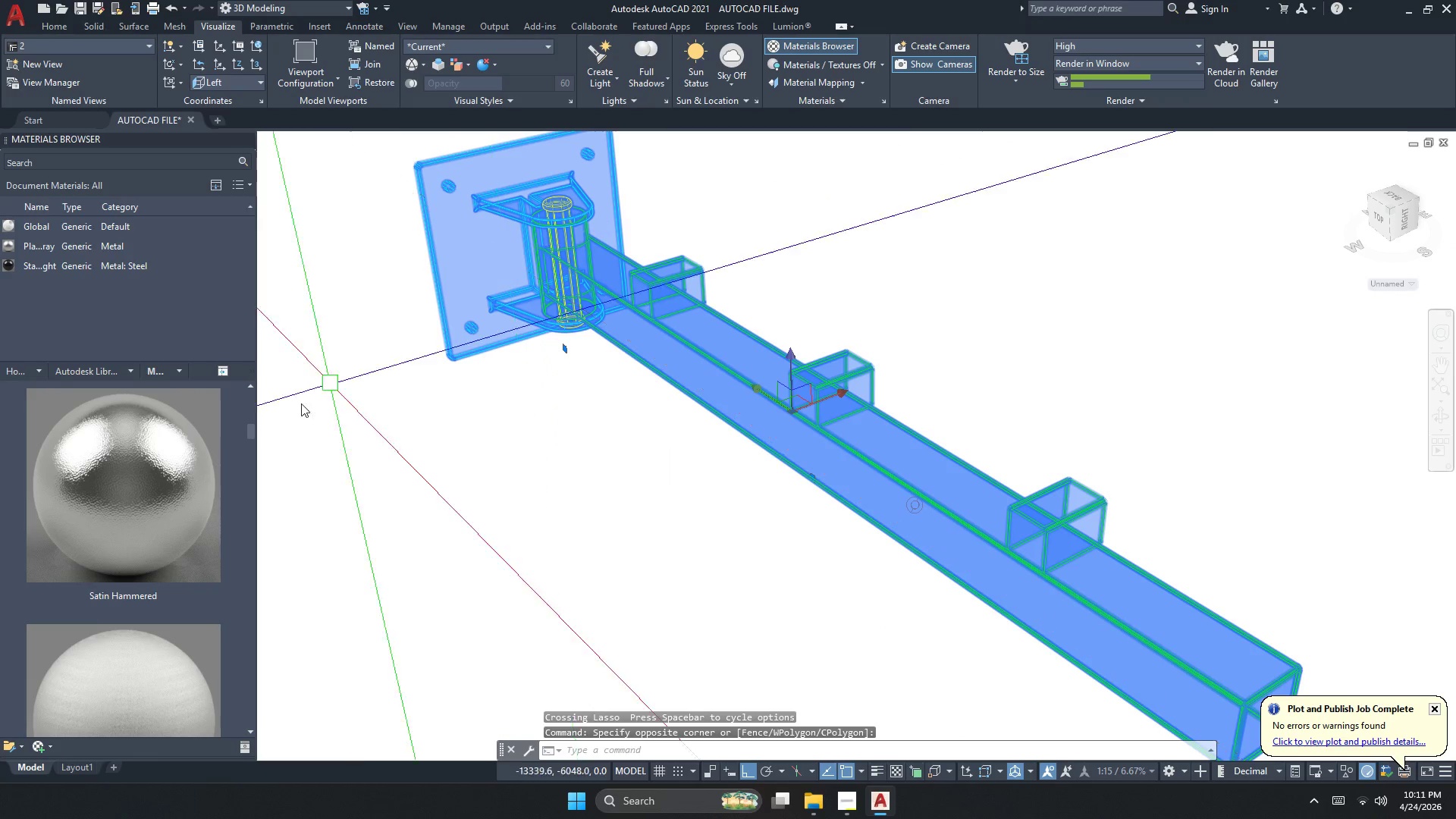 
right_click([137, 510])
 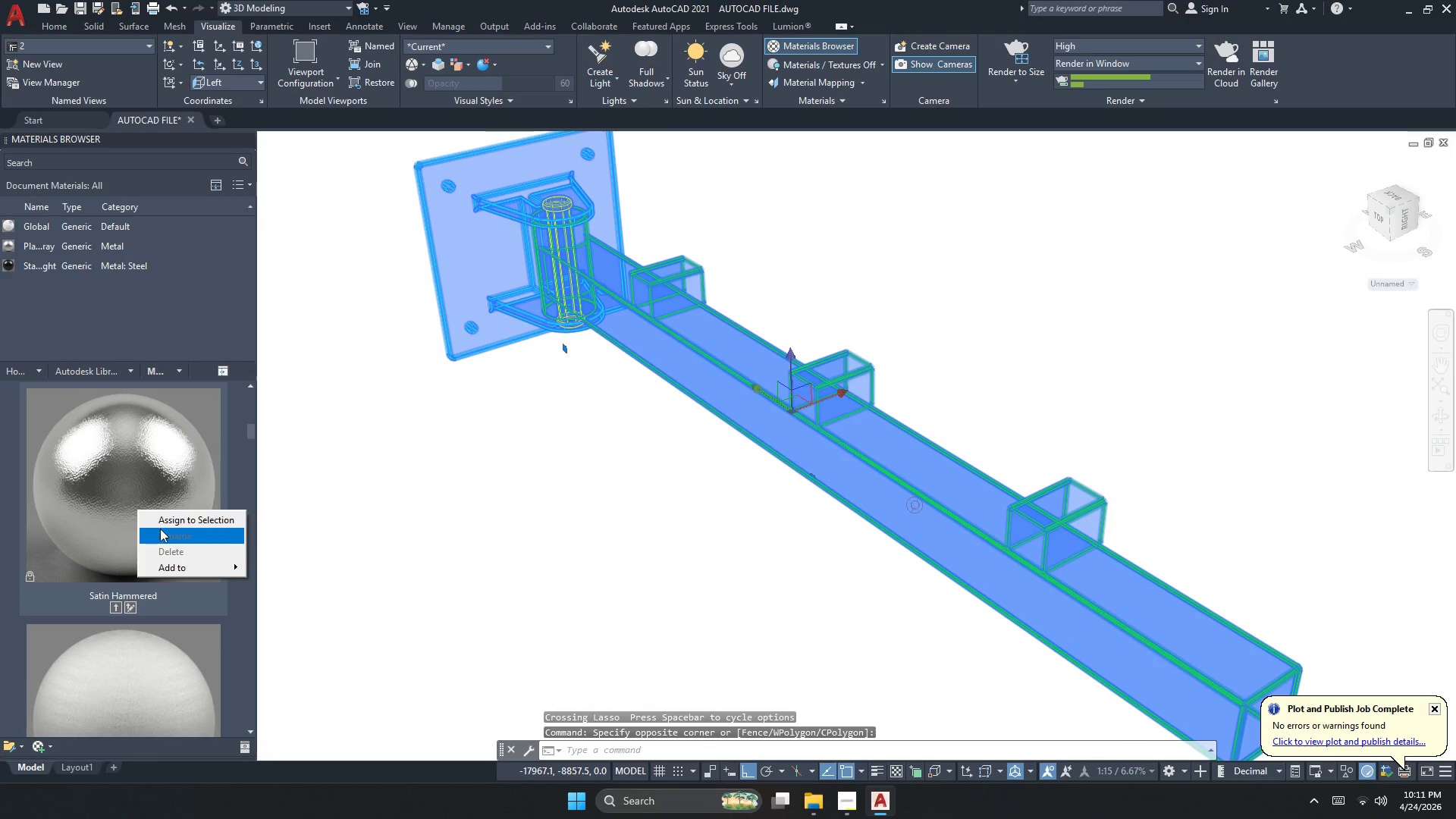 
left_click([162, 524])
 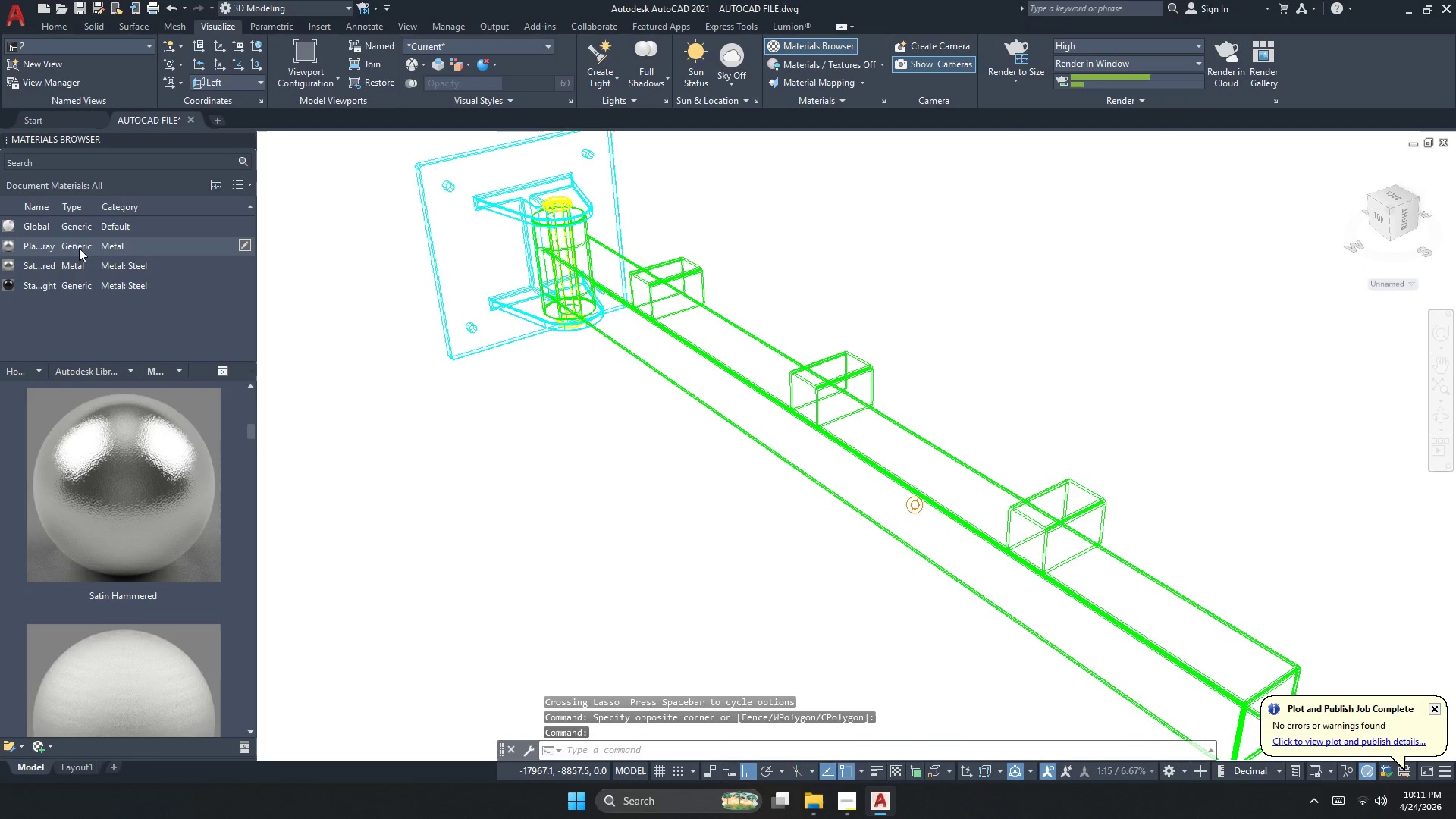 
right_click([80, 244])
 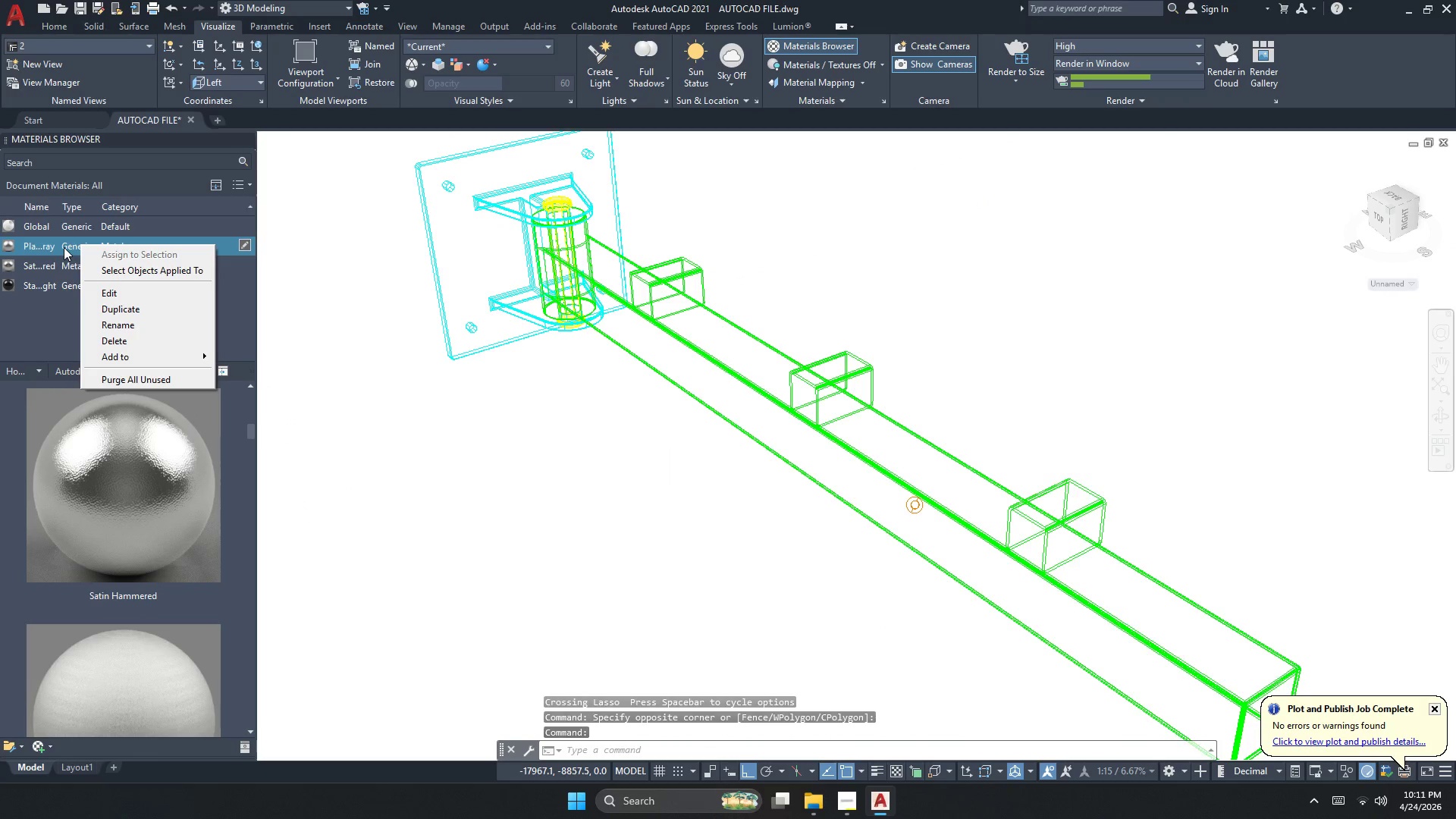 
left_click([23, 339])
 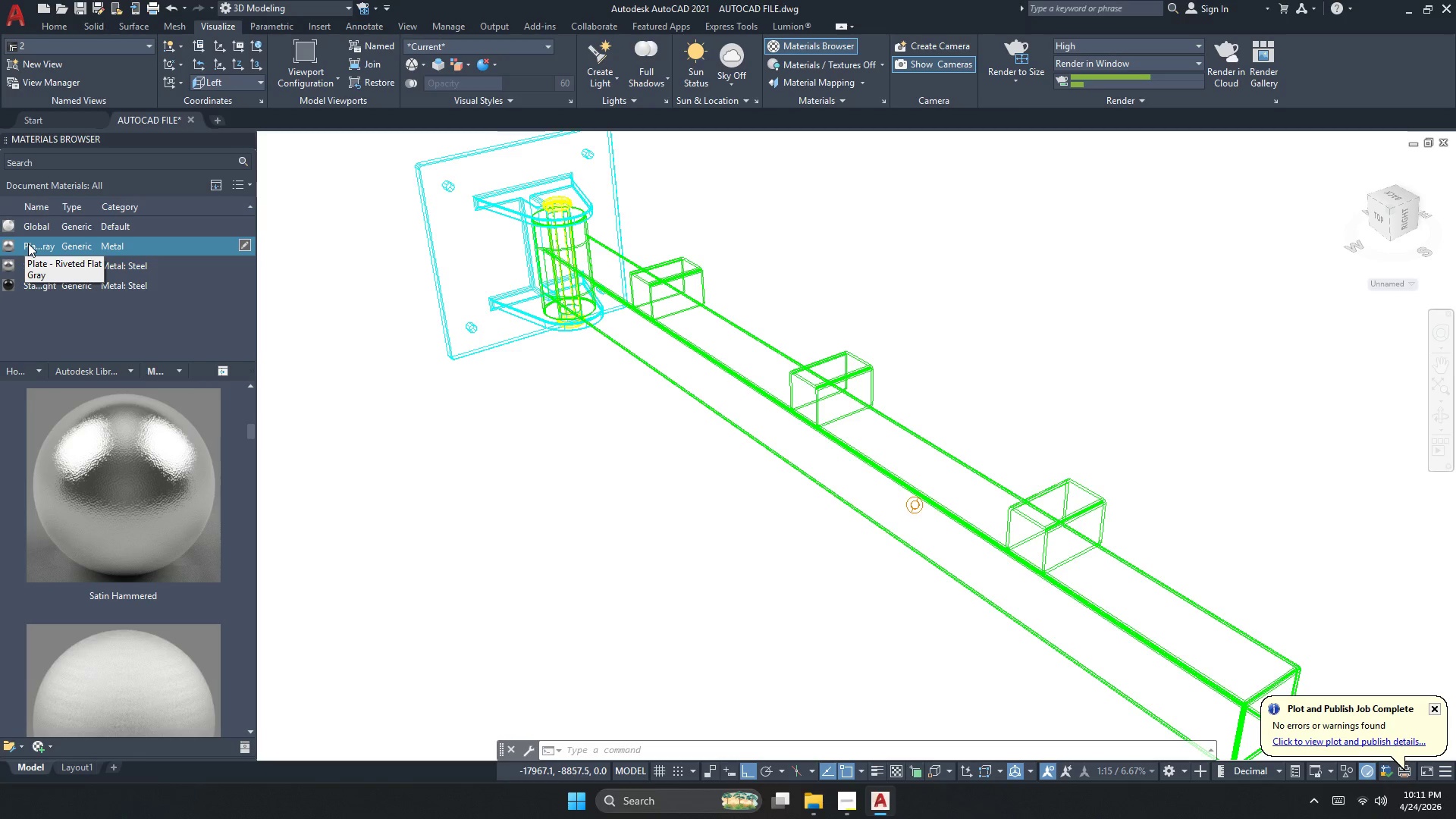 
right_click([28, 243])
 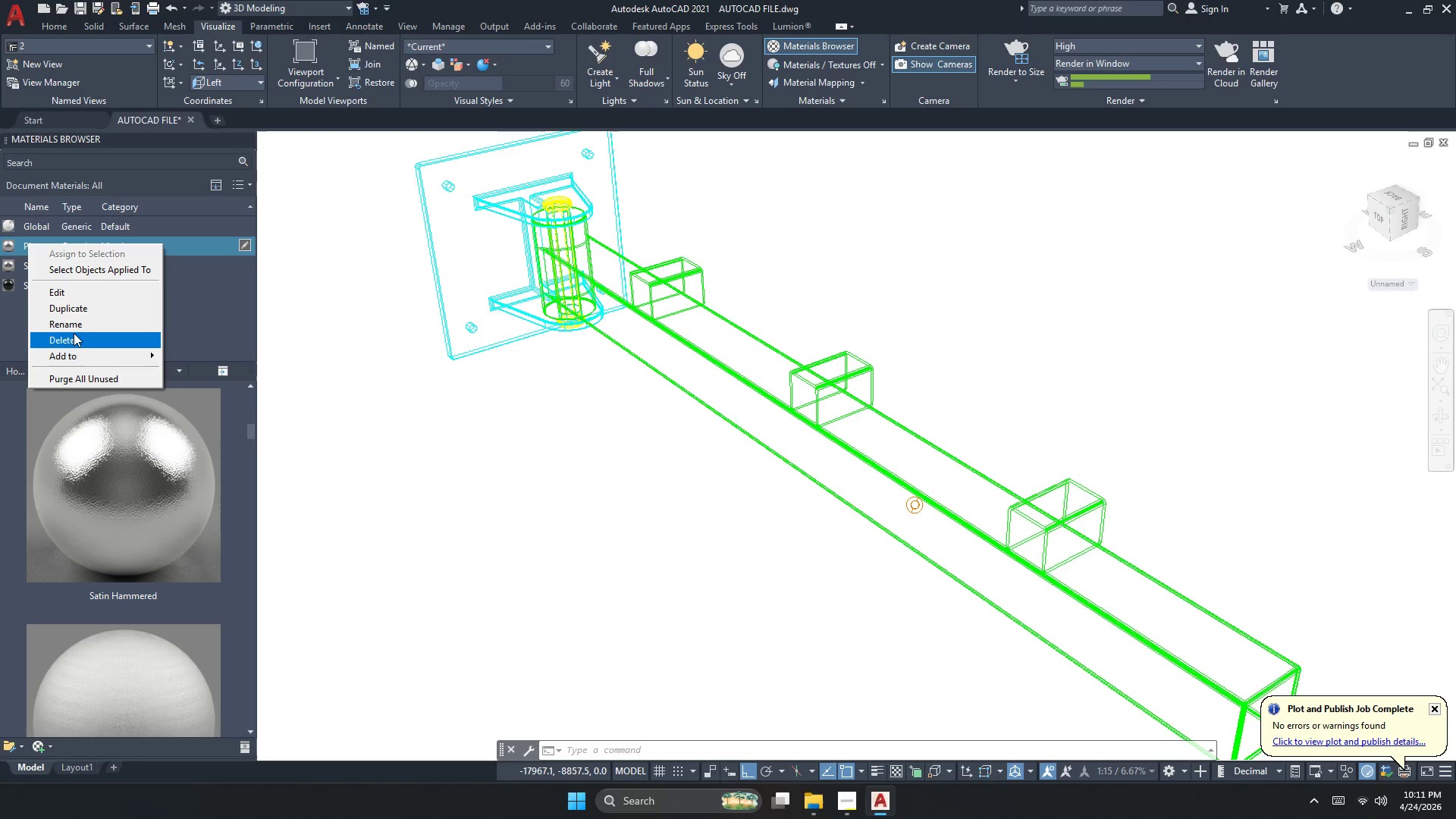 
left_click([74, 333])
 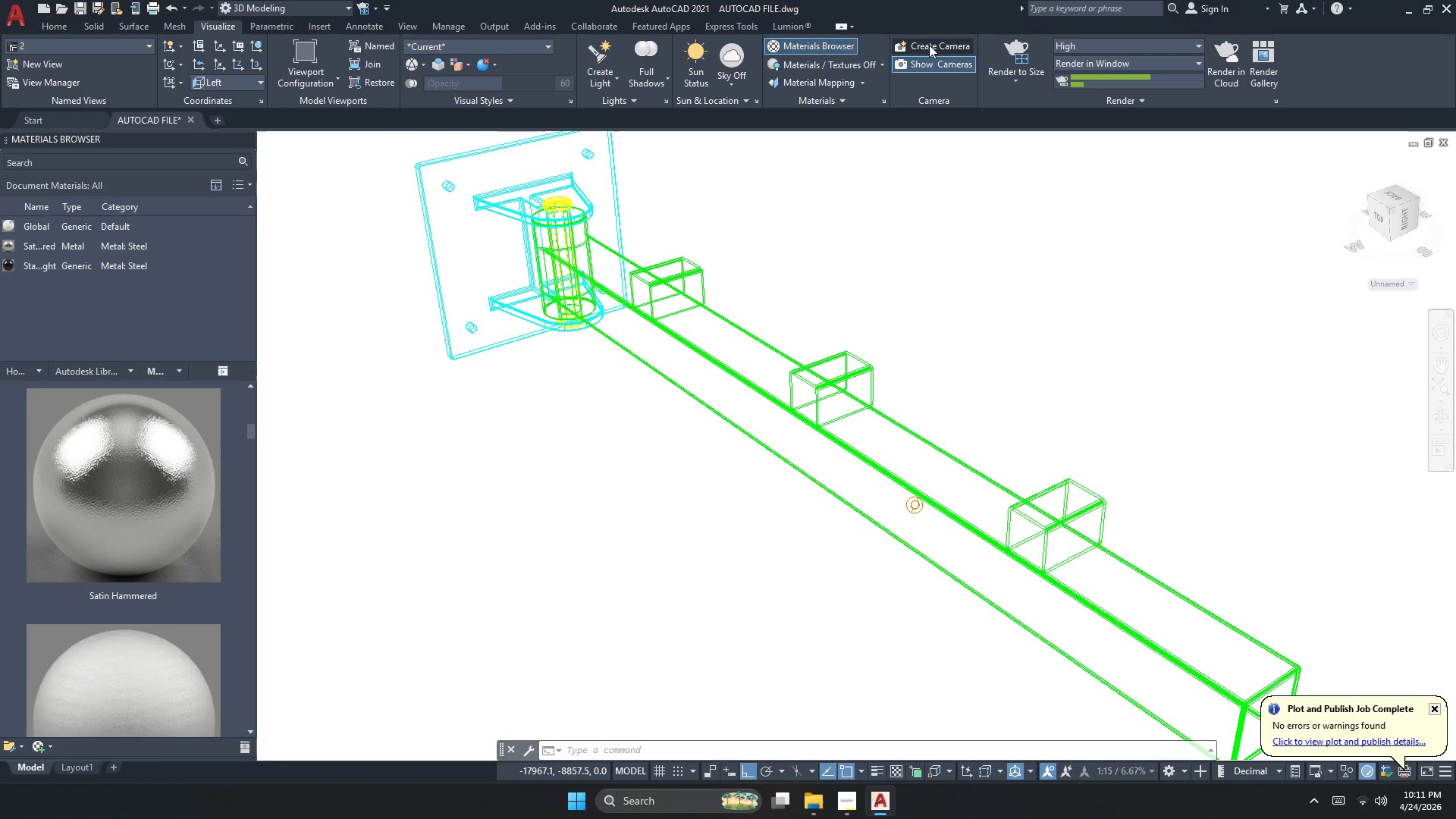 
left_click([1006, 43])
 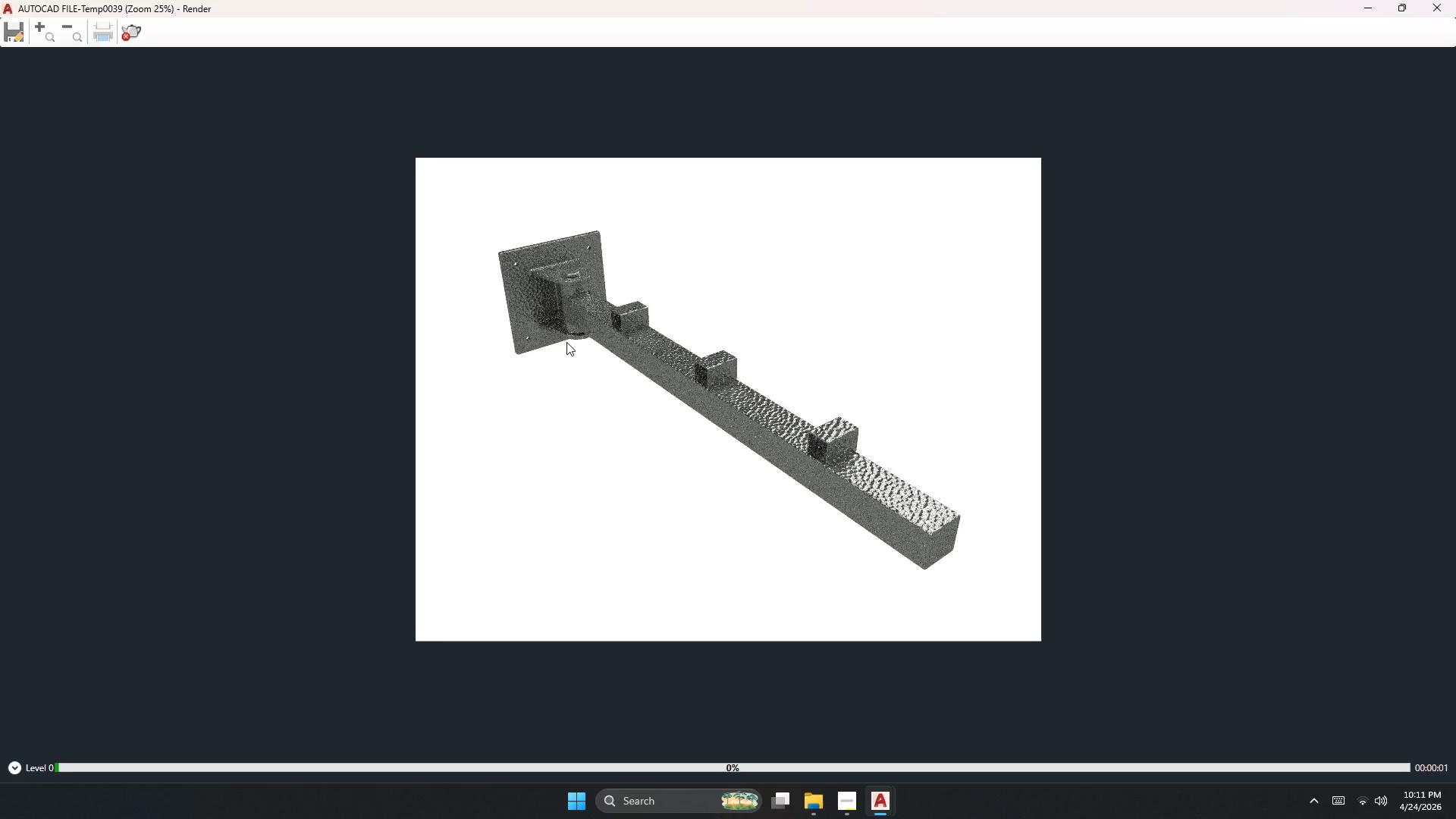 
scroll: coordinate [712, 367], scroll_direction: up, amount: 1.0
 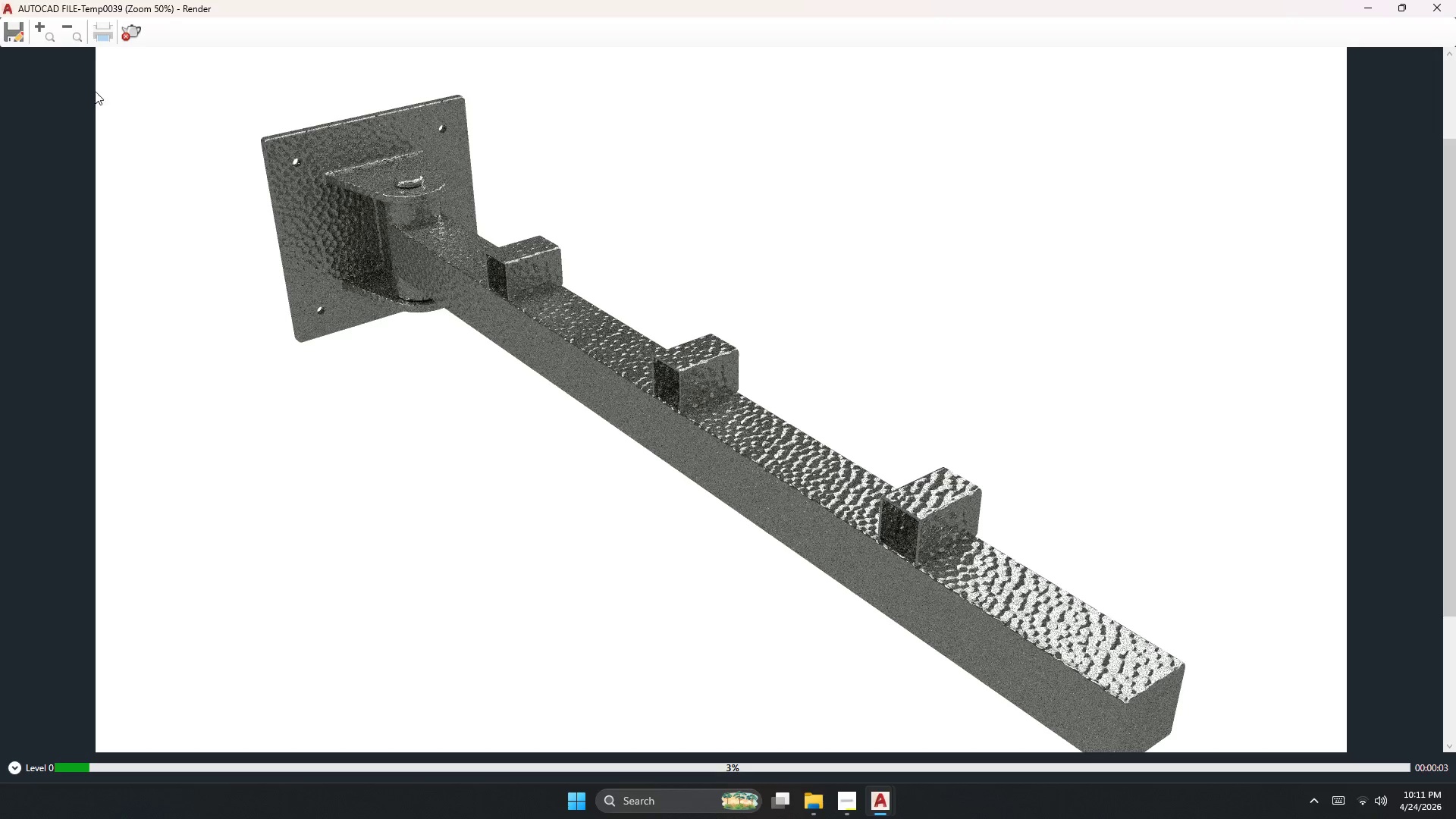 
left_click([135, 34])
 